 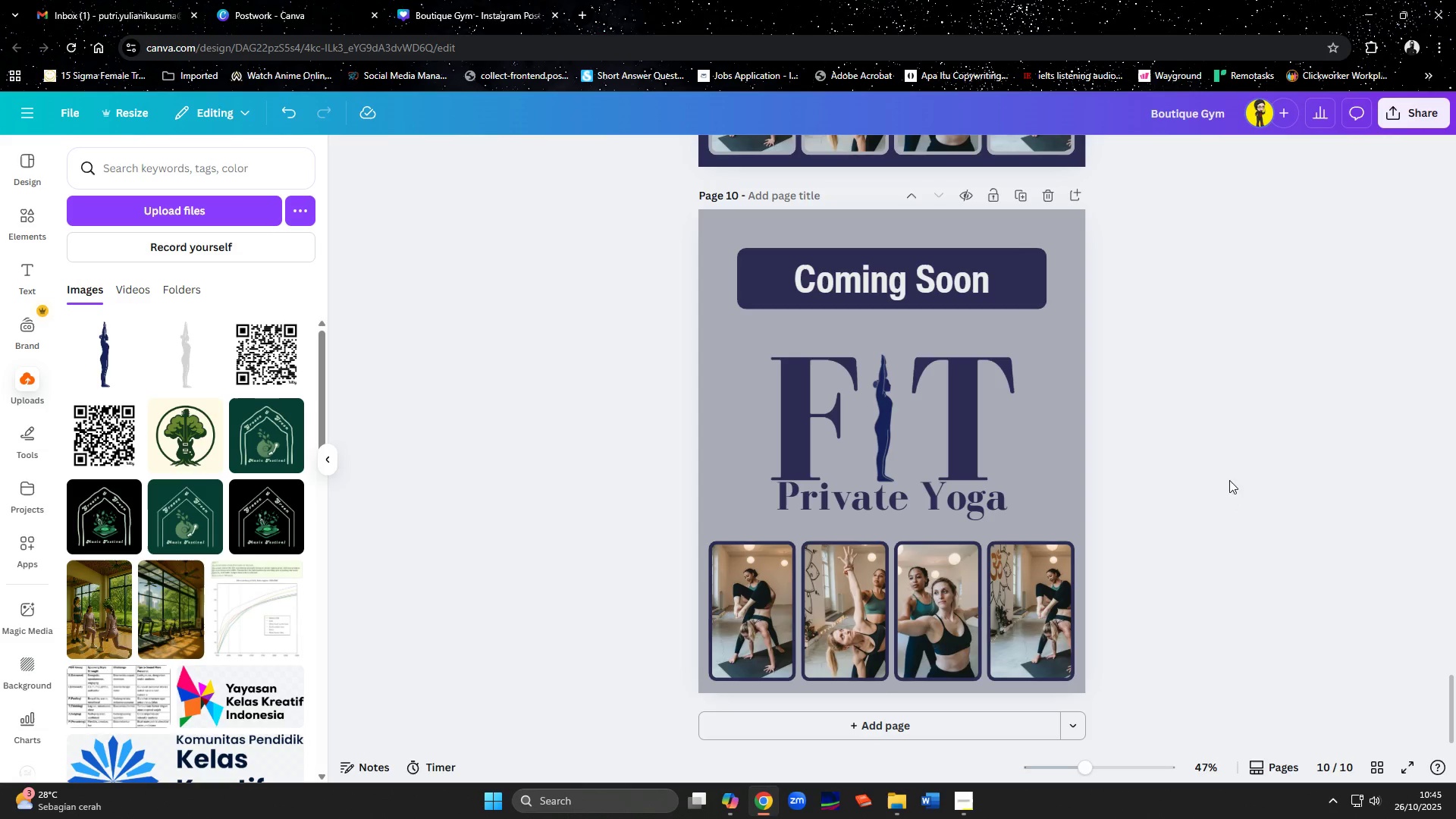 
scroll: coordinate [1201, 407], scroll_direction: up, amount: 36.0
 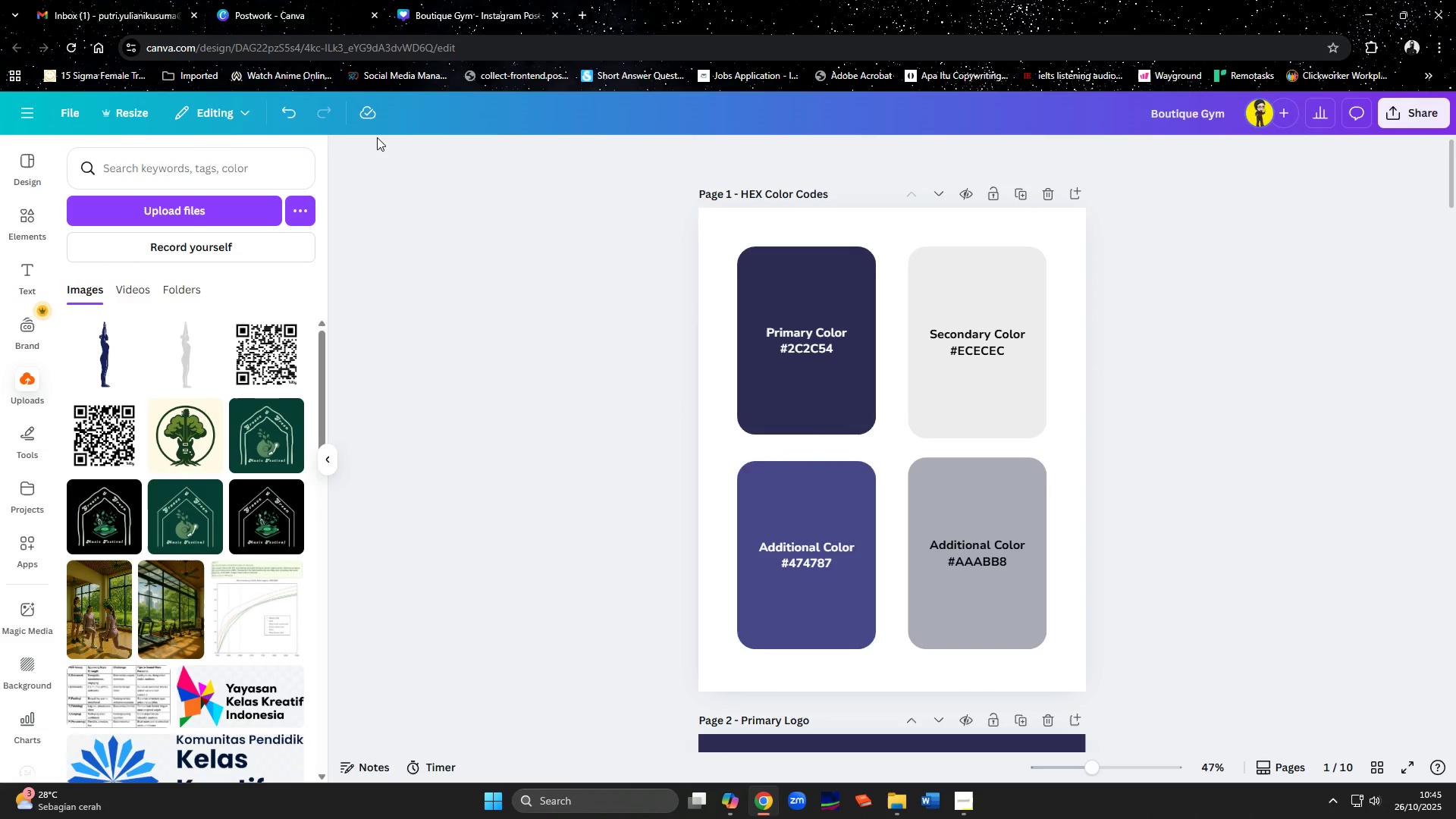 
left_click([134, 111])
 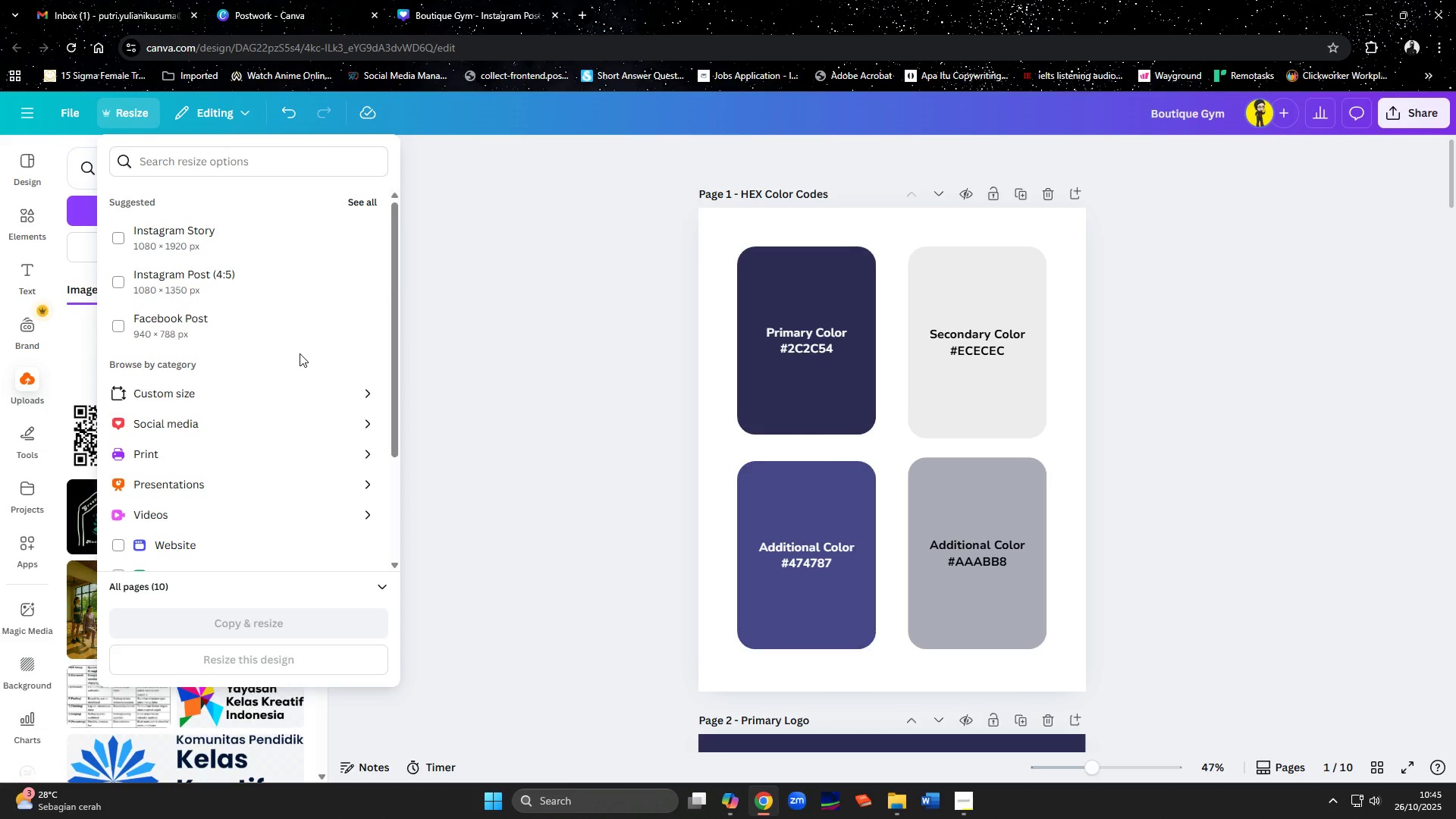 
wait(6.93)
 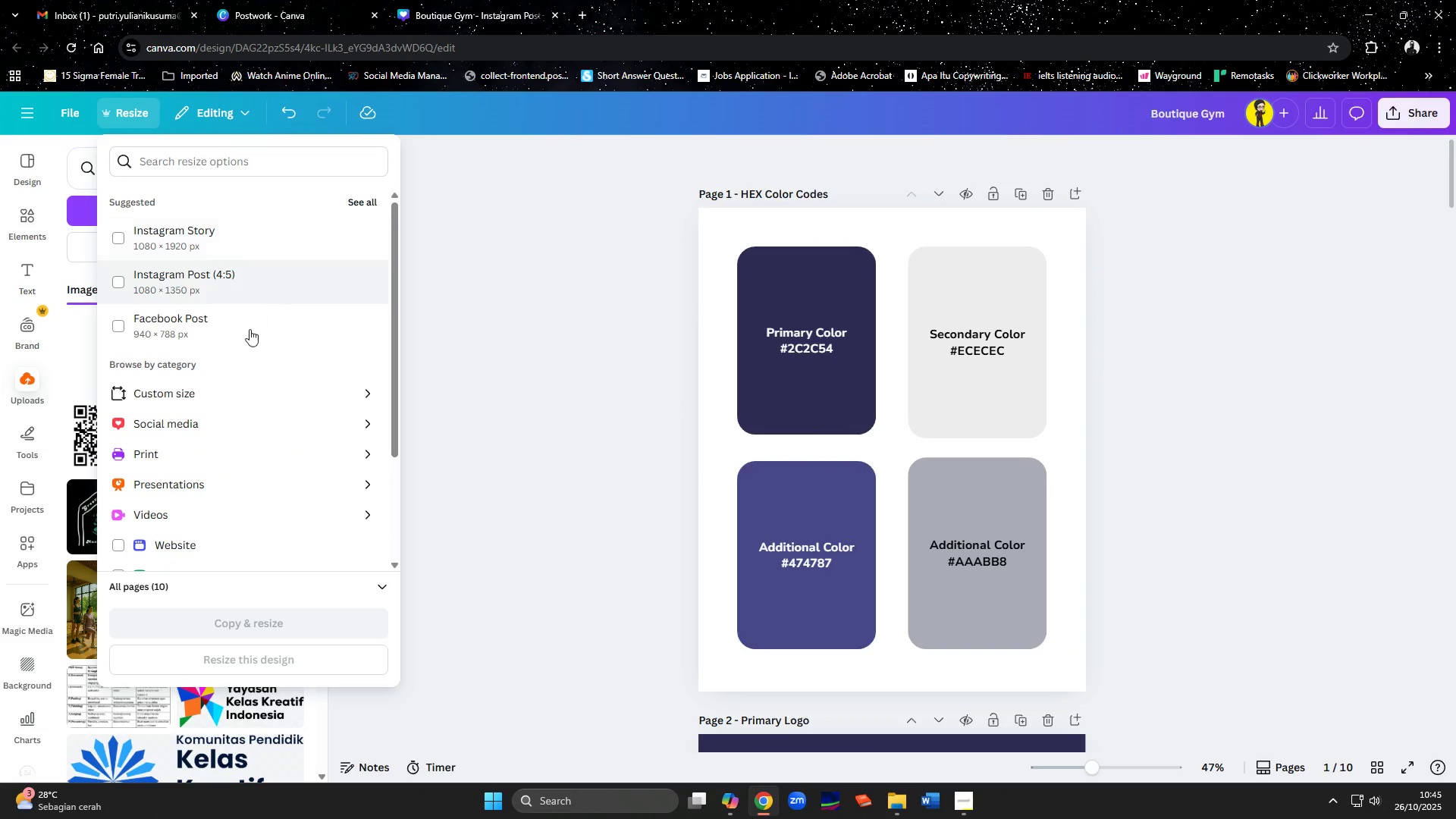 
left_click([359, 202])
 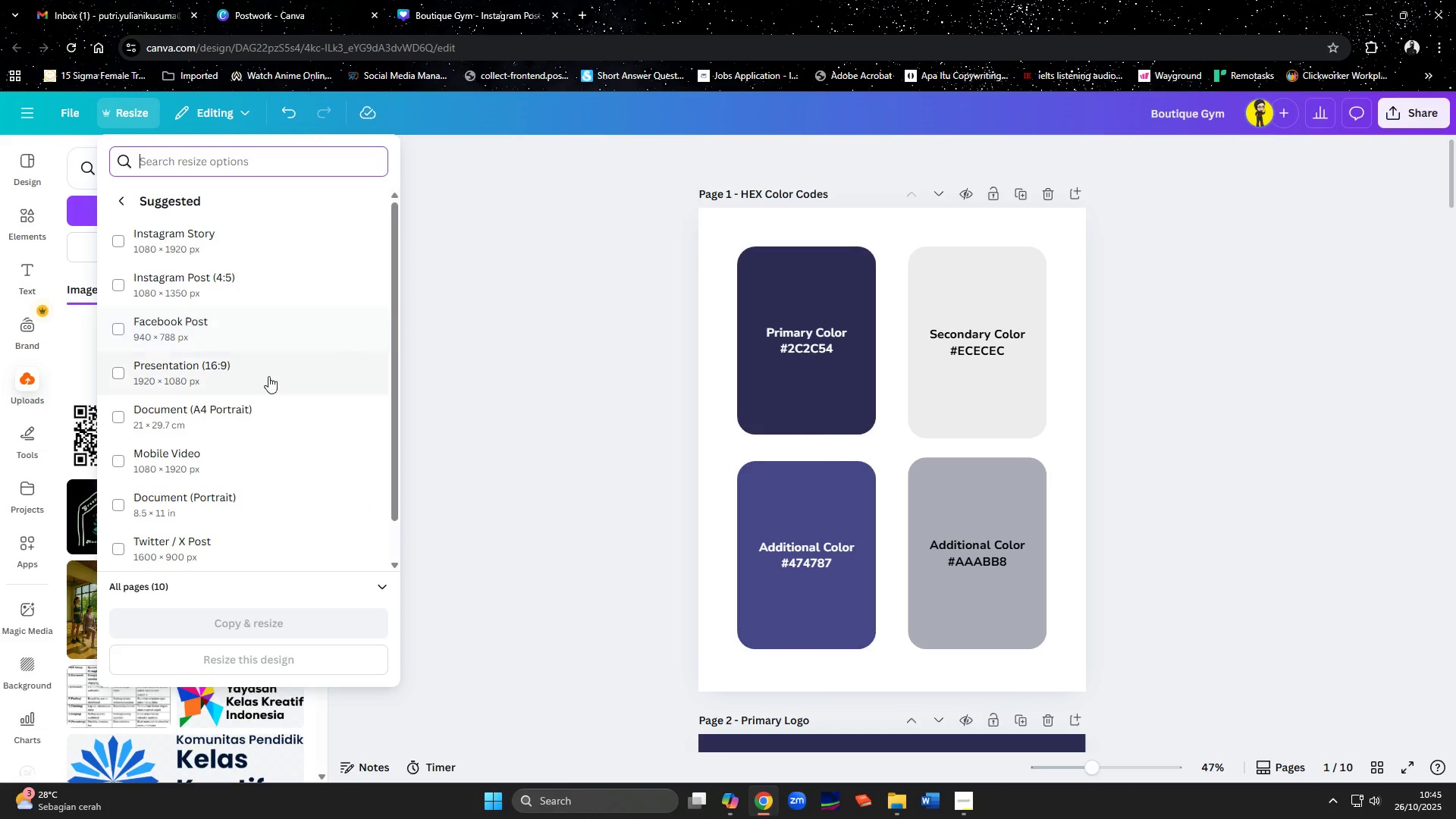 
scroll: coordinate [279, 416], scroll_direction: down, amount: 3.0
 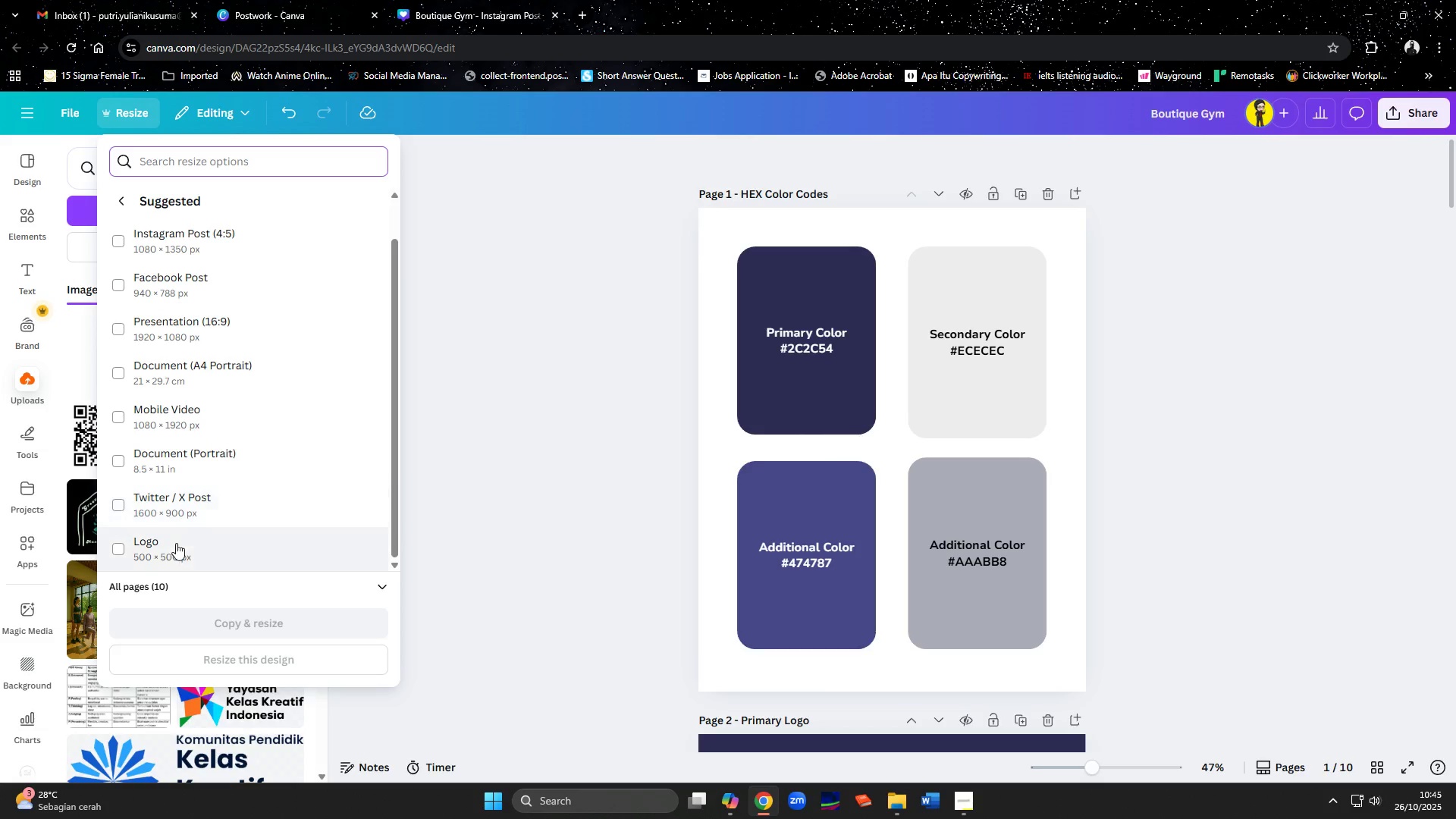 
left_click([169, 548])
 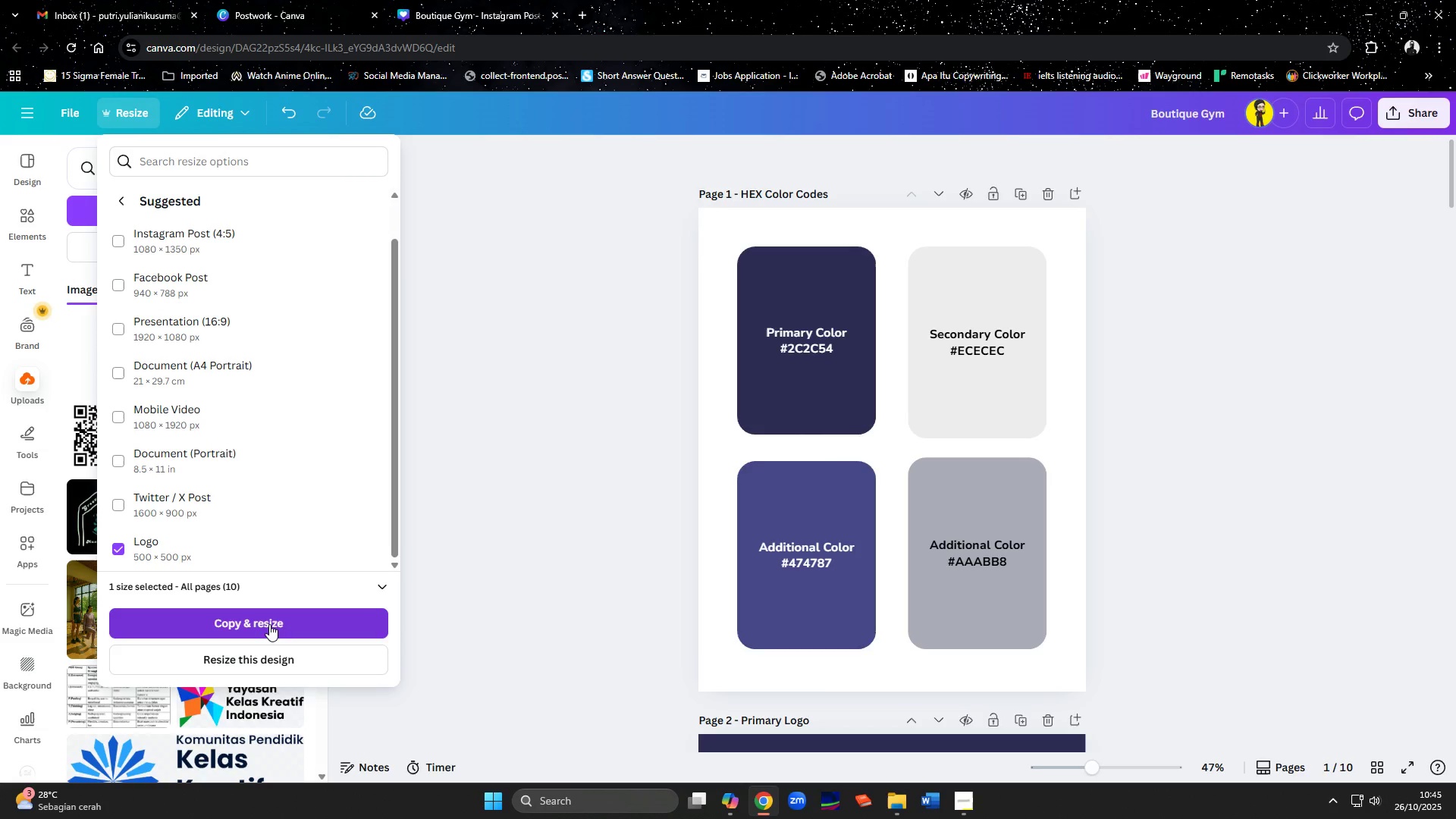 
left_click([269, 624])
 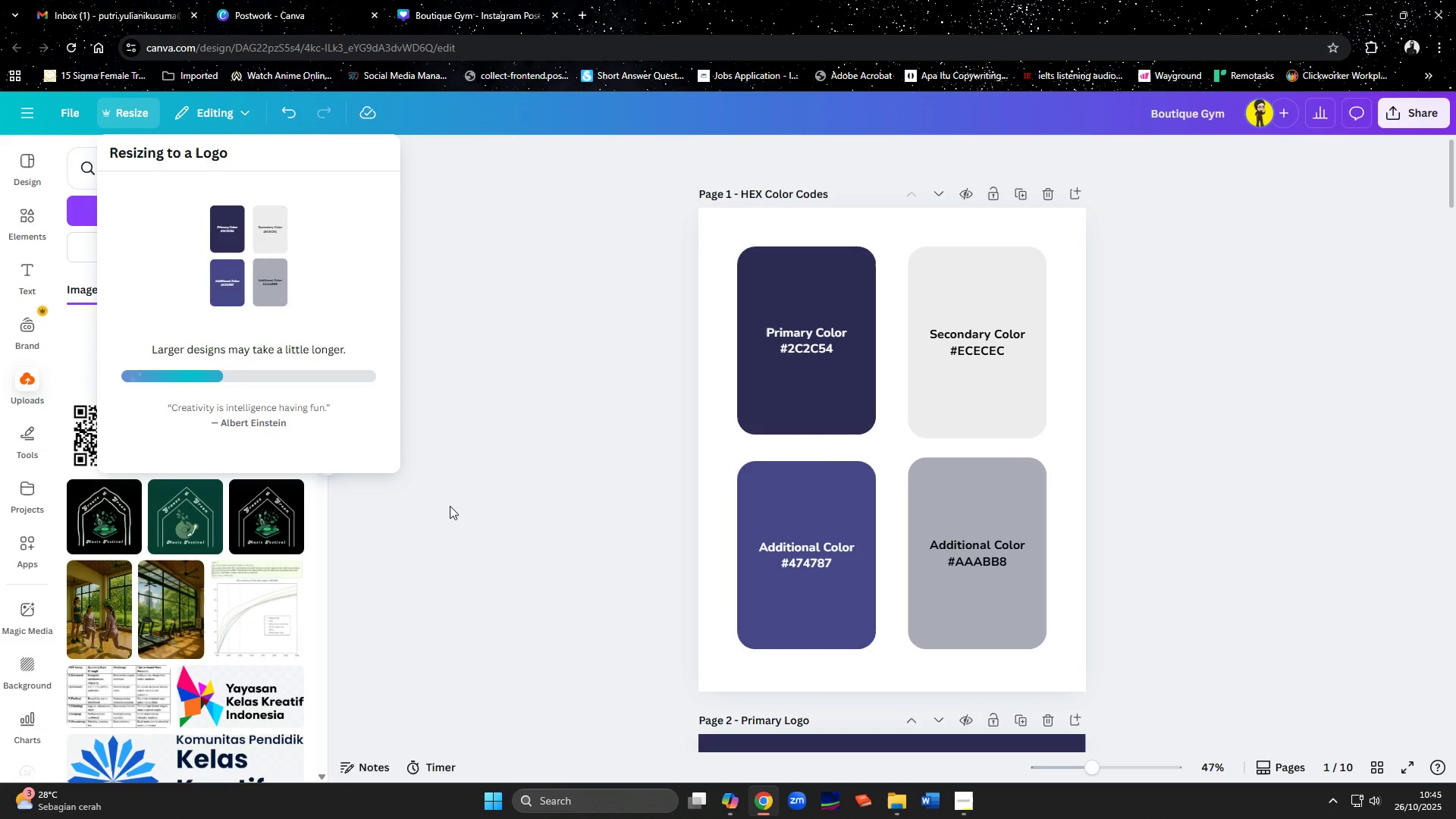 
wait(9.77)
 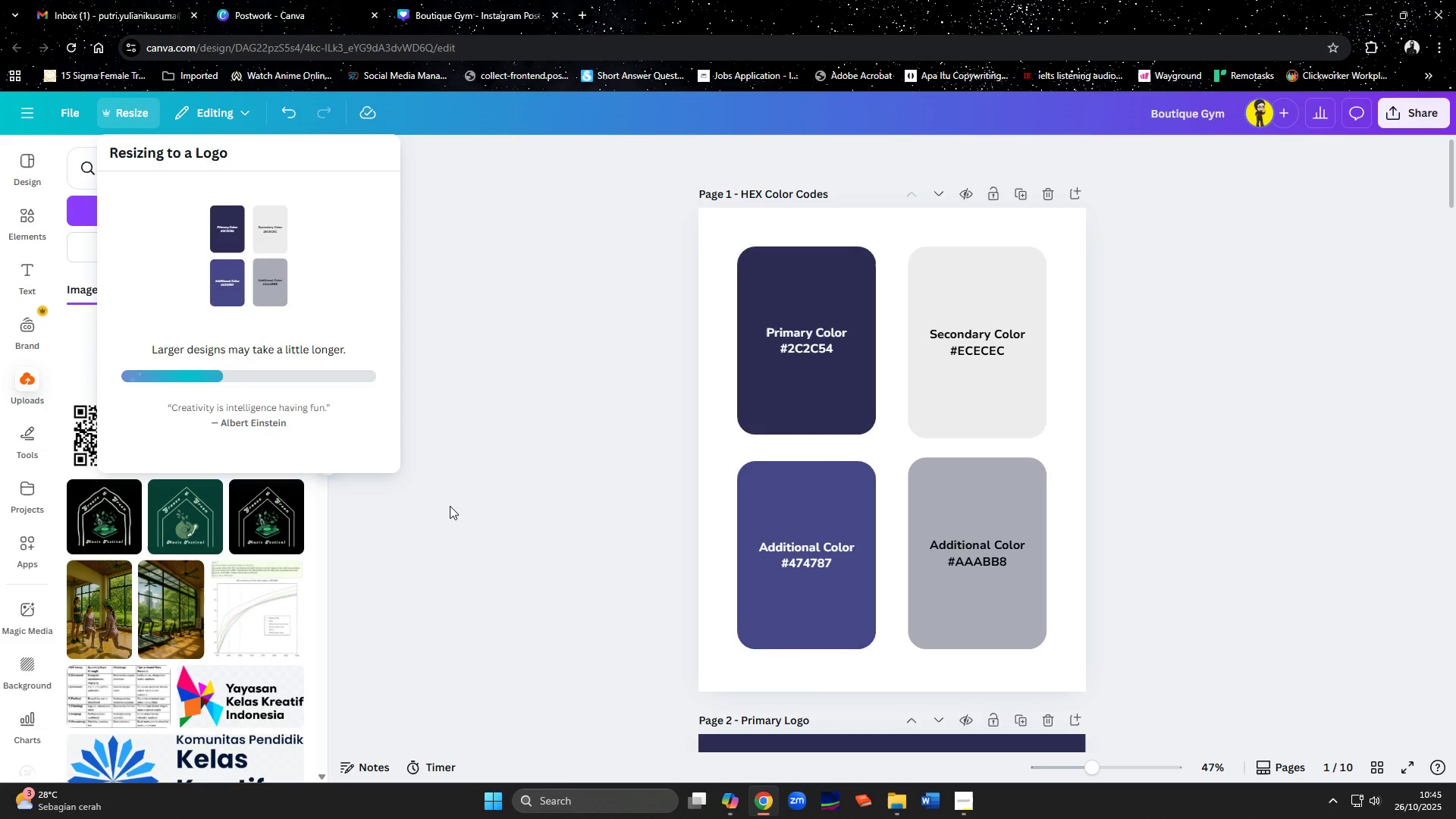 
left_click([278, 307])
 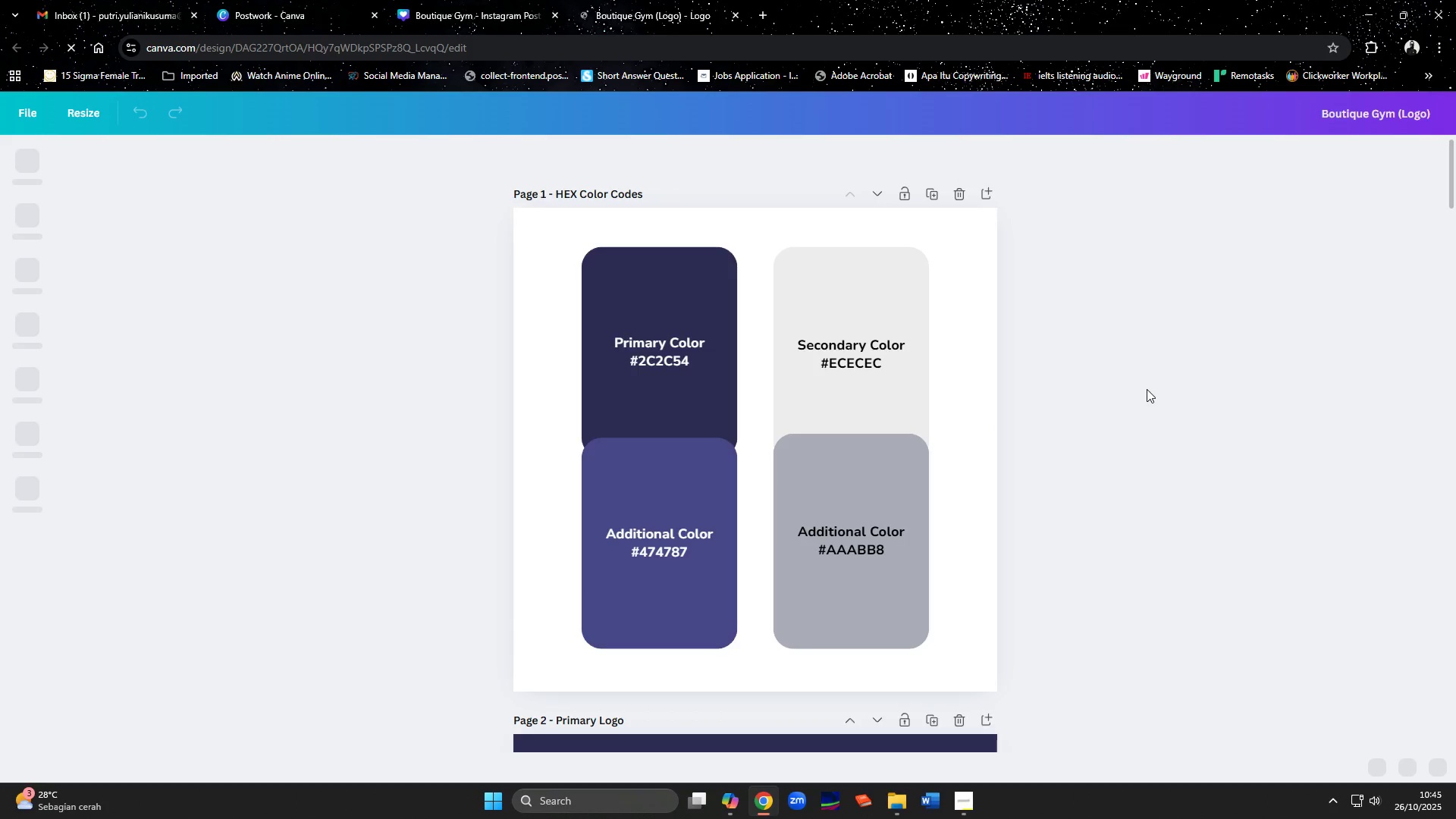 
scroll: coordinate [1147, 389], scroll_direction: down, amount: 8.0
 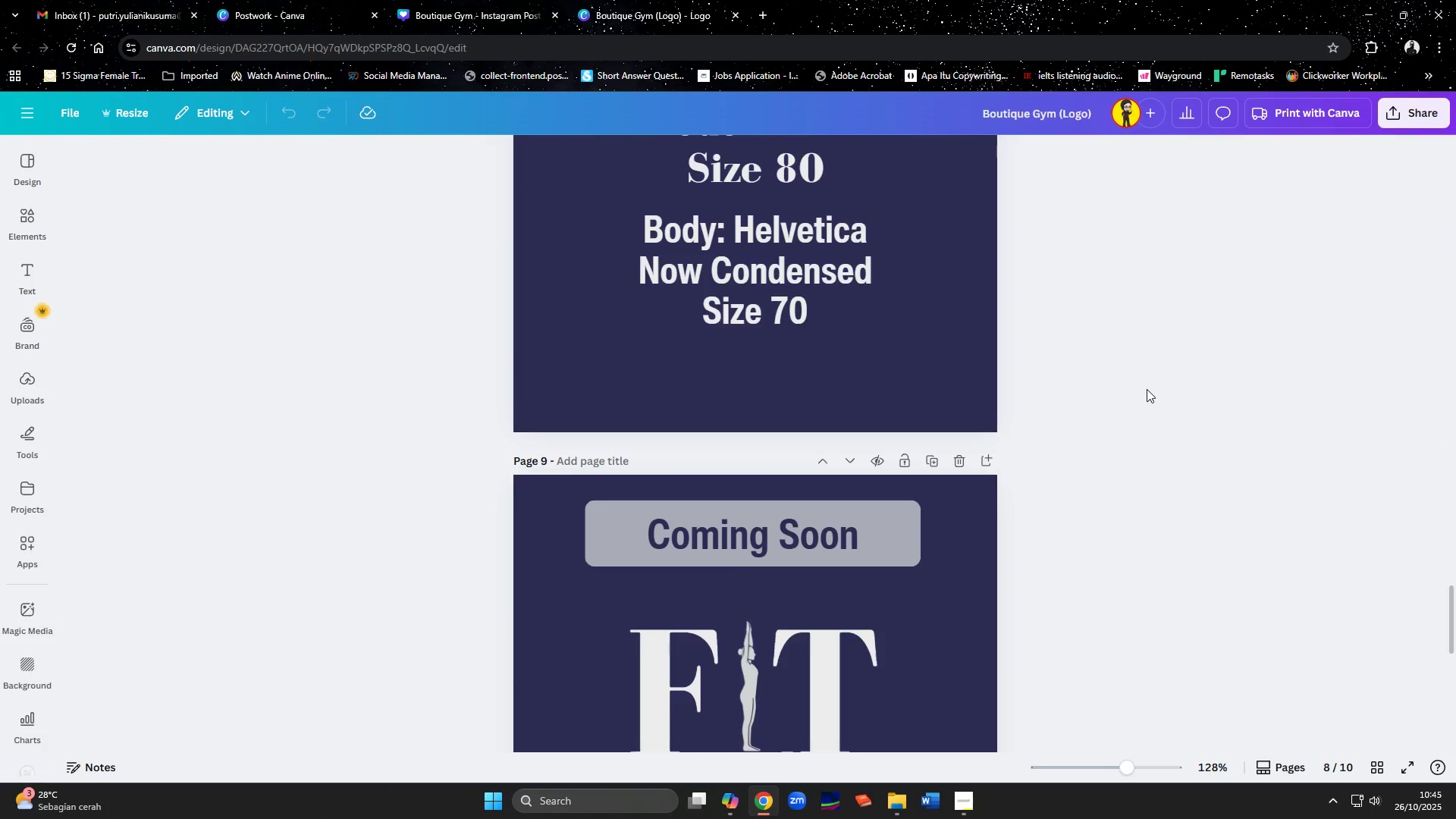 
scroll: coordinate [1147, 389], scroll_direction: up, amount: 5.0
 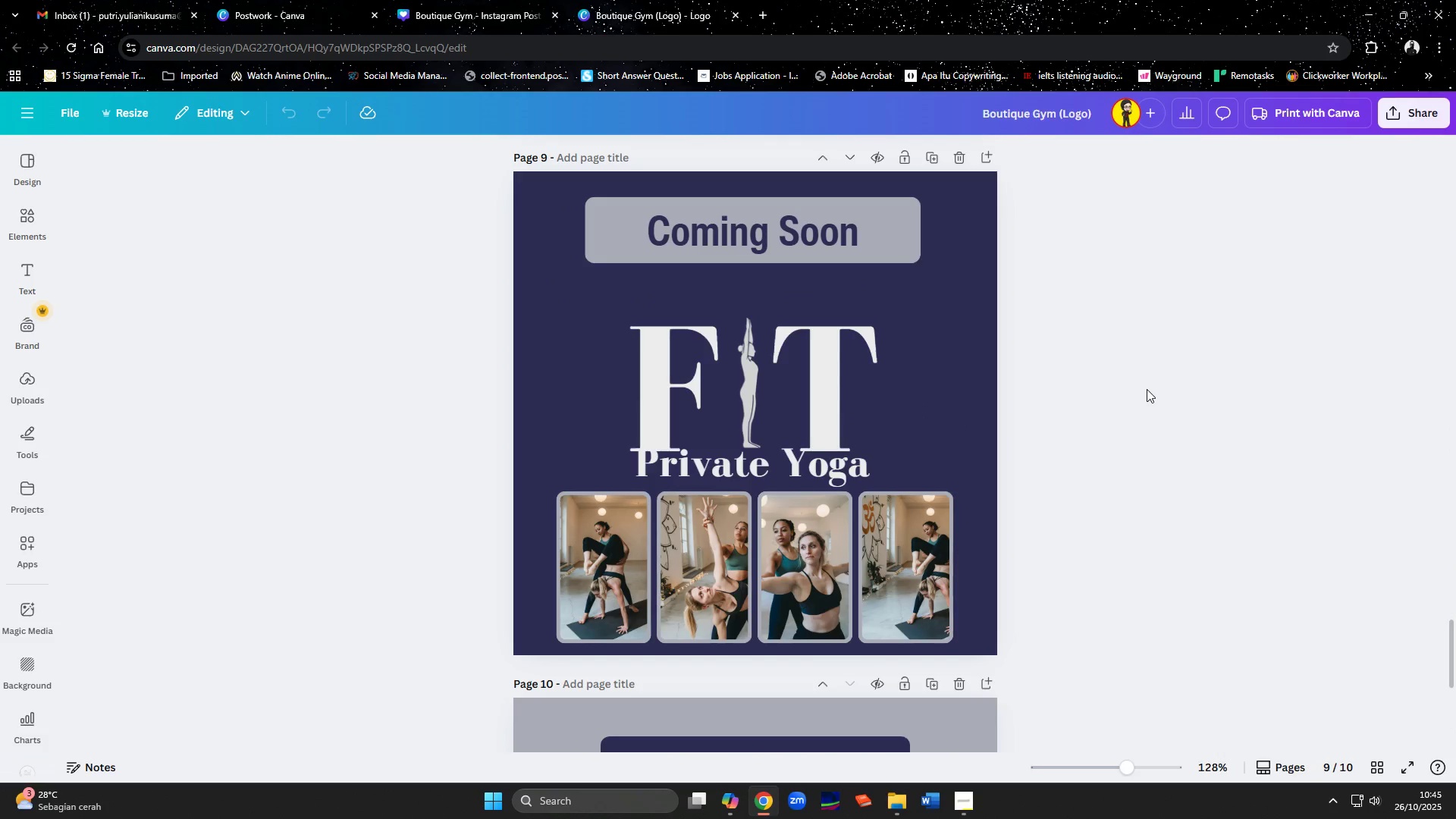 
scroll: coordinate [1147, 389], scroll_direction: down, amount: 8.0
 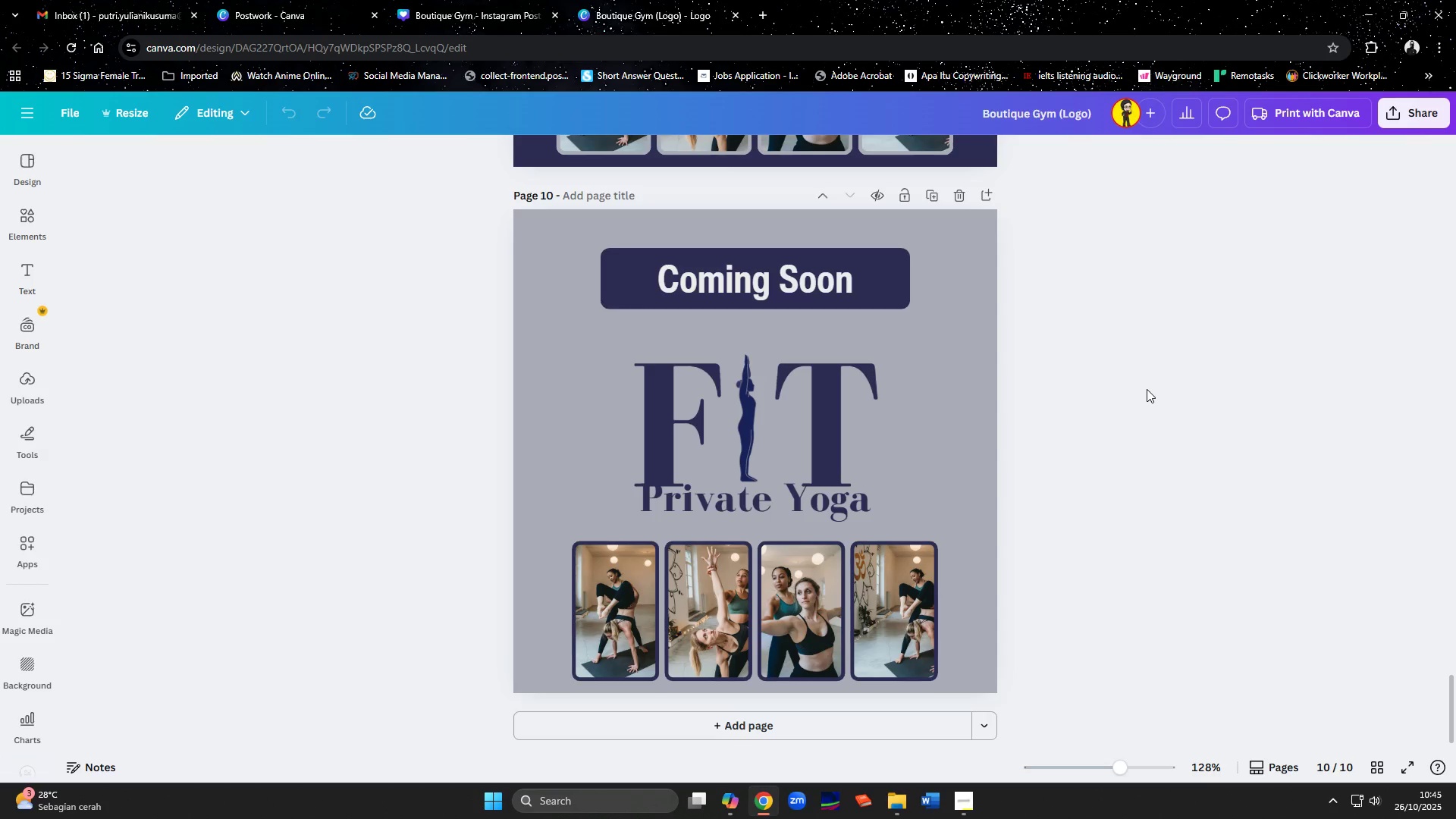 
scroll: coordinate [1147, 389], scroll_direction: up, amount: 41.0
 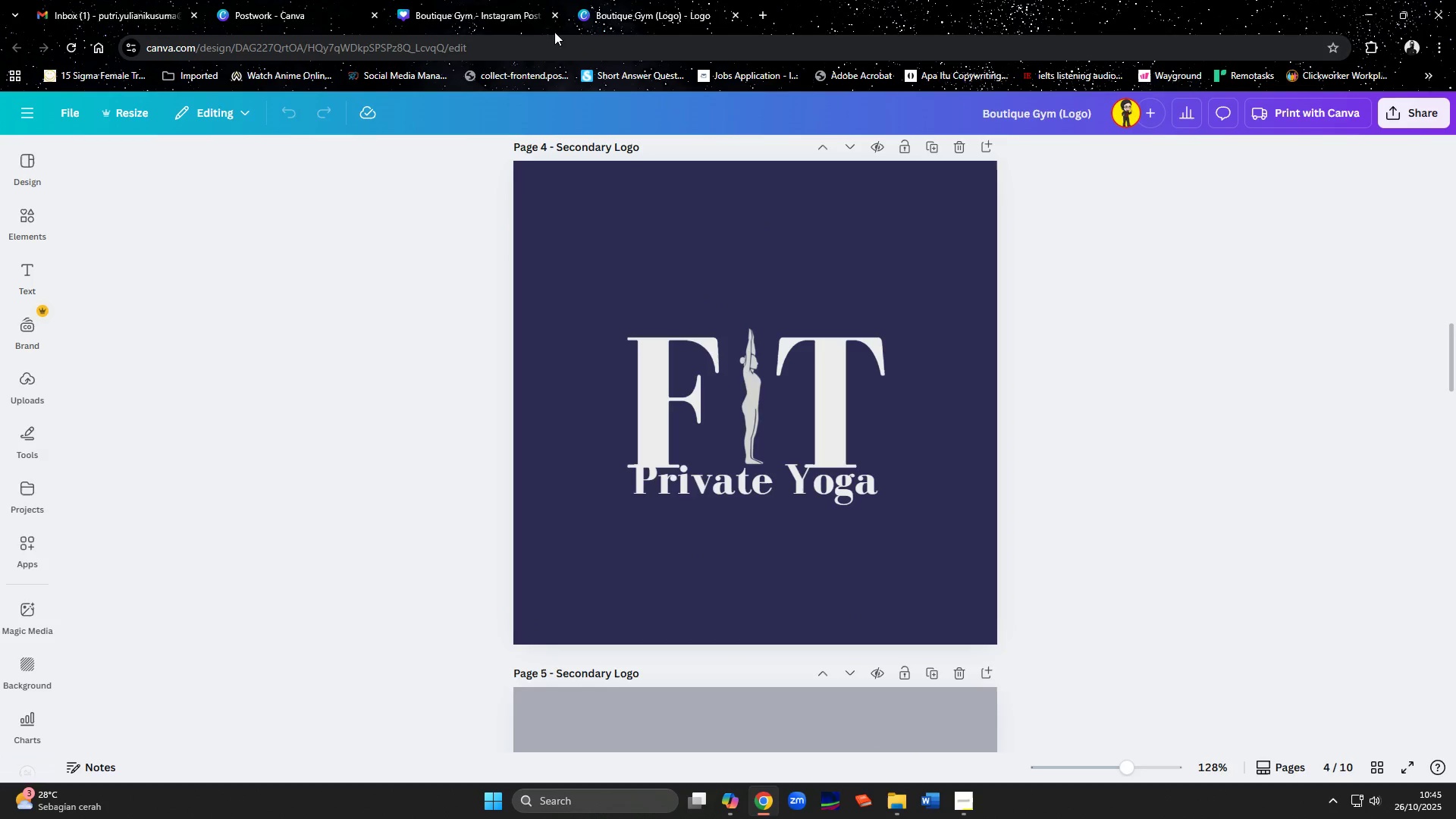 
left_click([554, 19])
 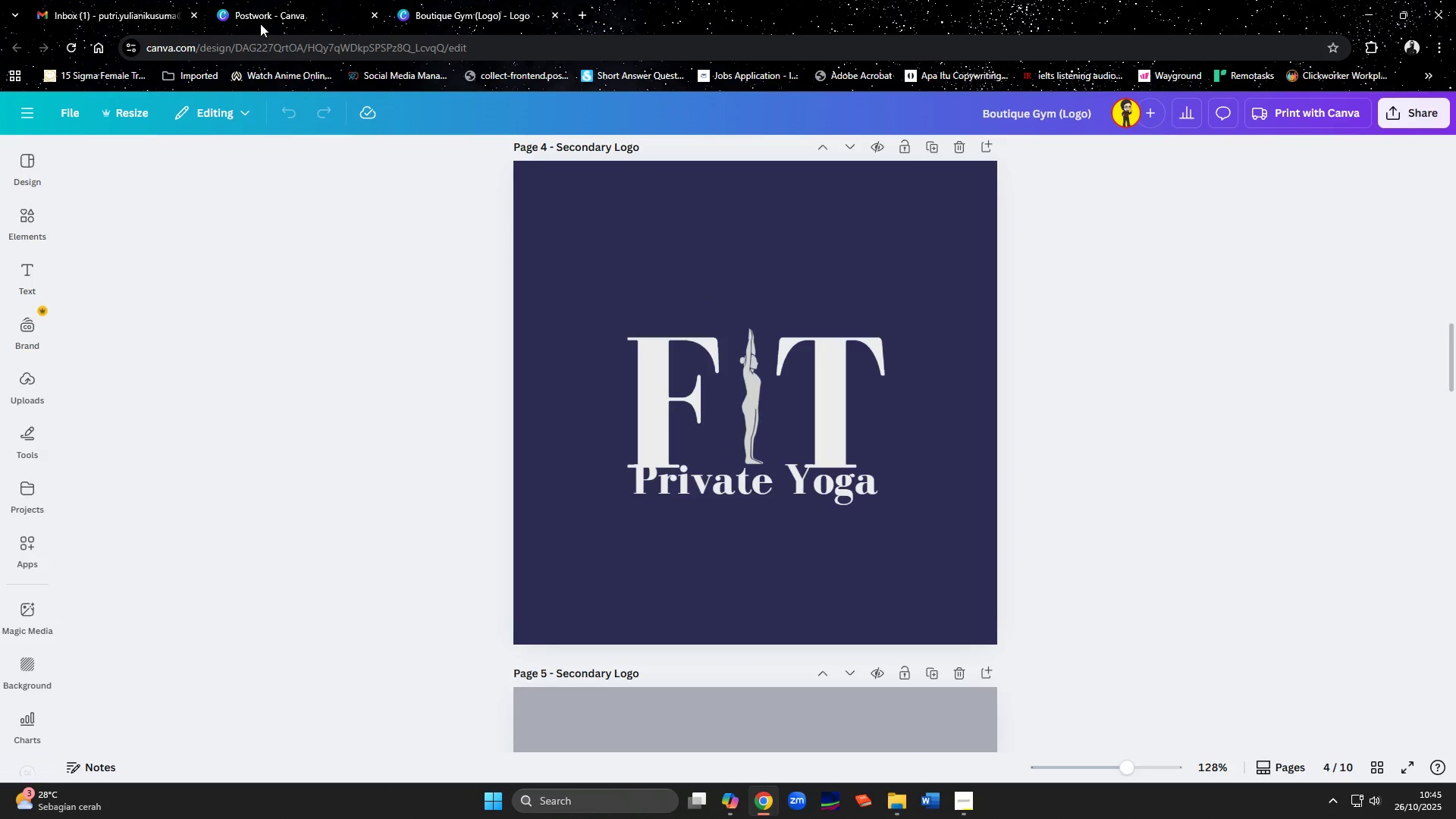 
left_click([260, 24])
 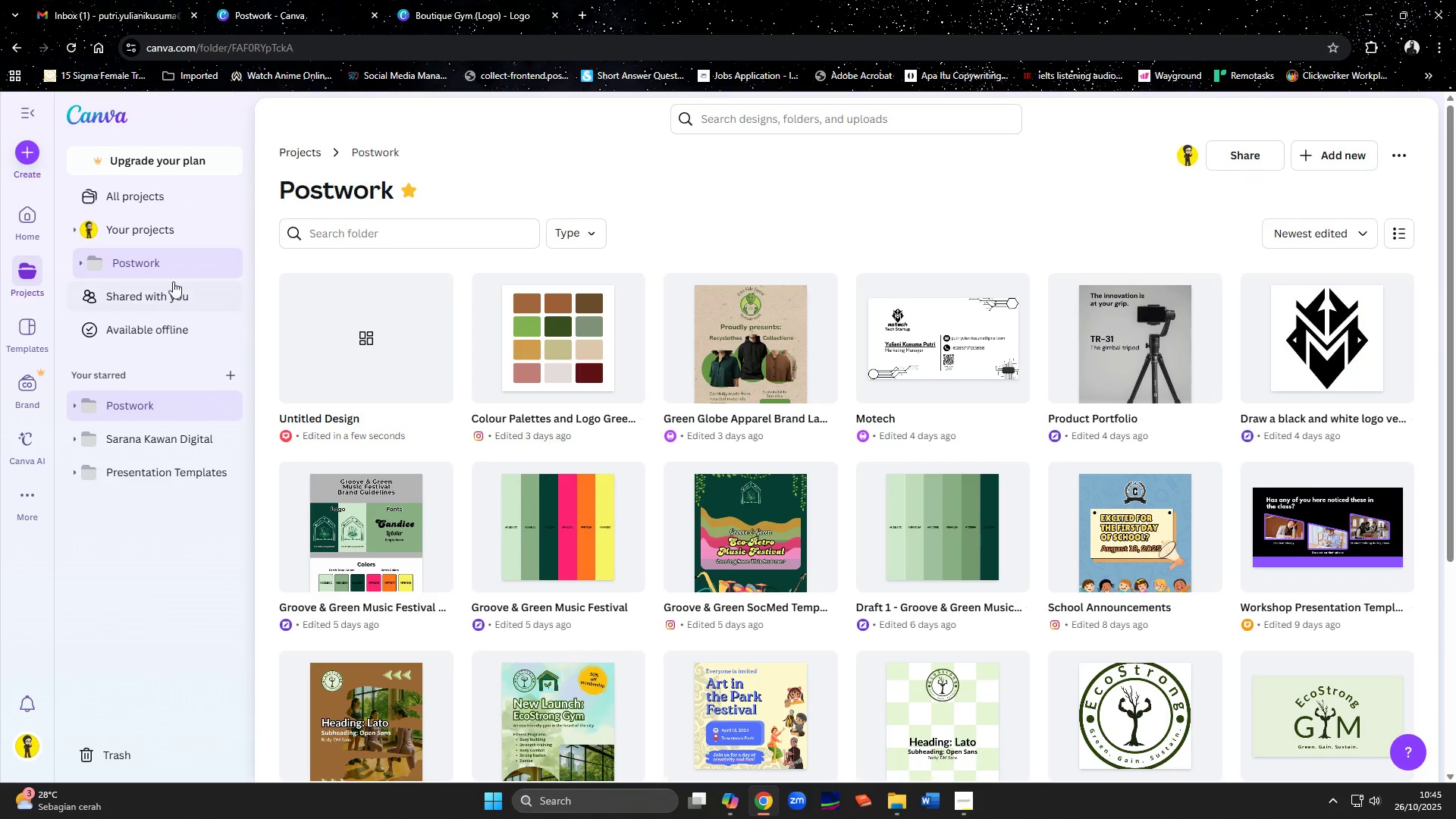 
left_click([165, 262])
 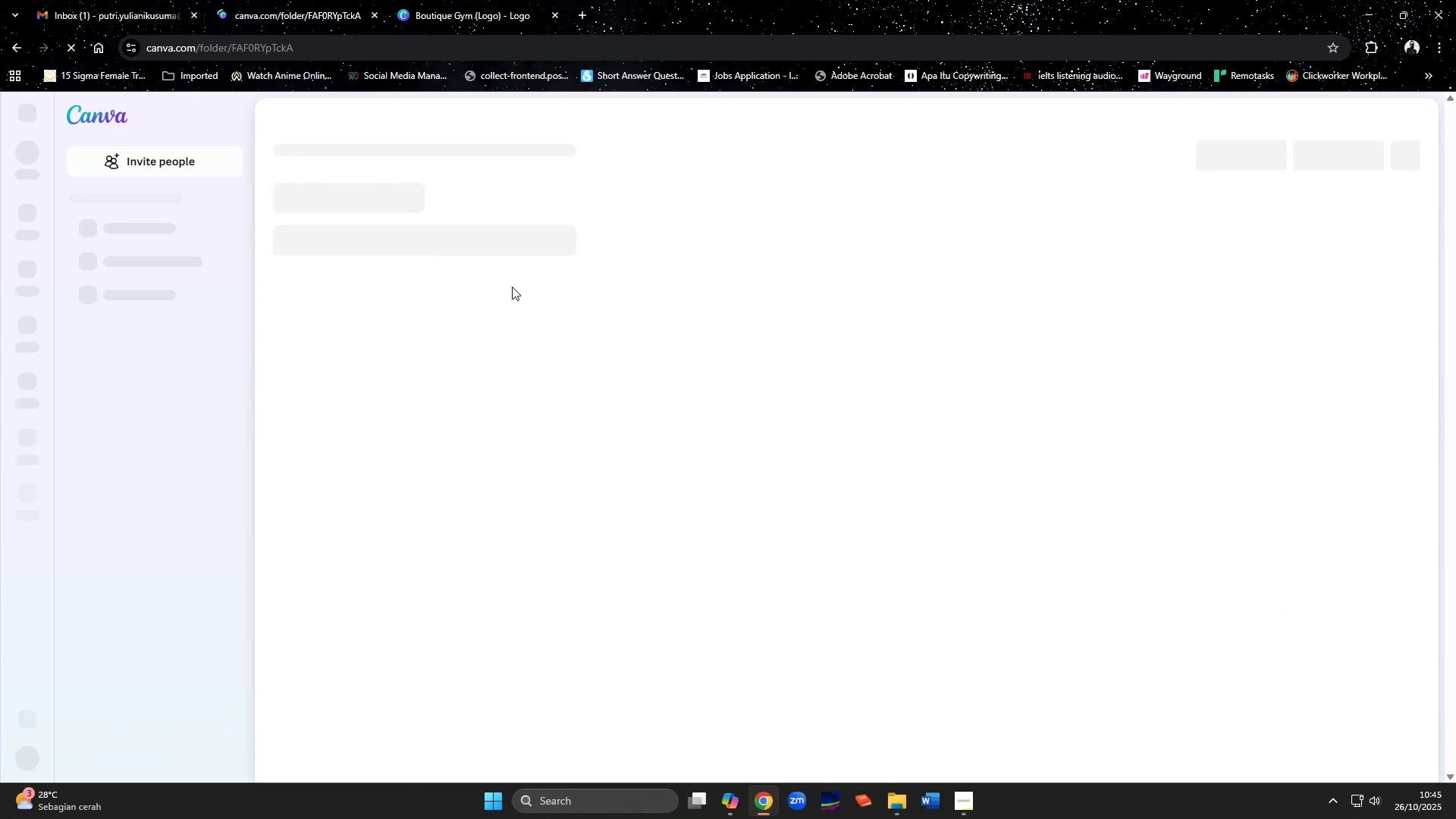 
wait(5.13)
 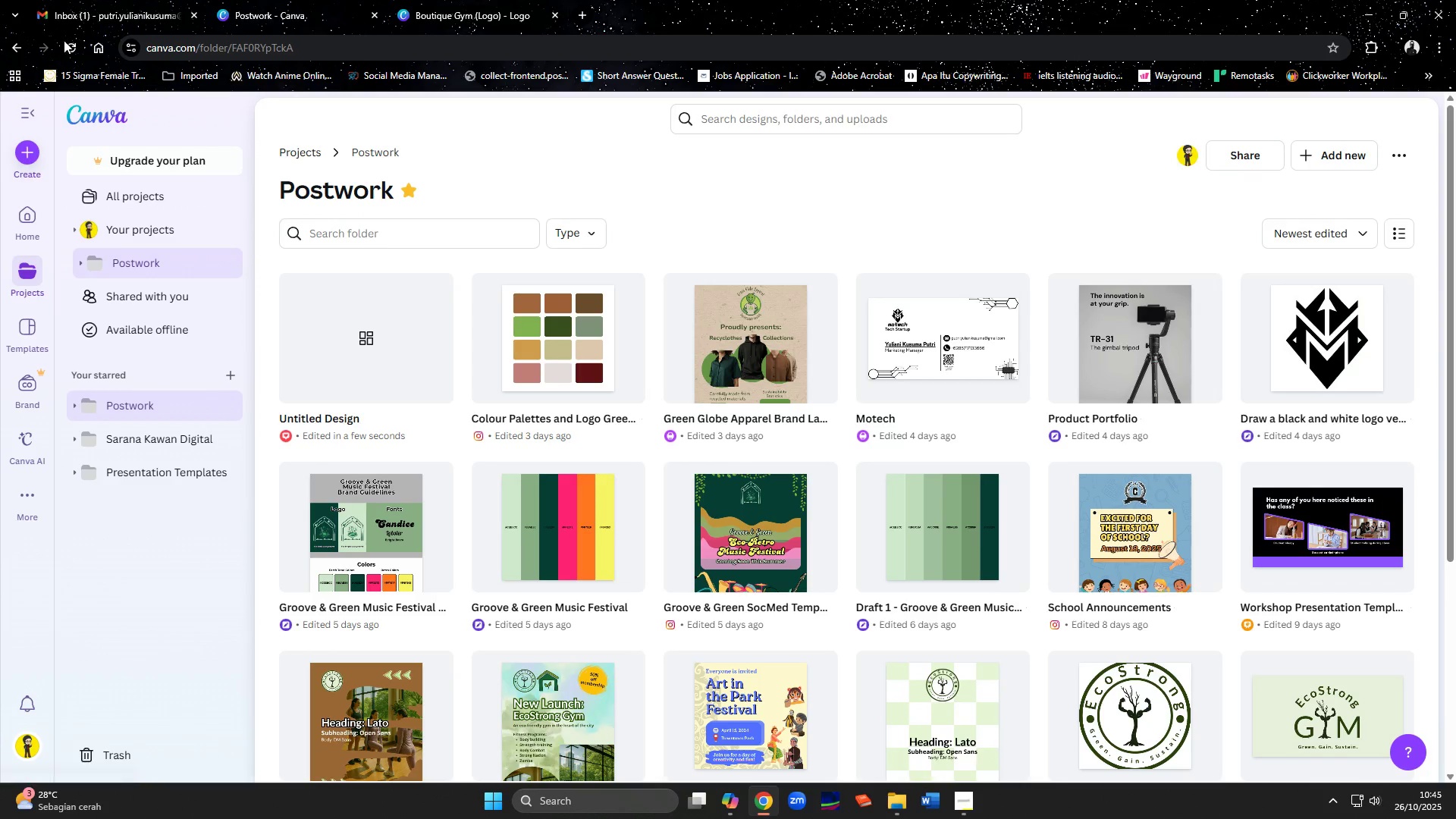 
left_click([498, 27])
 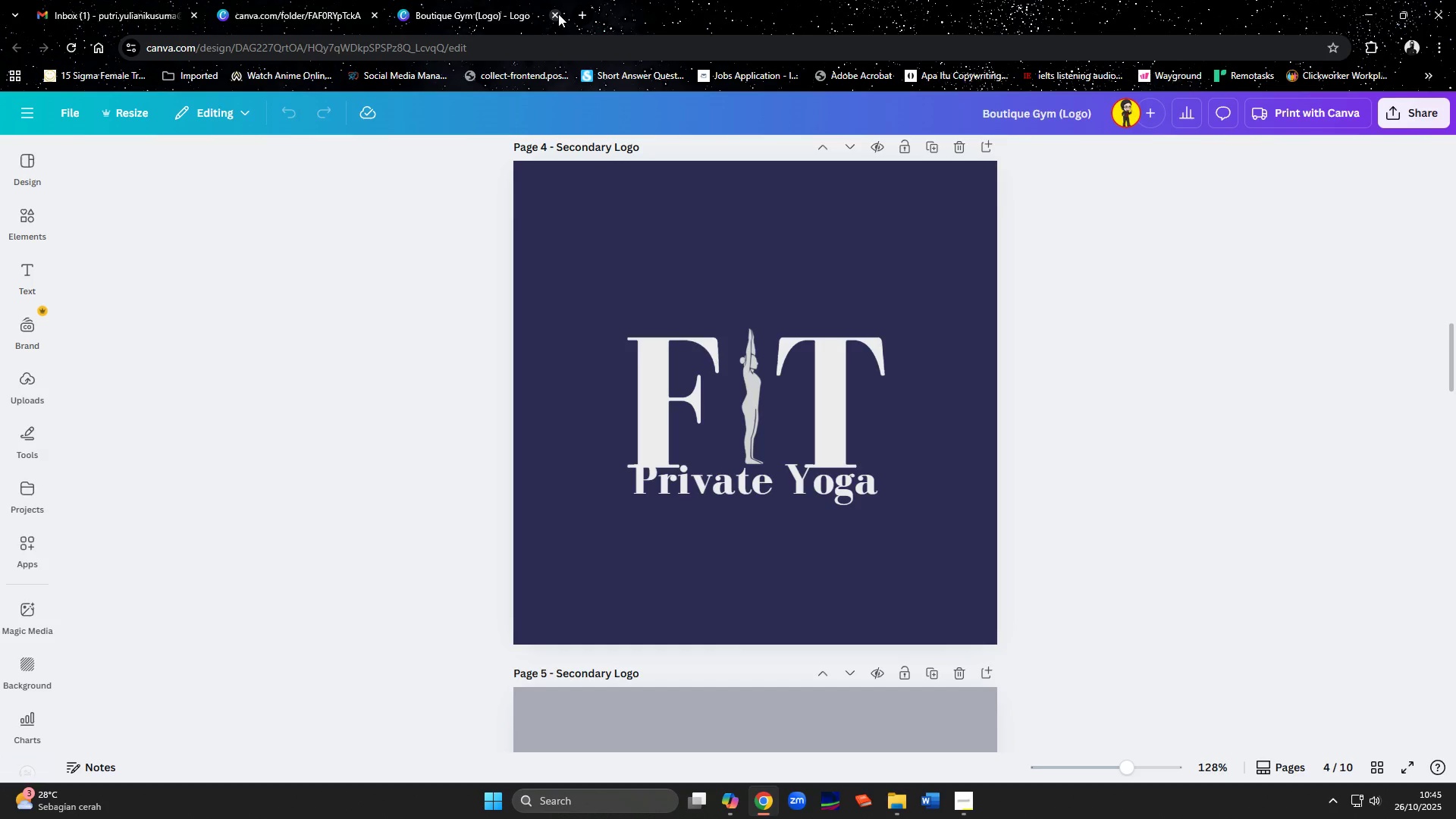 
left_click([558, 14])
 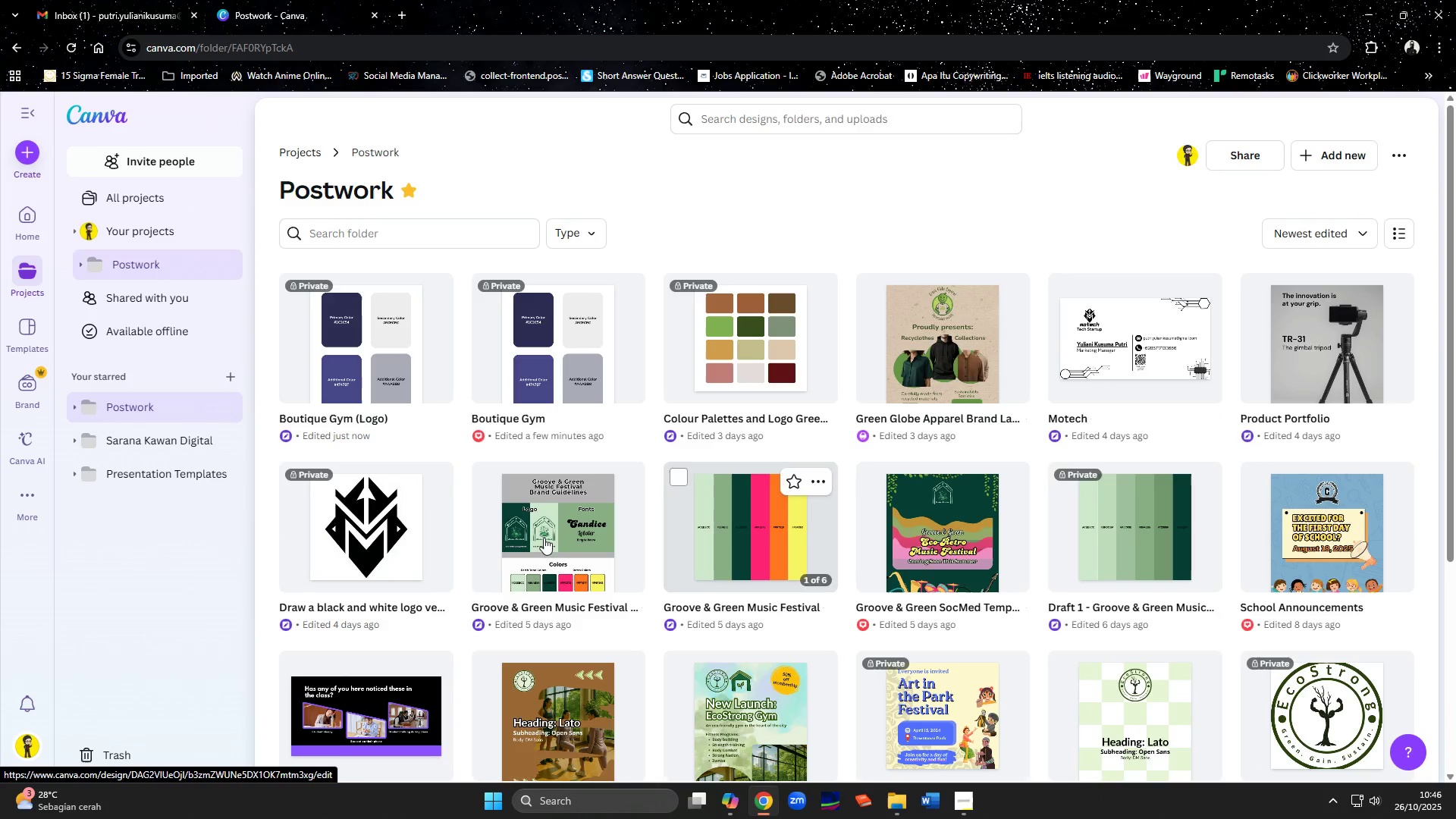 
left_click([430, 297])
 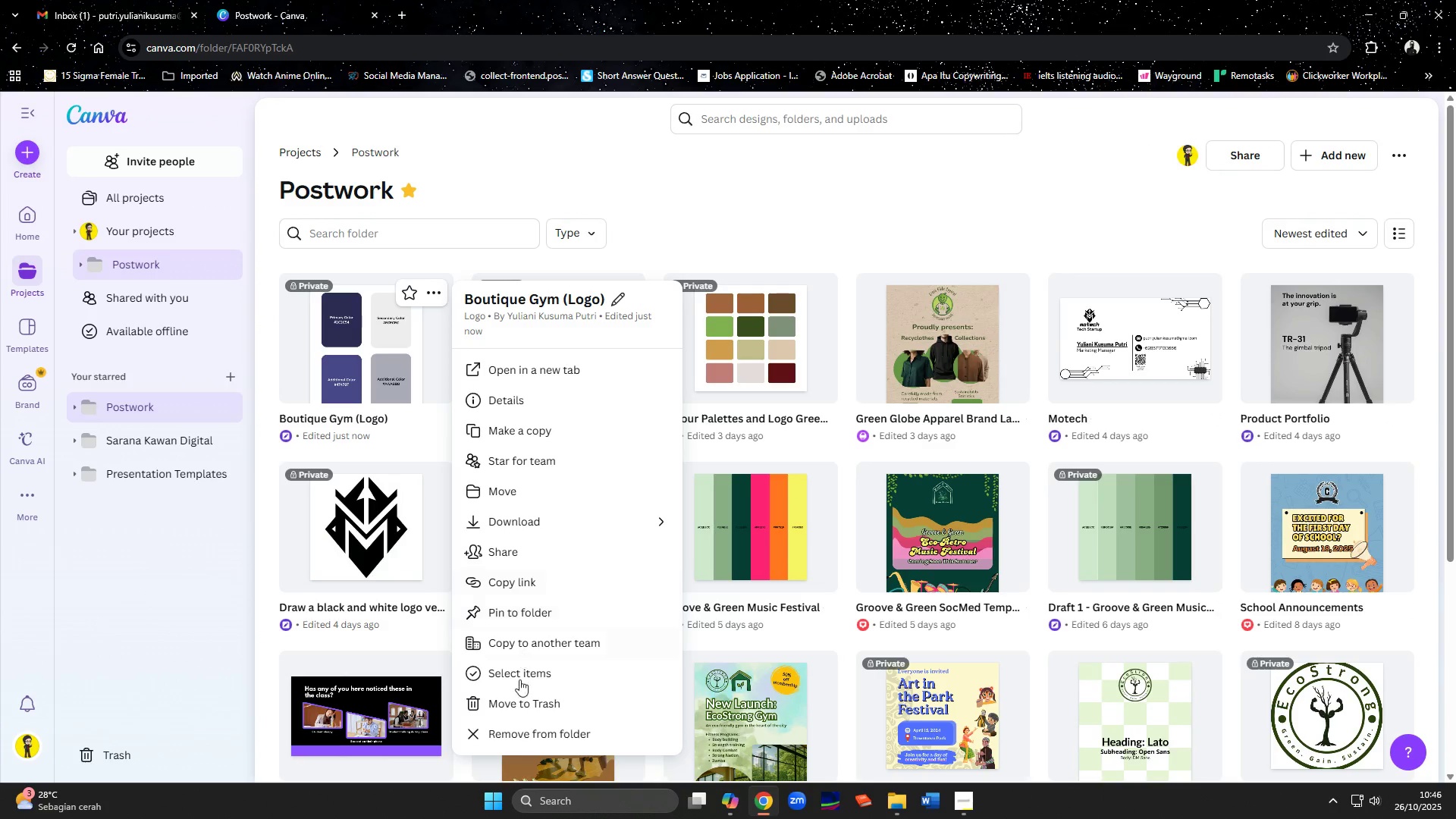 
left_click([519, 705])
 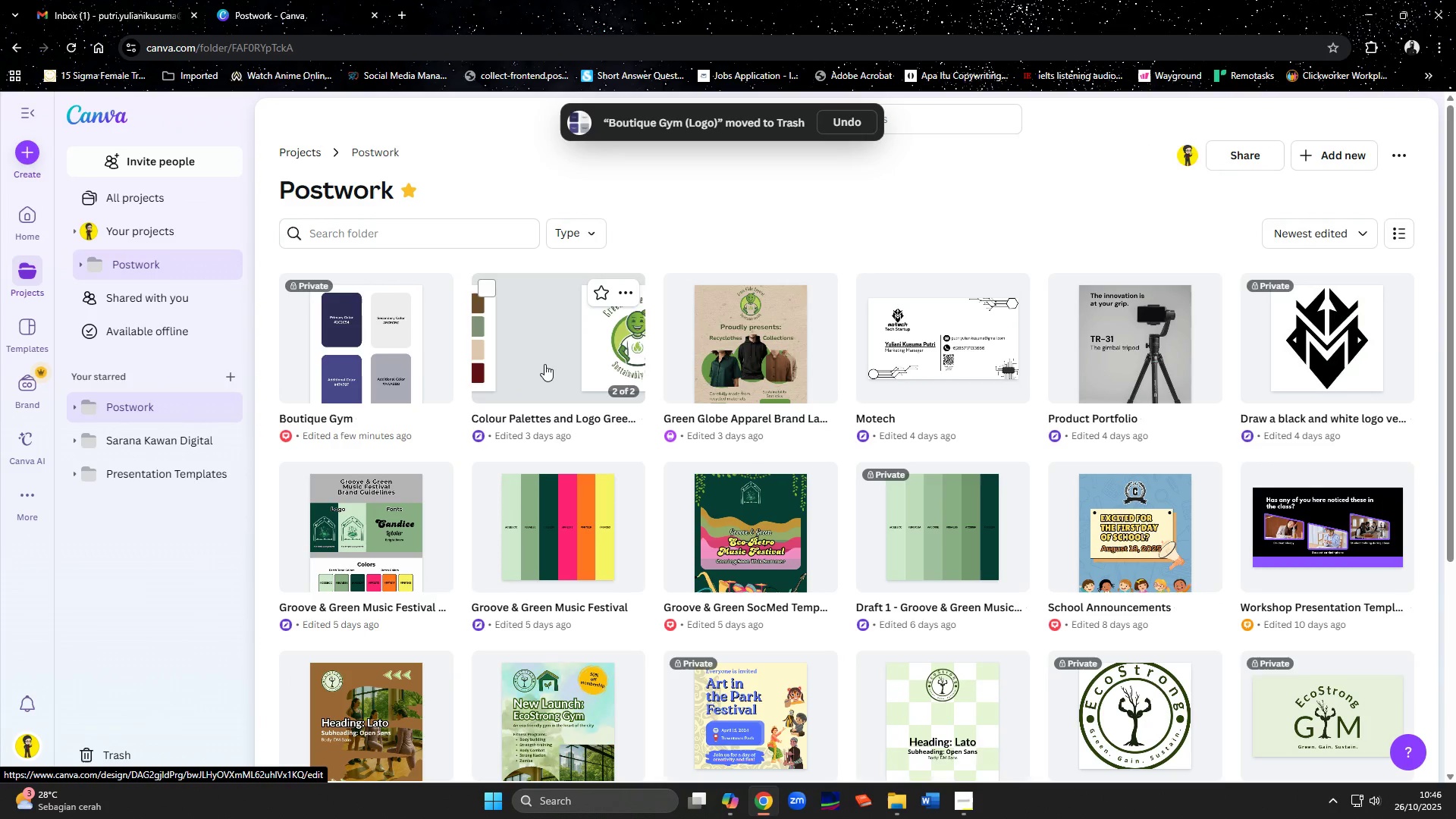 
left_click([378, 349])
 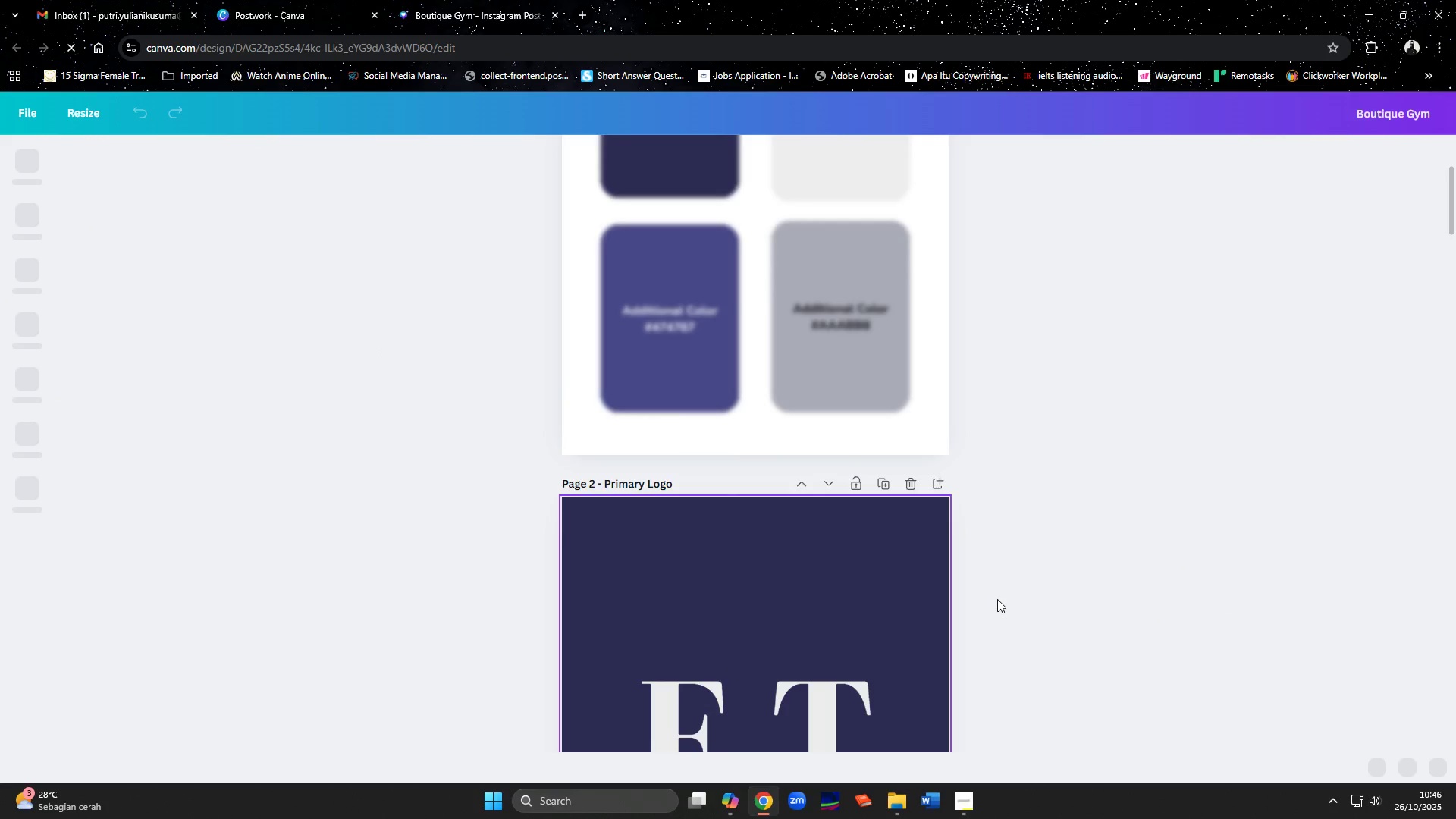 
scroll: coordinate [1125, 505], scroll_direction: down, amount: 3.0
 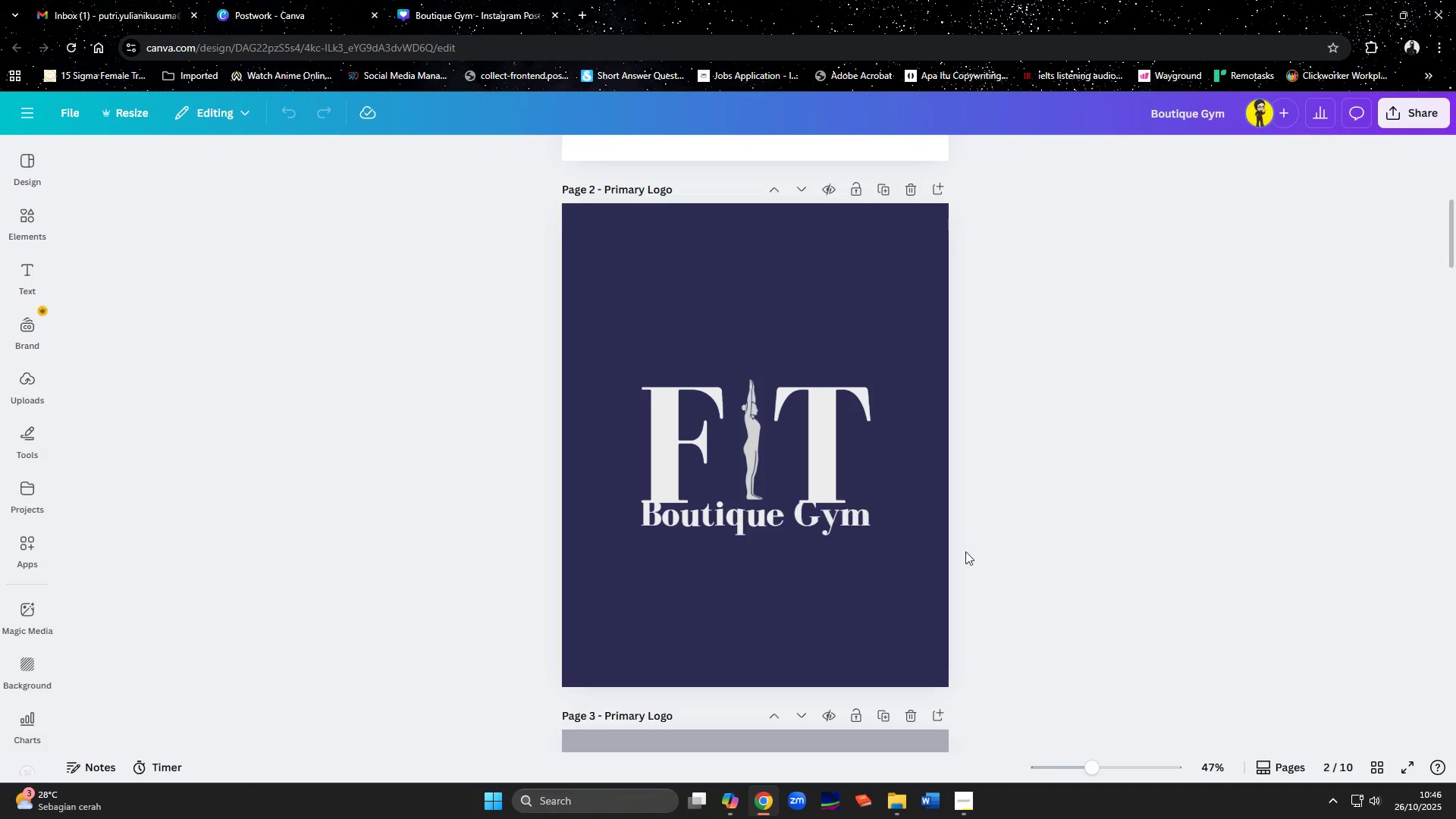 
left_click([802, 517])
 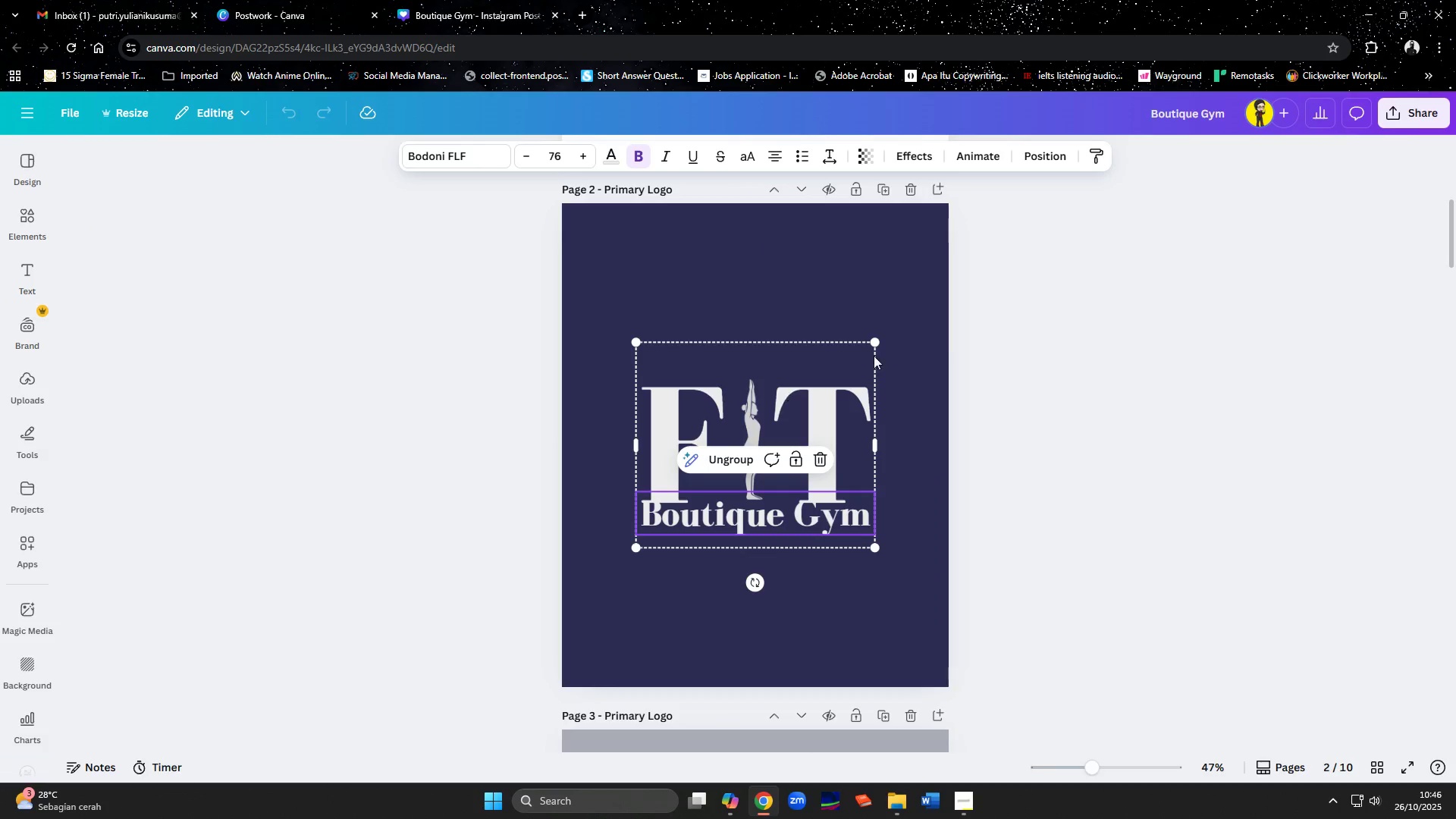 
left_click([1009, 341])
 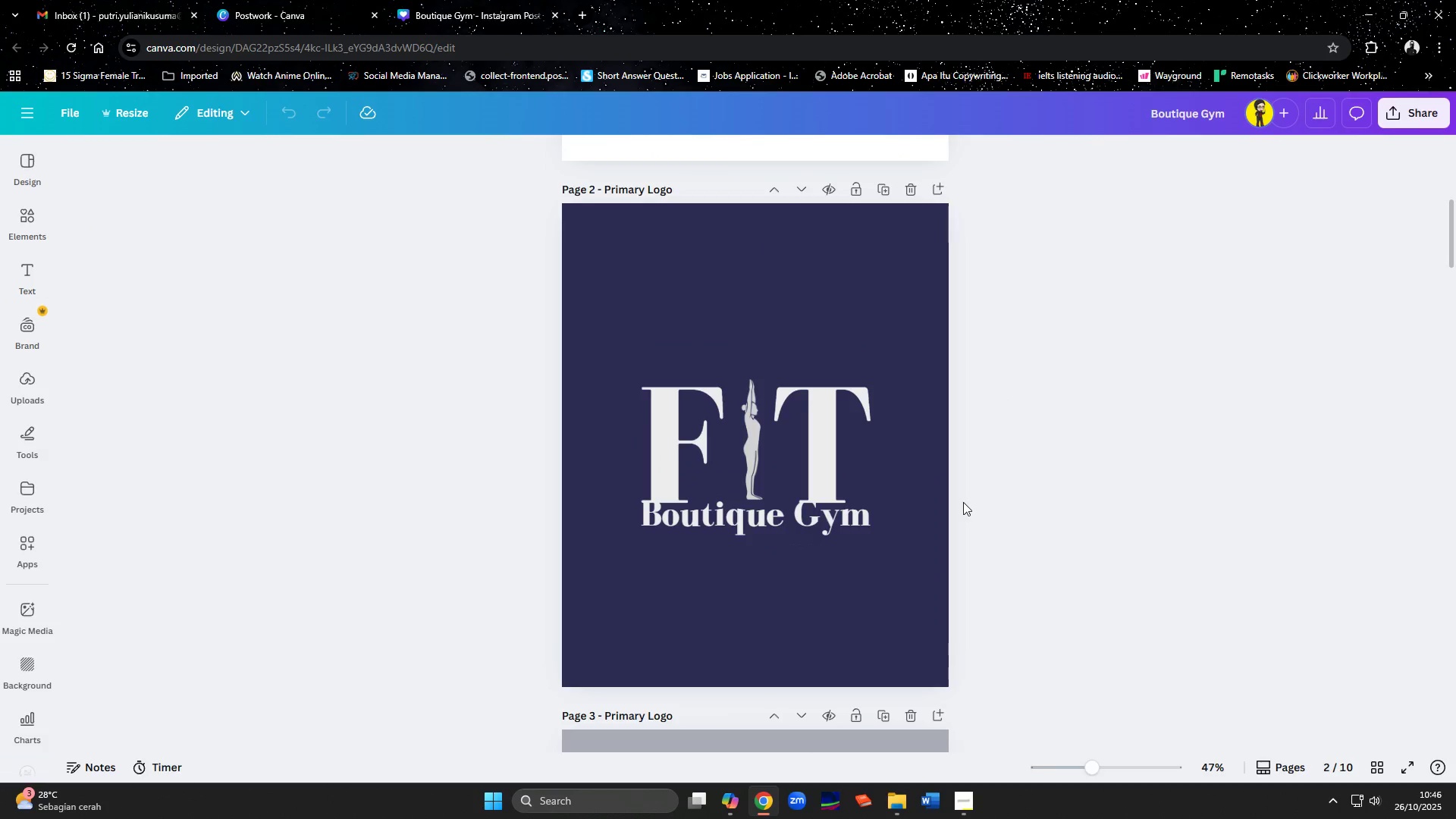 
scroll: coordinate [963, 502], scroll_direction: down, amount: 6.0
 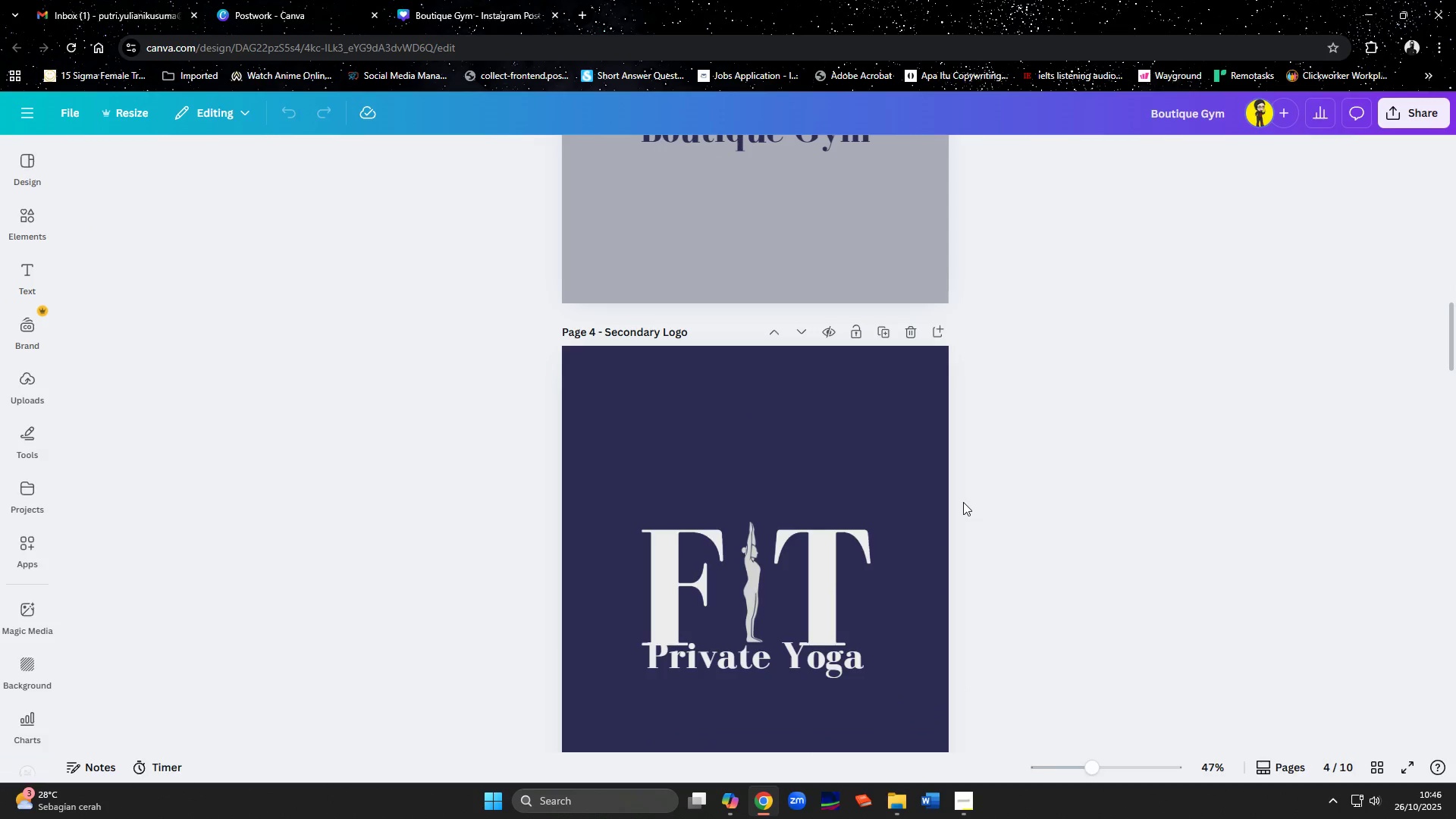 
scroll: coordinate [963, 502], scroll_direction: up, amount: 3.0
 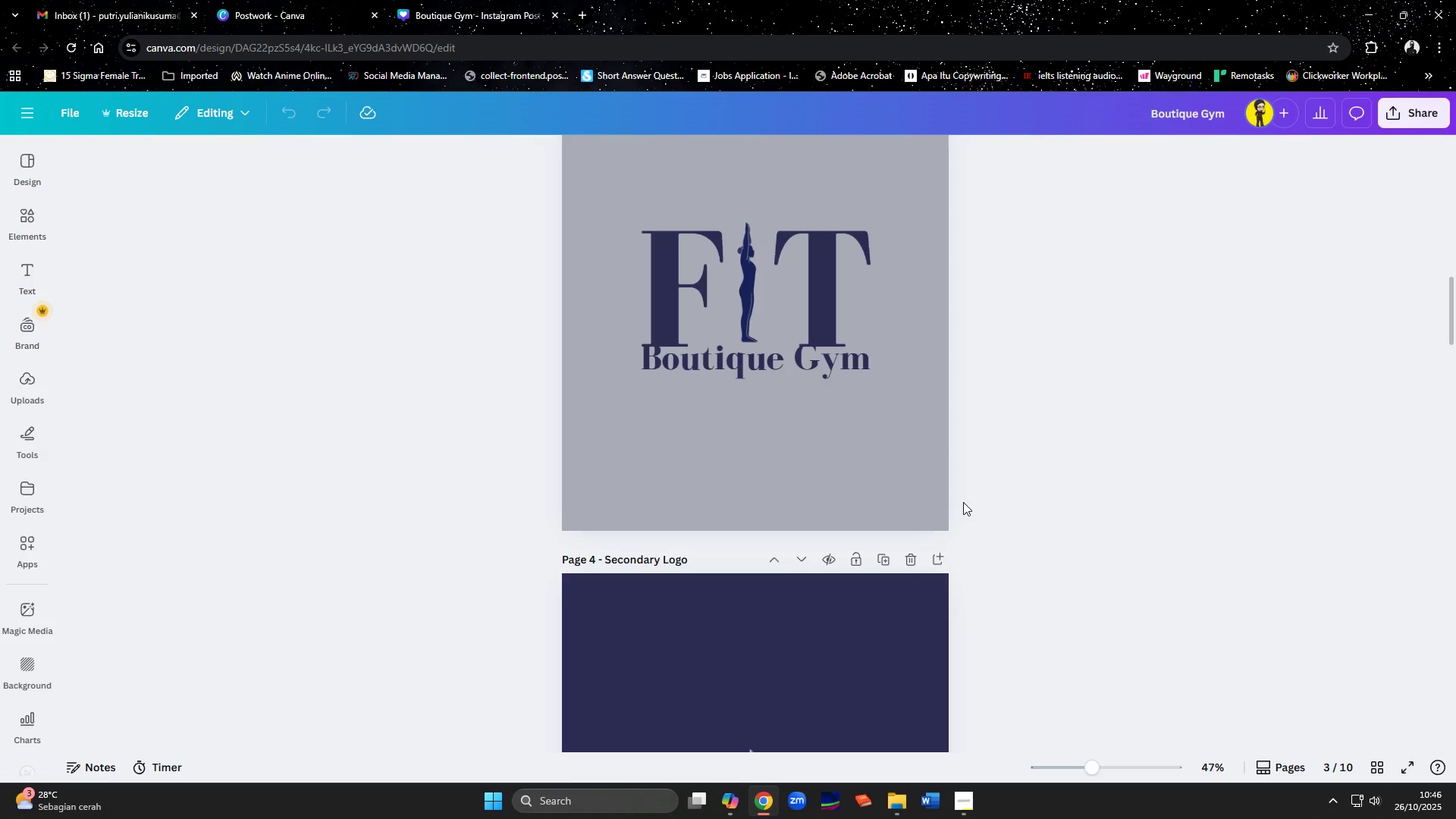 
scroll: coordinate [963, 502], scroll_direction: down, amount: 10.0
 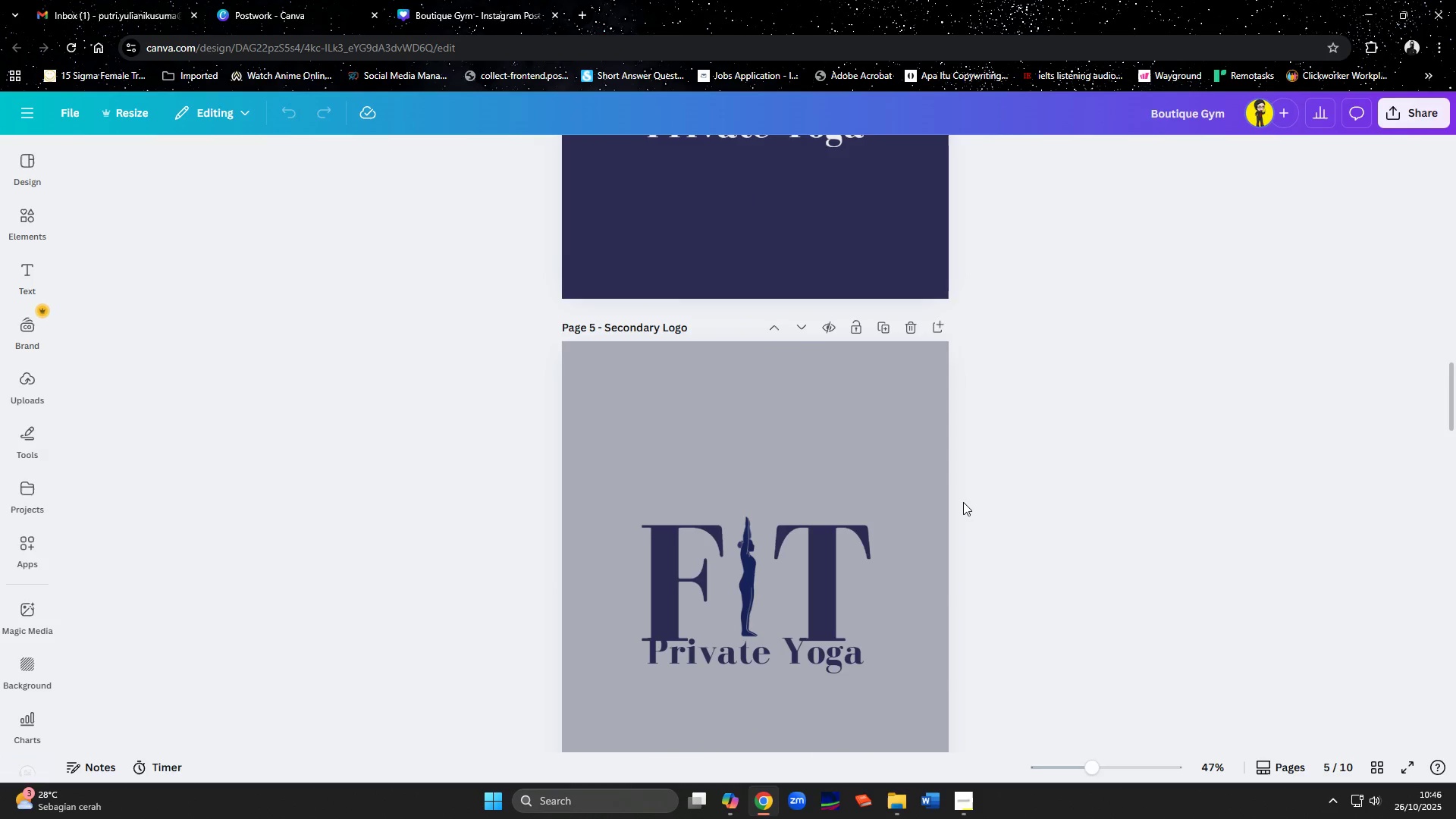 
scroll: coordinate [963, 502], scroll_direction: up, amount: 3.0
 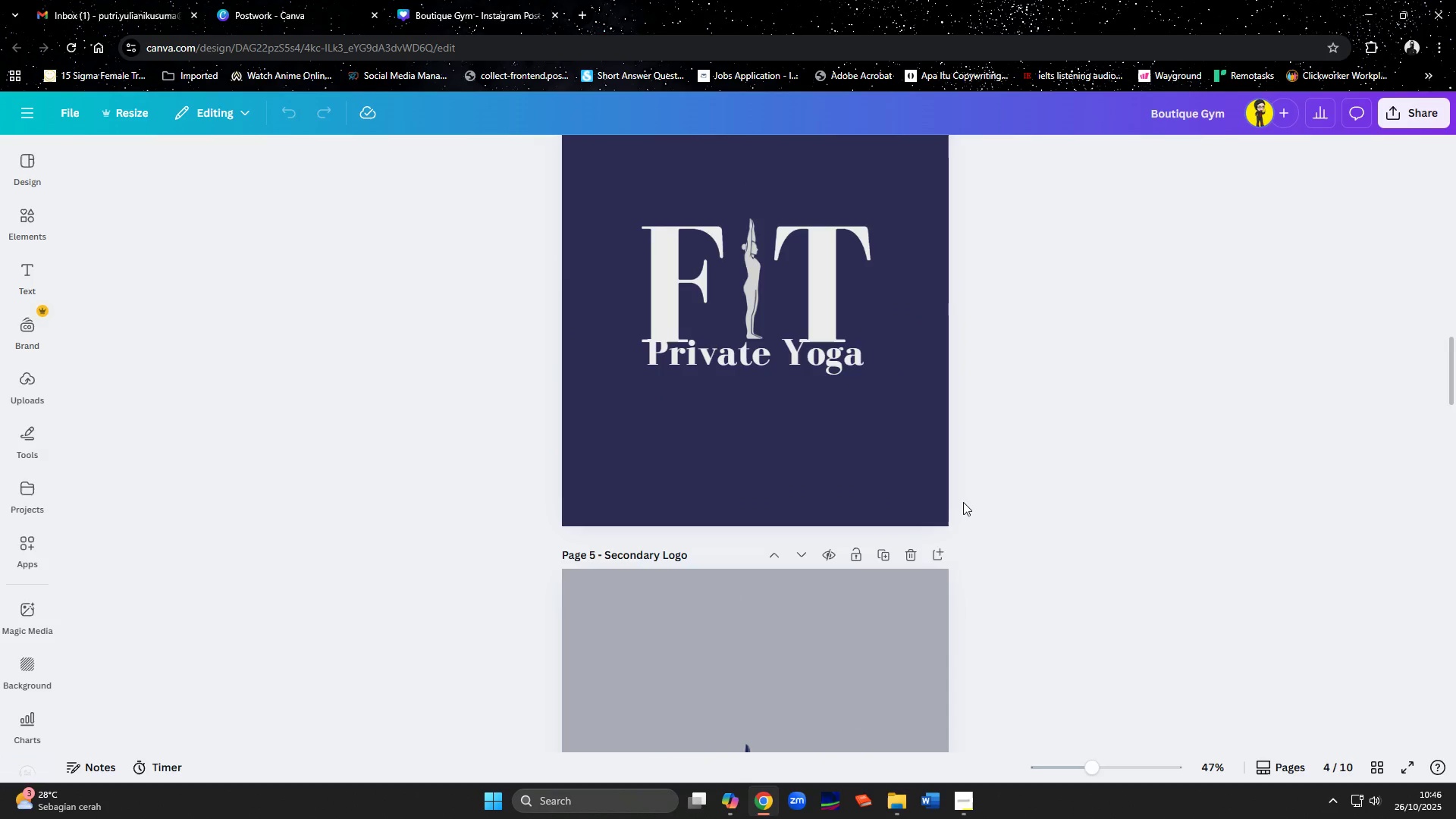 
scroll: coordinate [963, 502], scroll_direction: down, amount: 10.0
 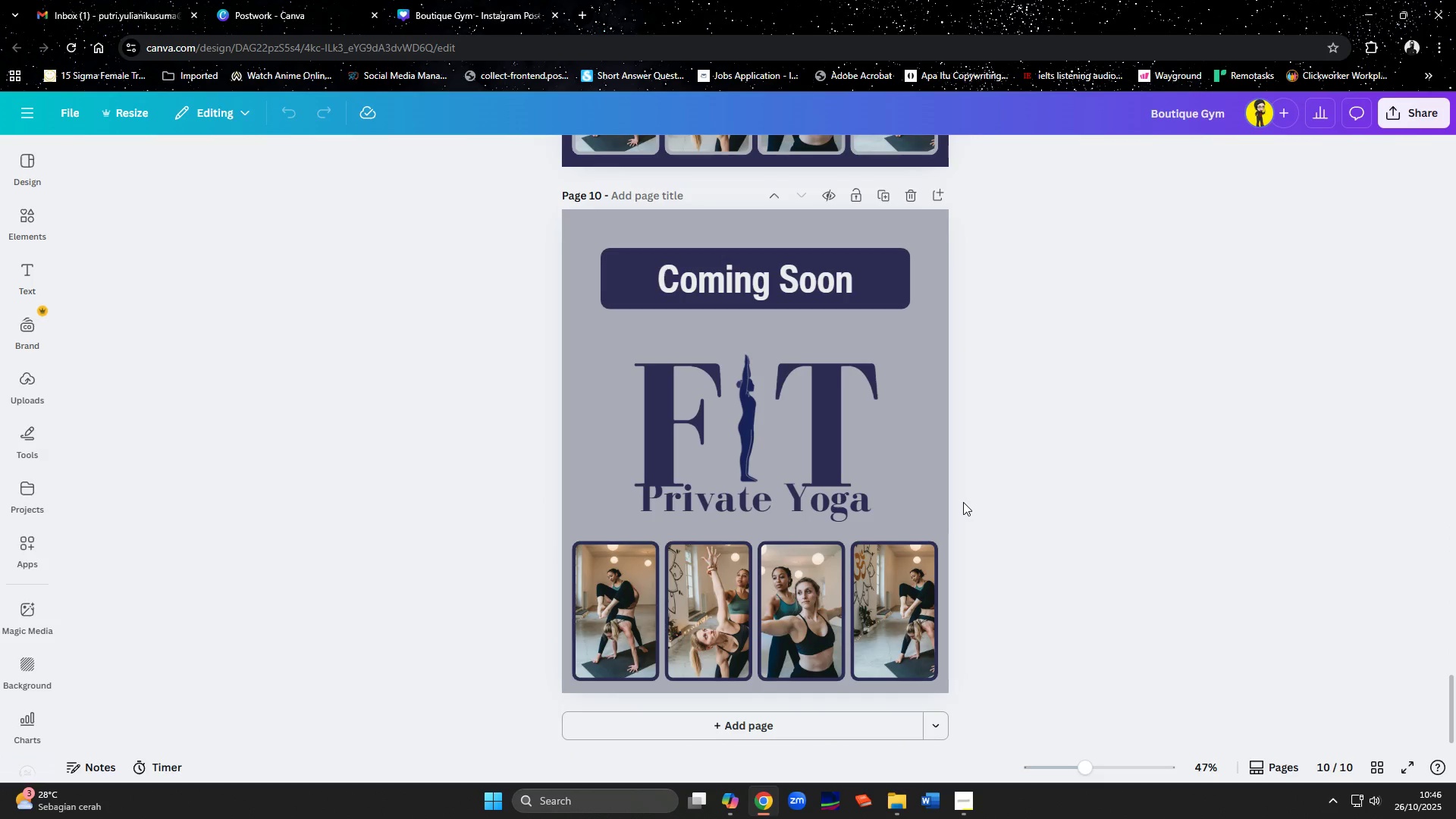 
left_click([779, 476])
 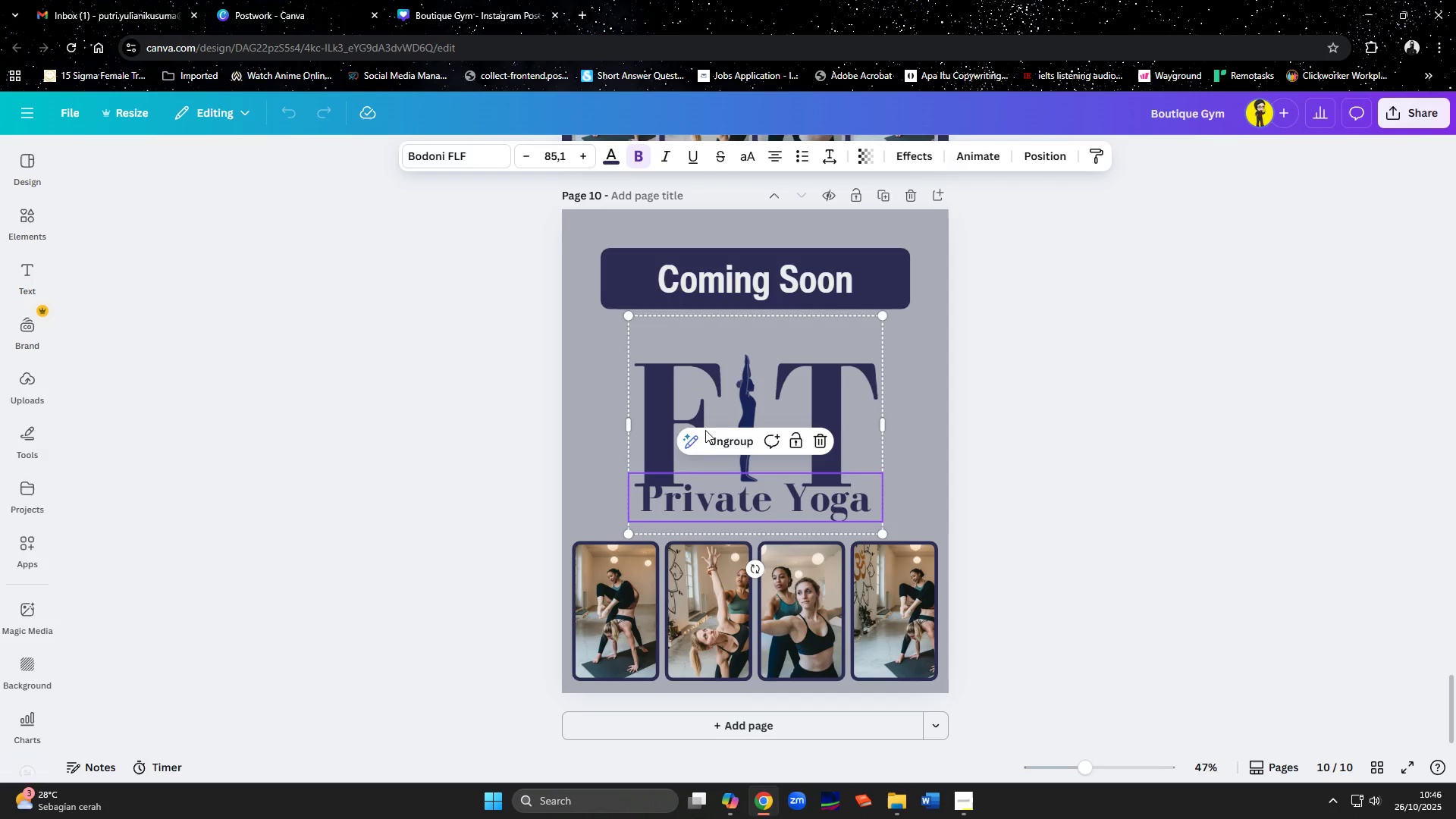 
left_click([724, 444])
 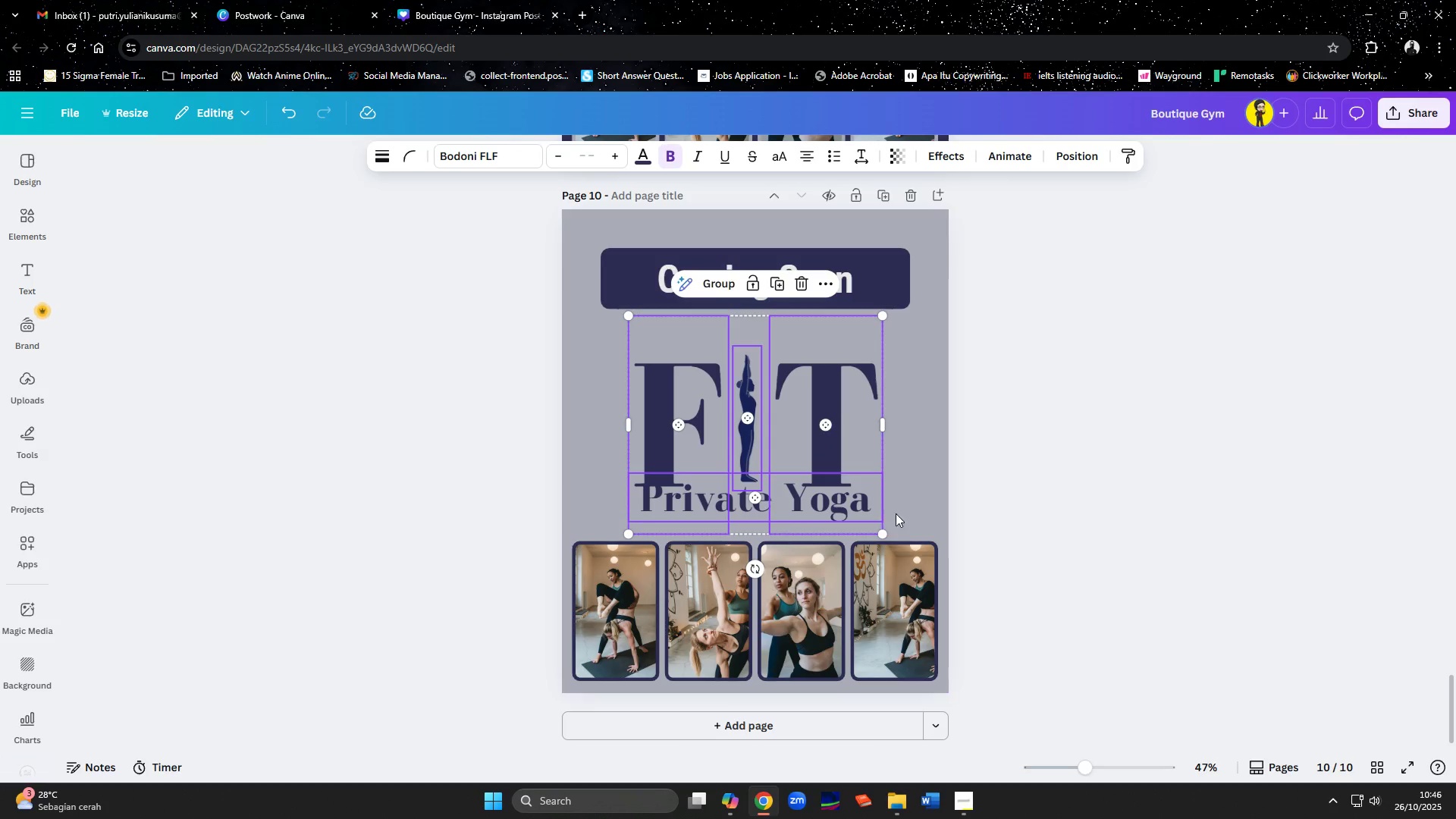 
left_click([990, 484])
 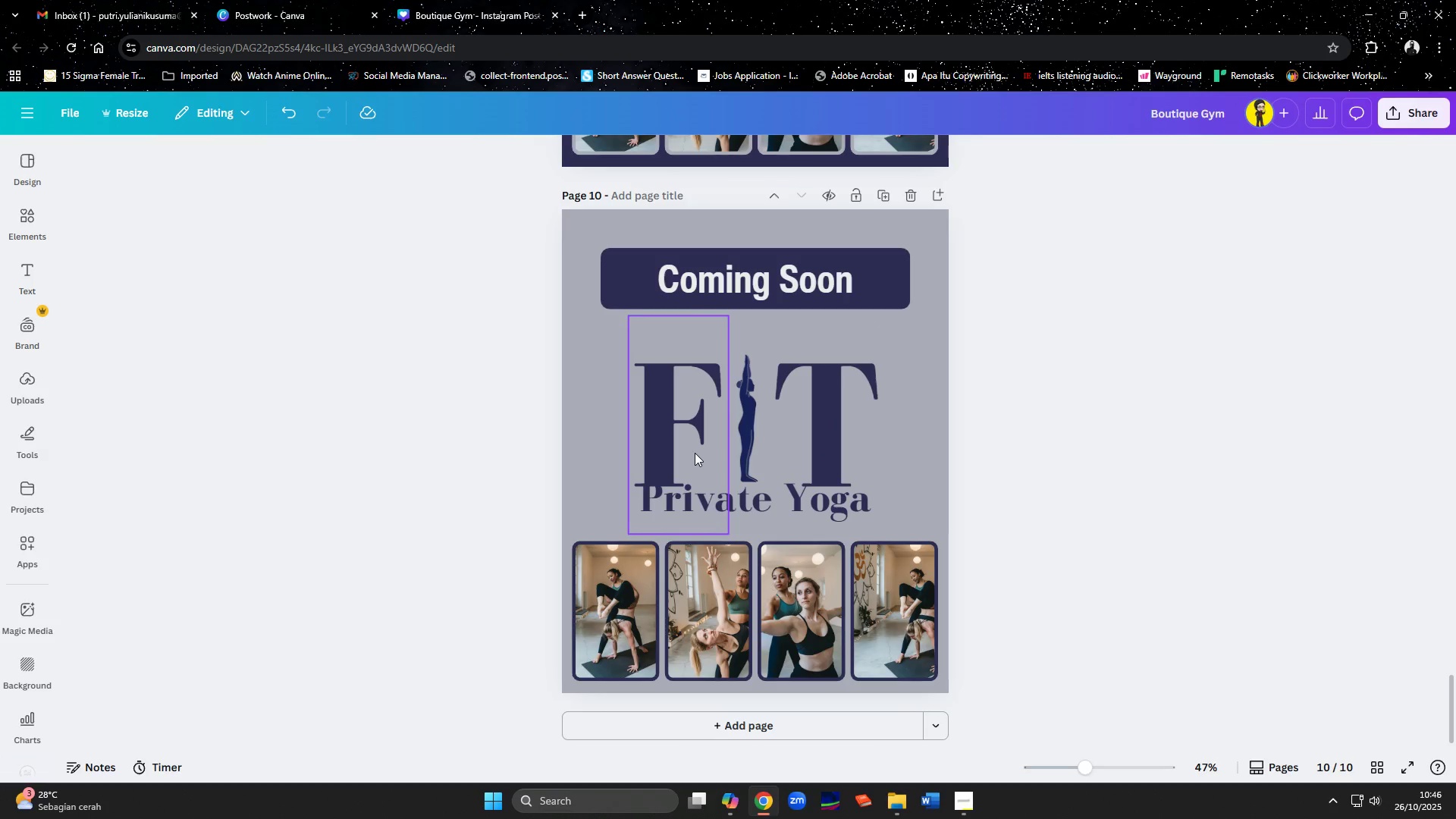 
left_click([692, 450])
 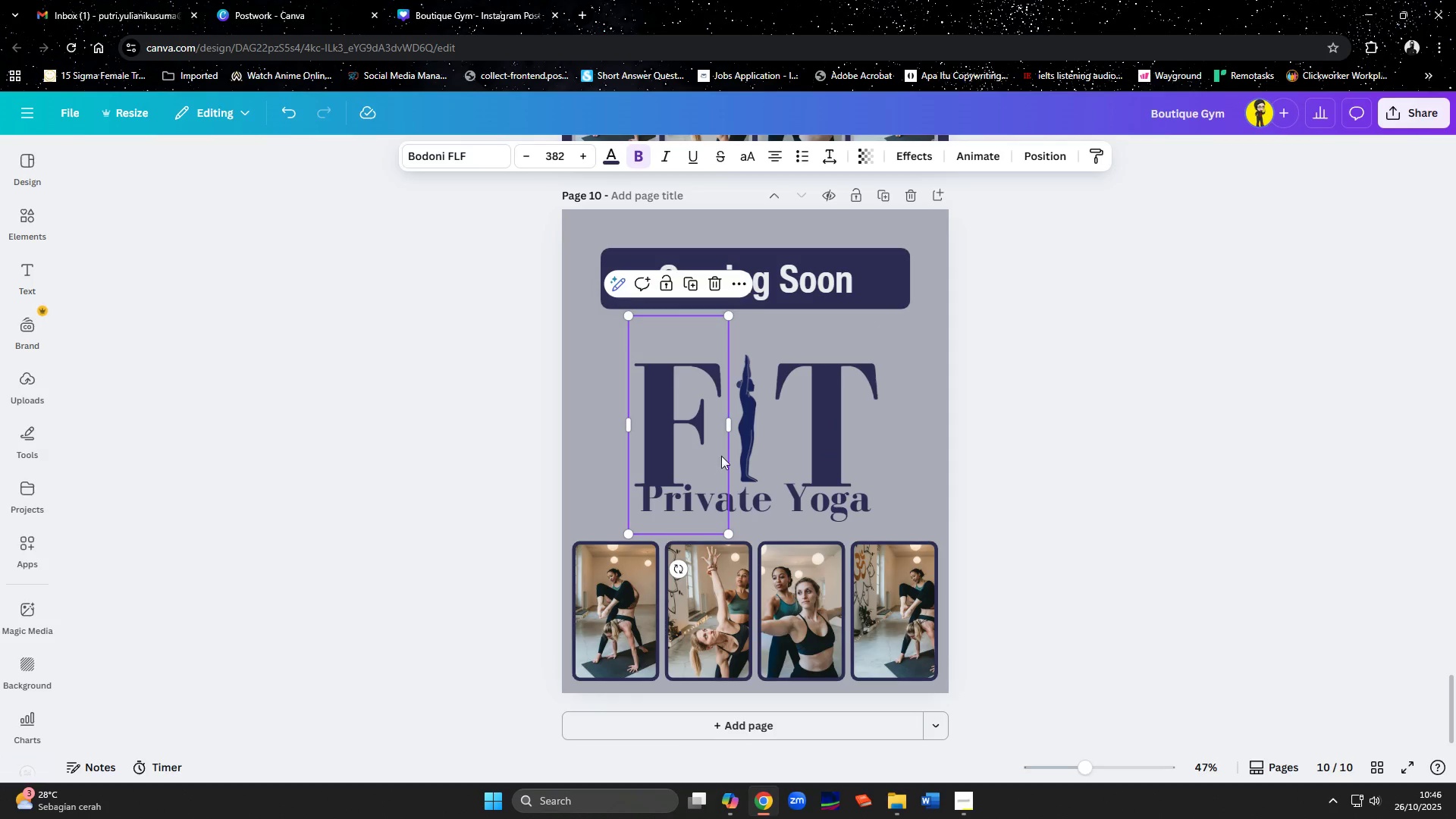 
hold_key(key=CapsLock, duration=0.56)
 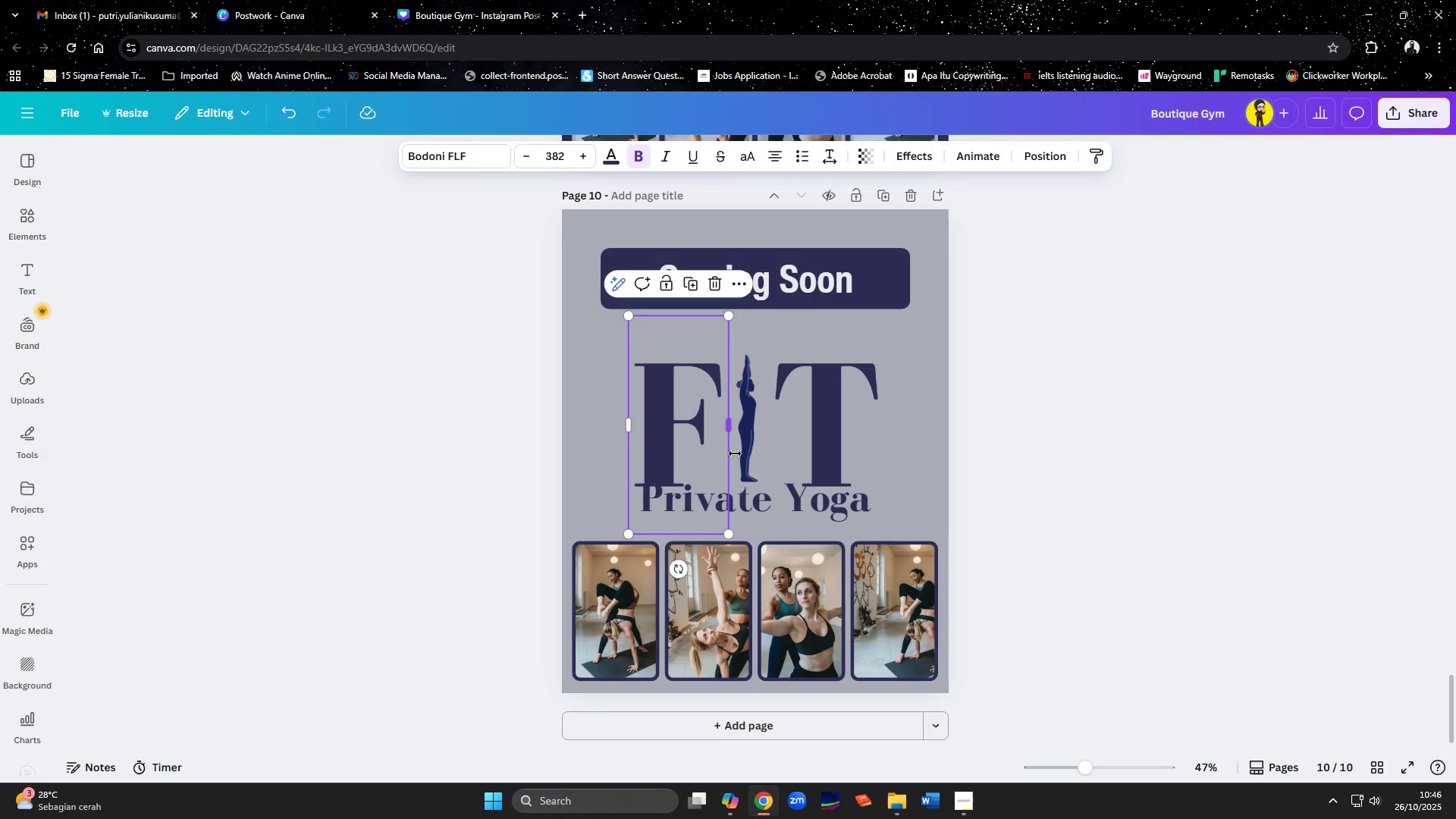 
key(CapsLock)
 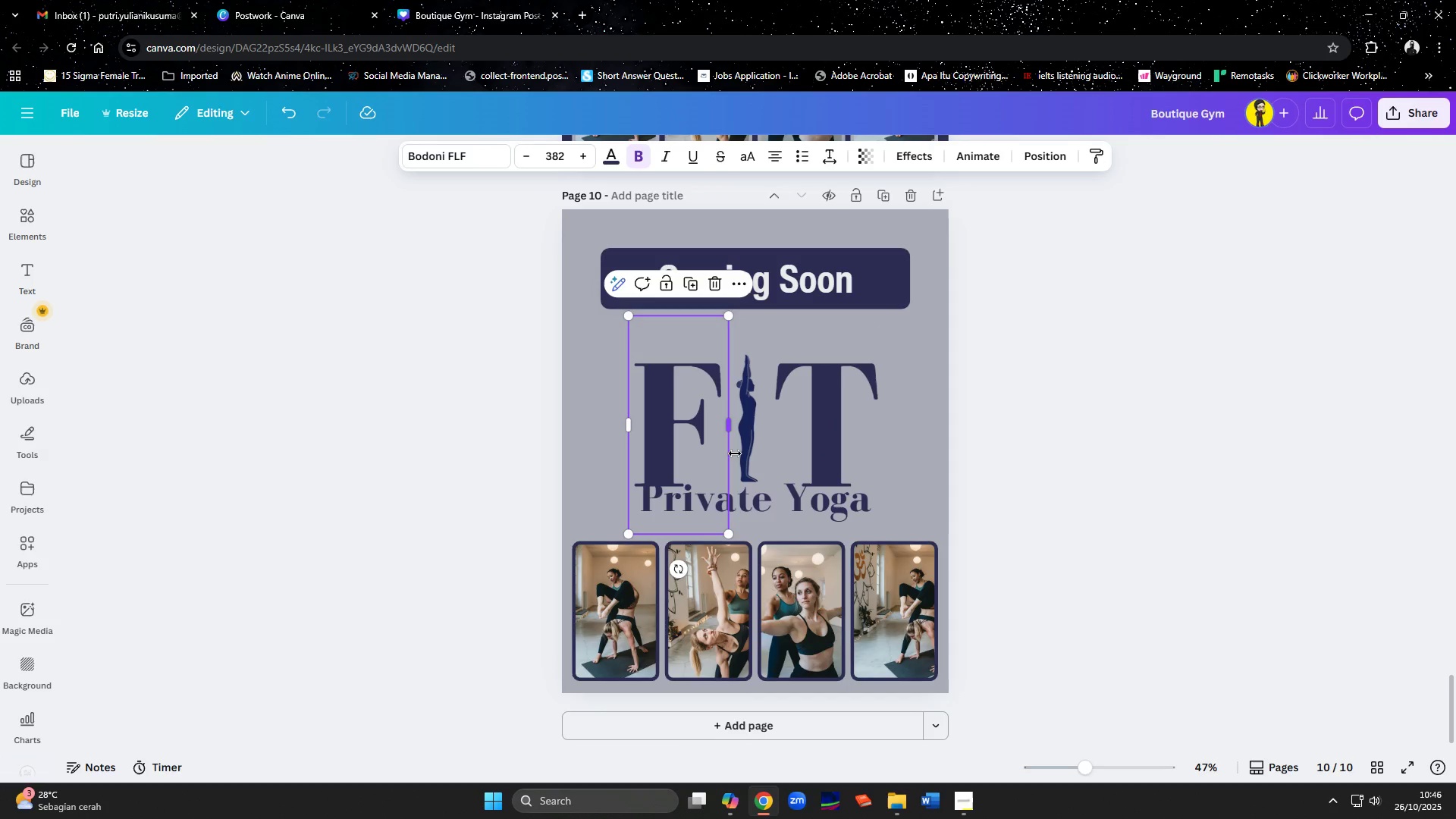 
hold_key(key=ShiftLeft, duration=1.41)
left_click([752, 455])
 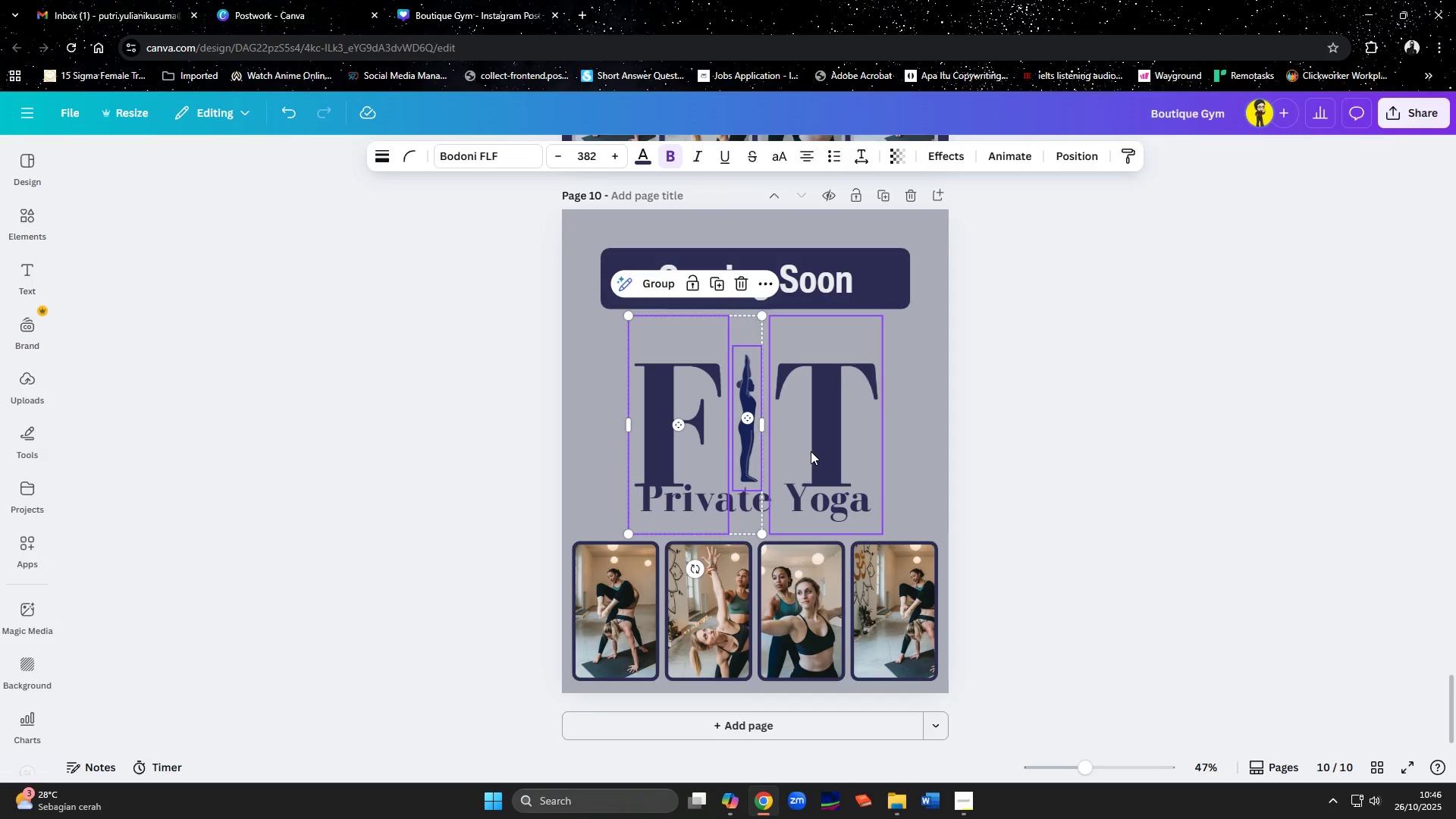 
left_click([811, 451])
 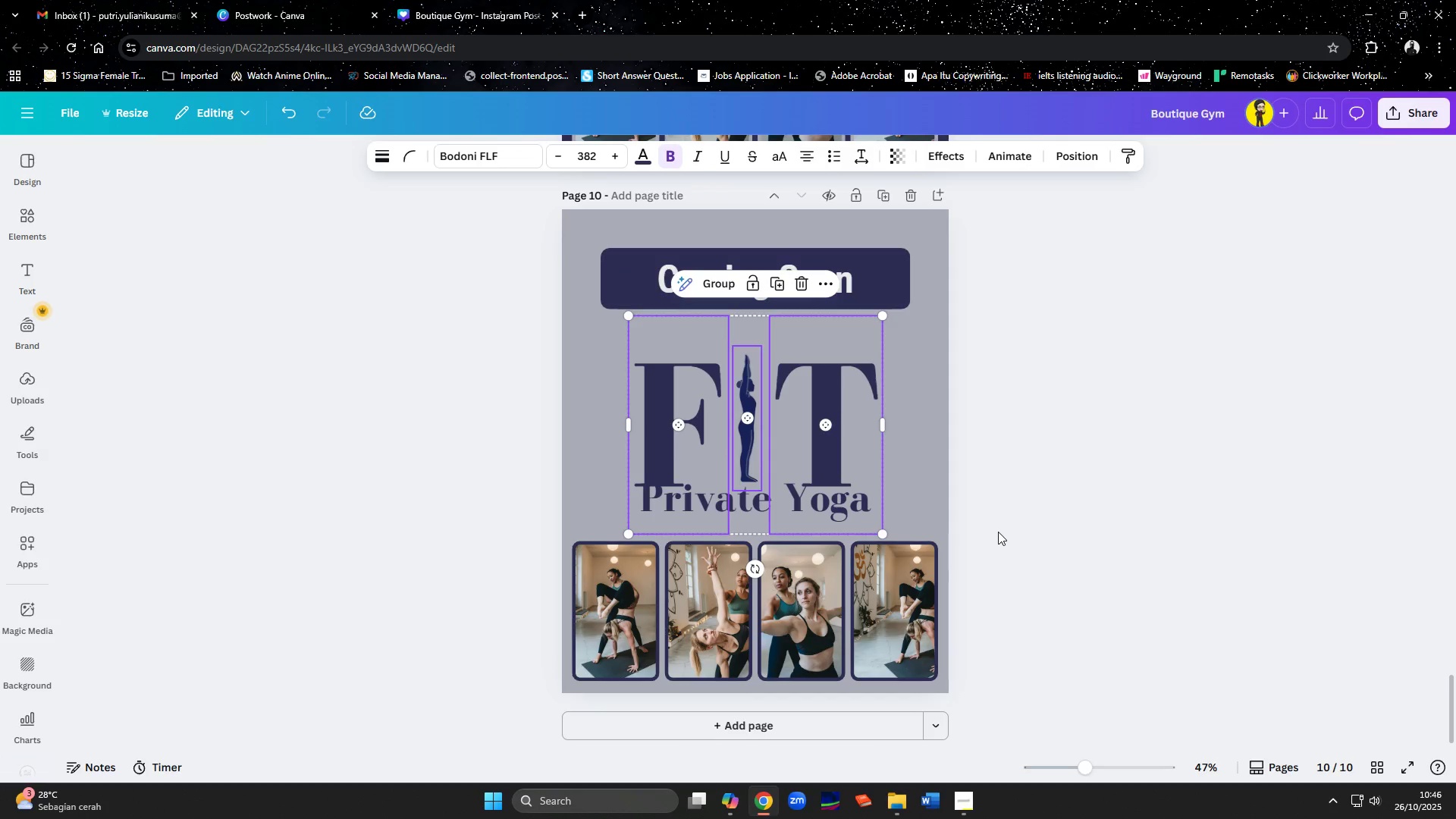 
key(ArrowUp)
 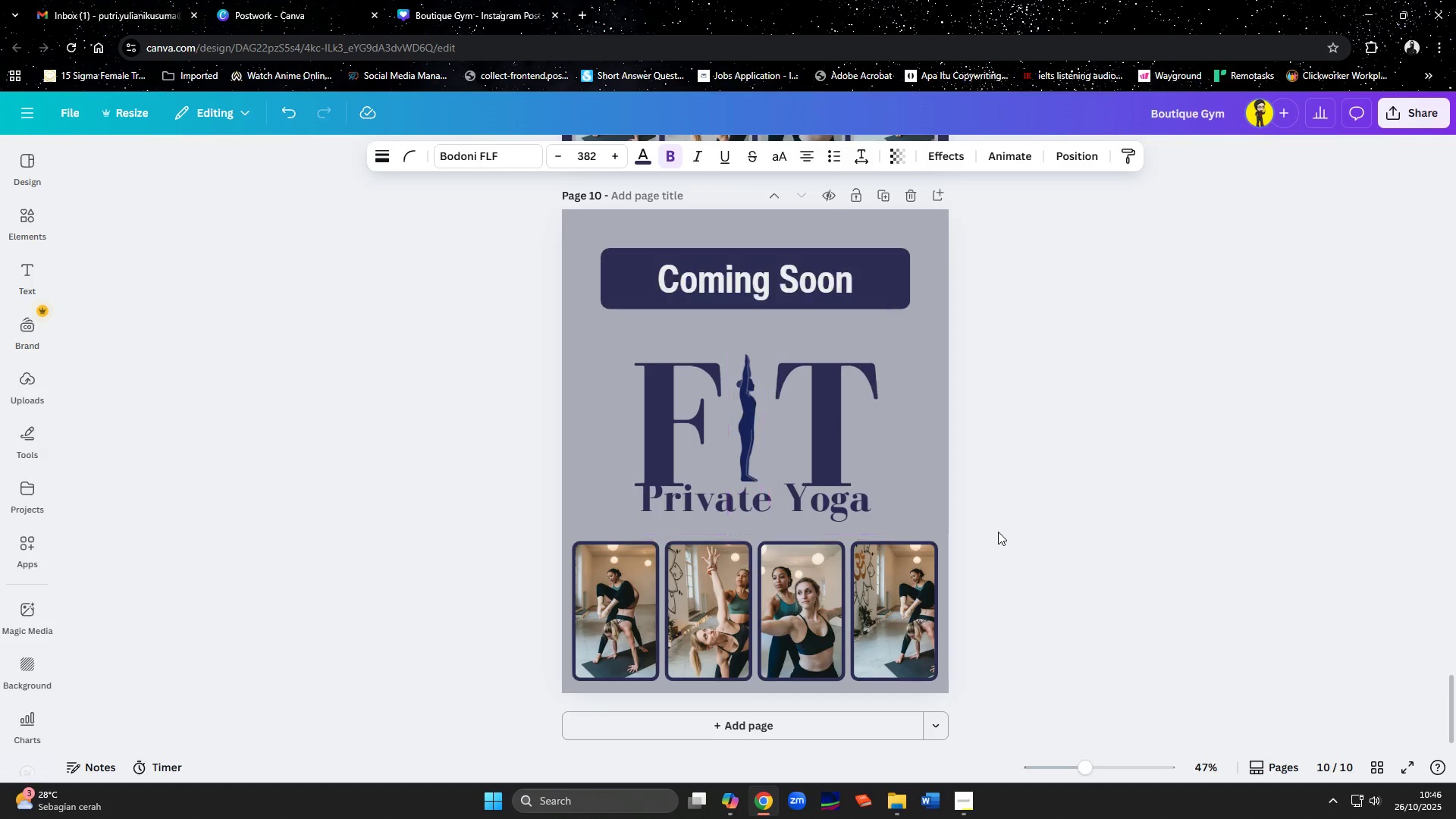 
key(ArrowUp)
 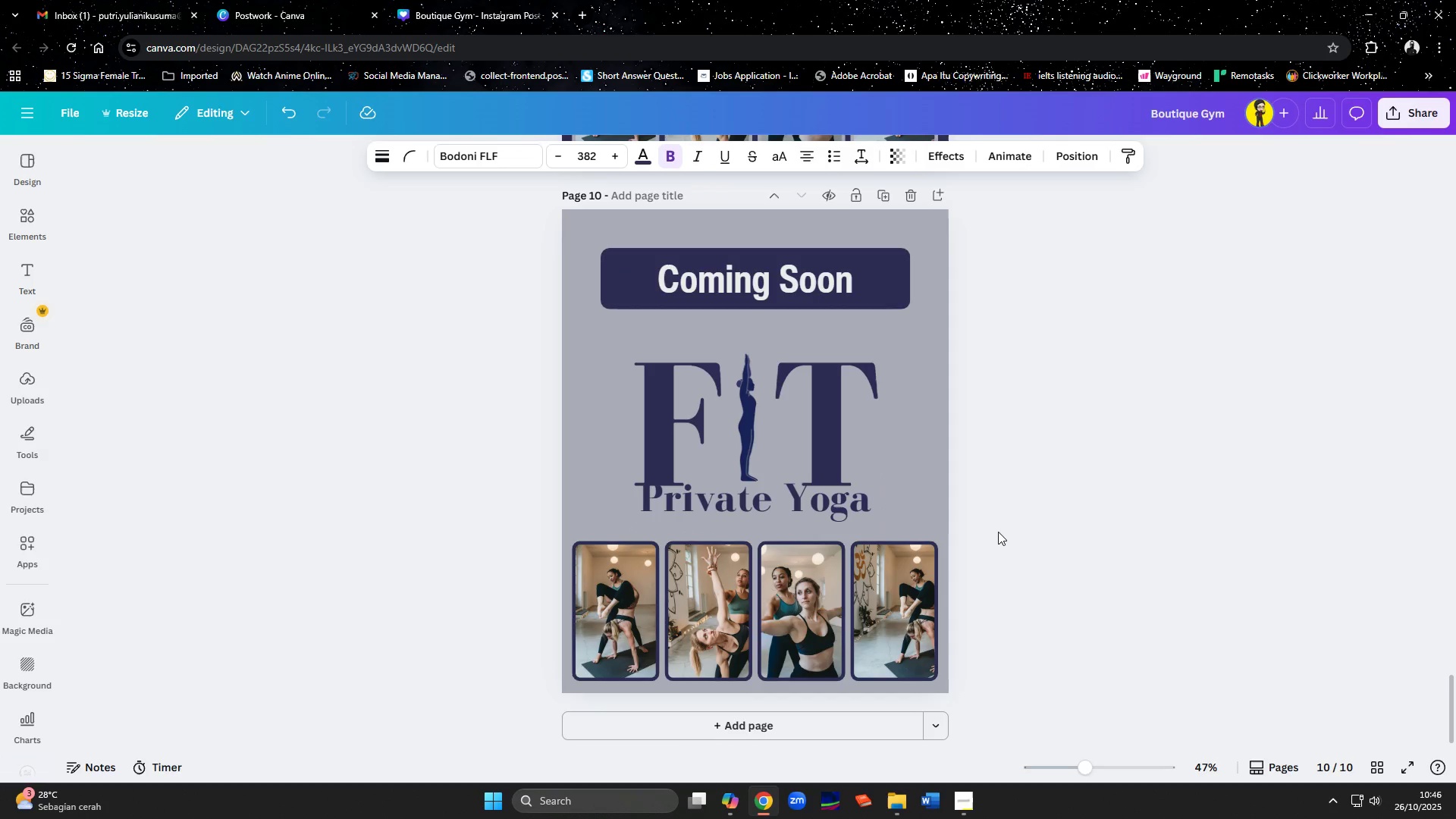 
key(ArrowUp)
 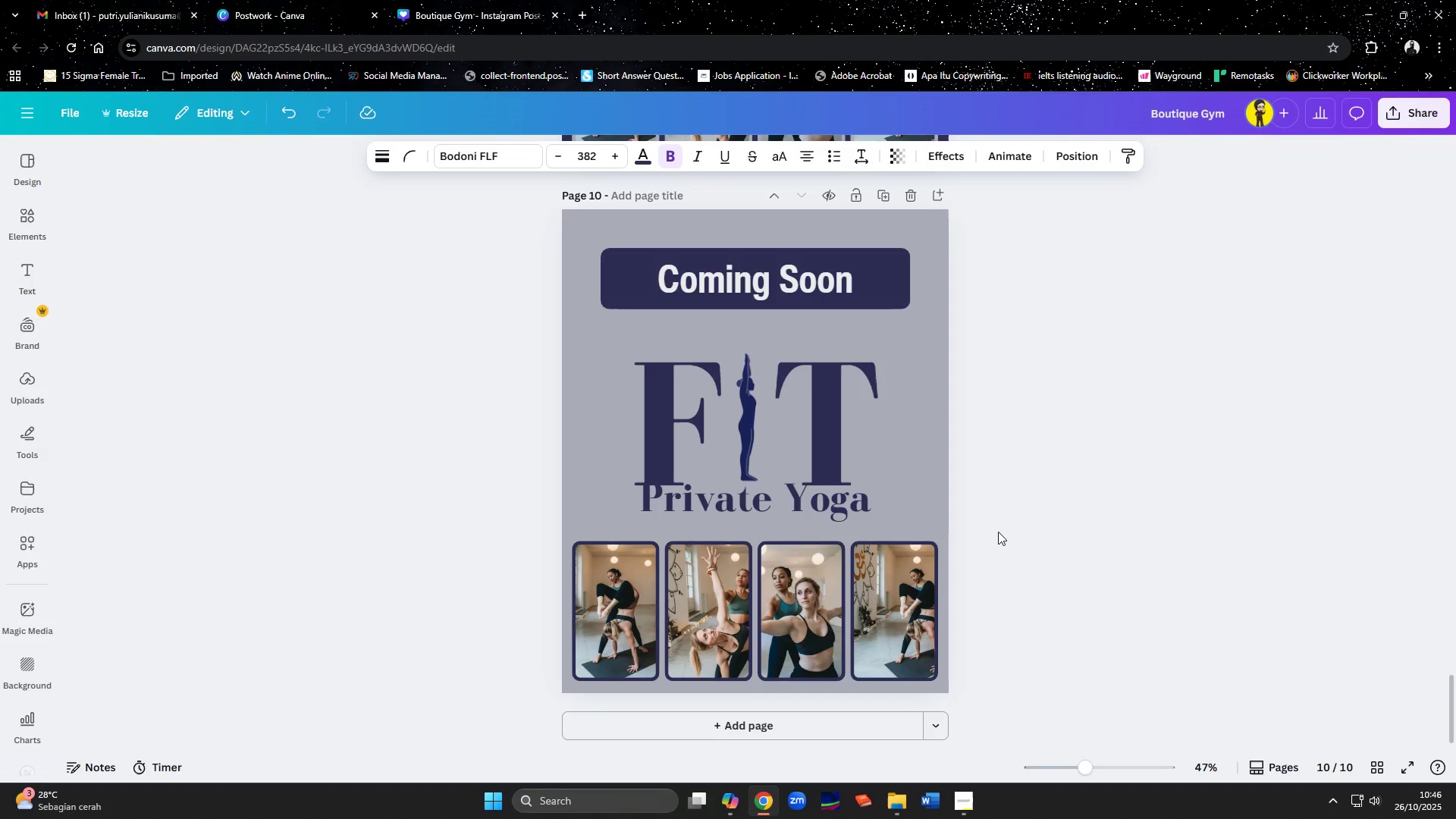 
key(ArrowUp)
 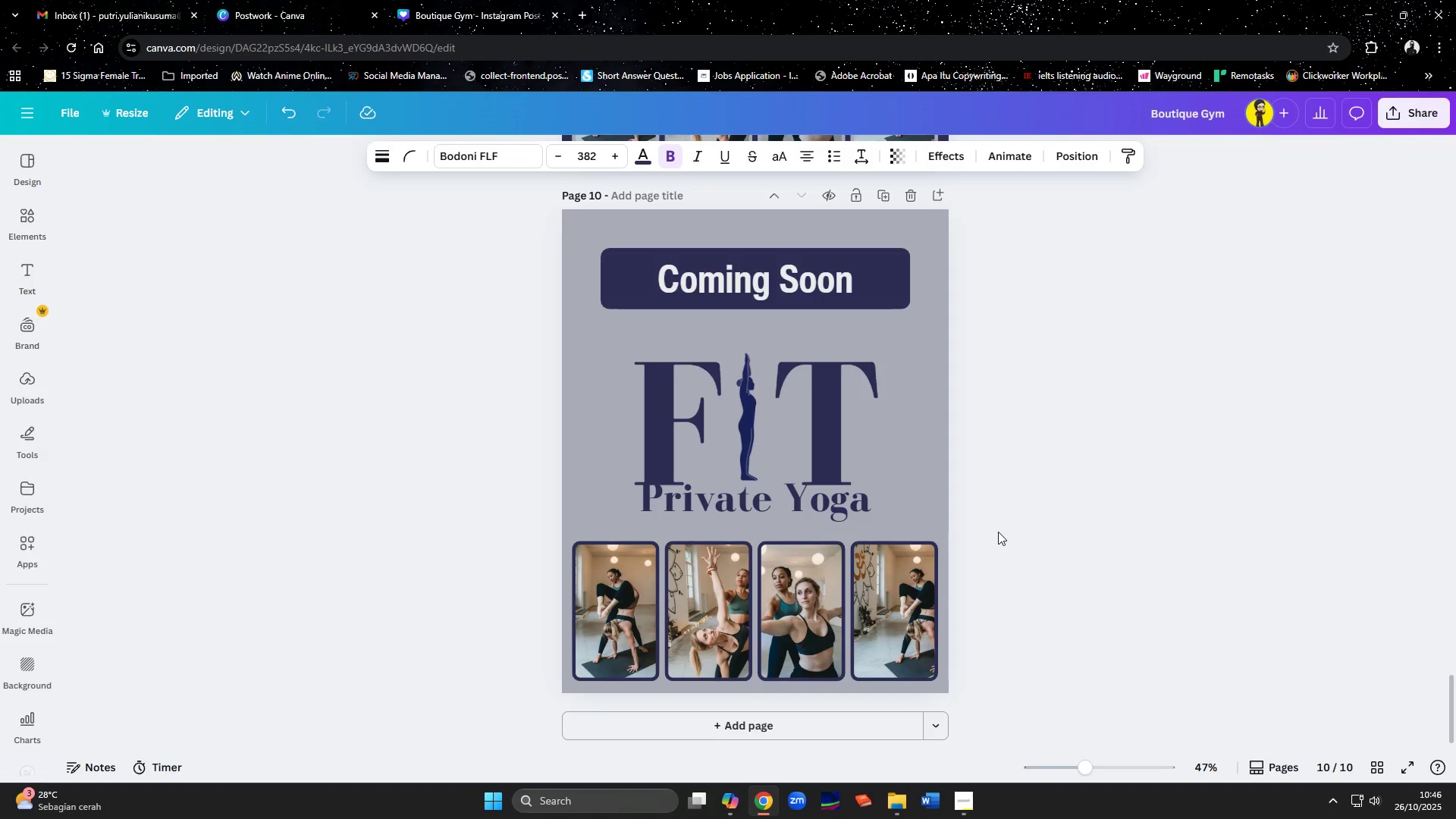 
key(ArrowUp)
 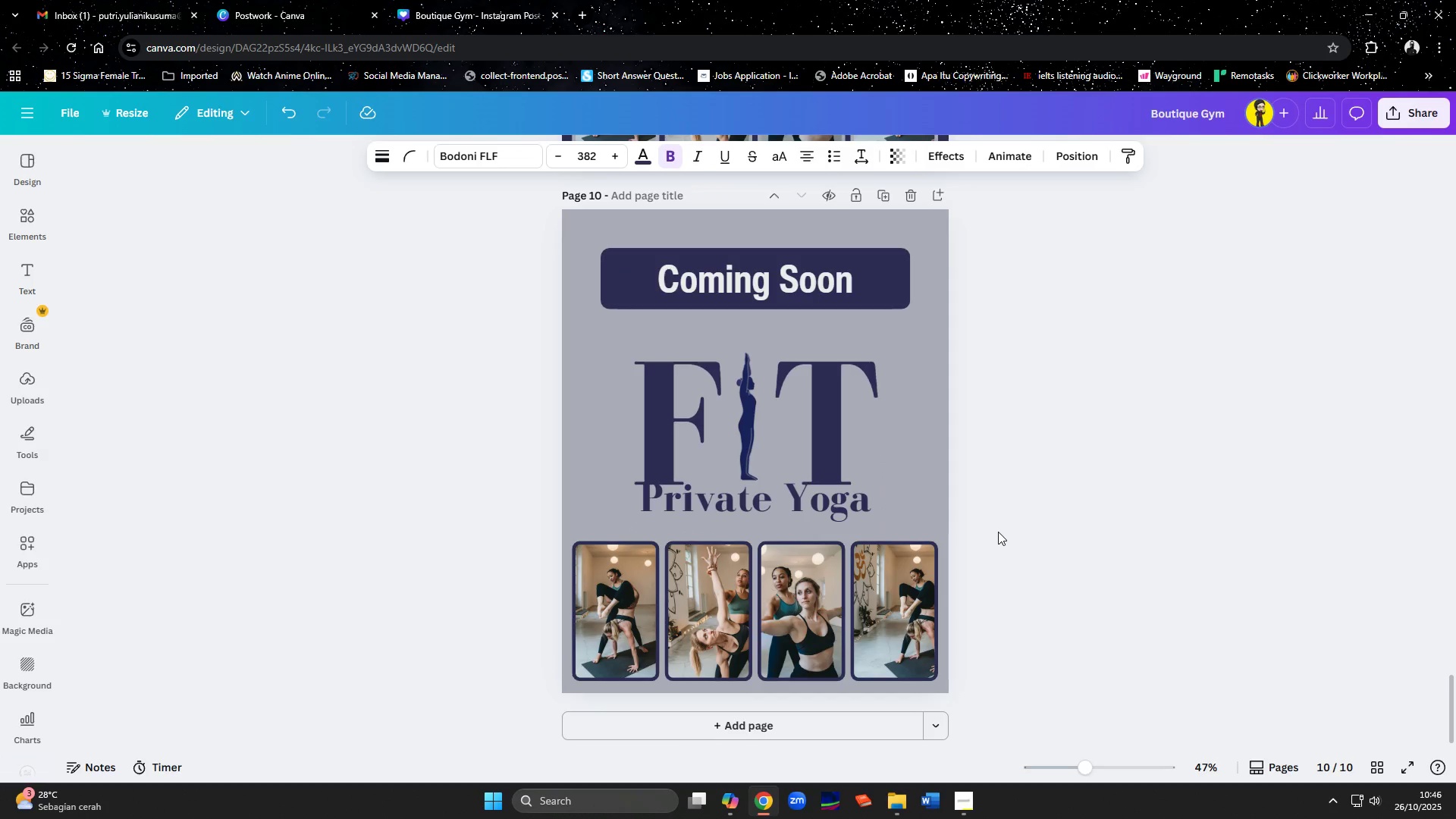 
key(ArrowUp)
 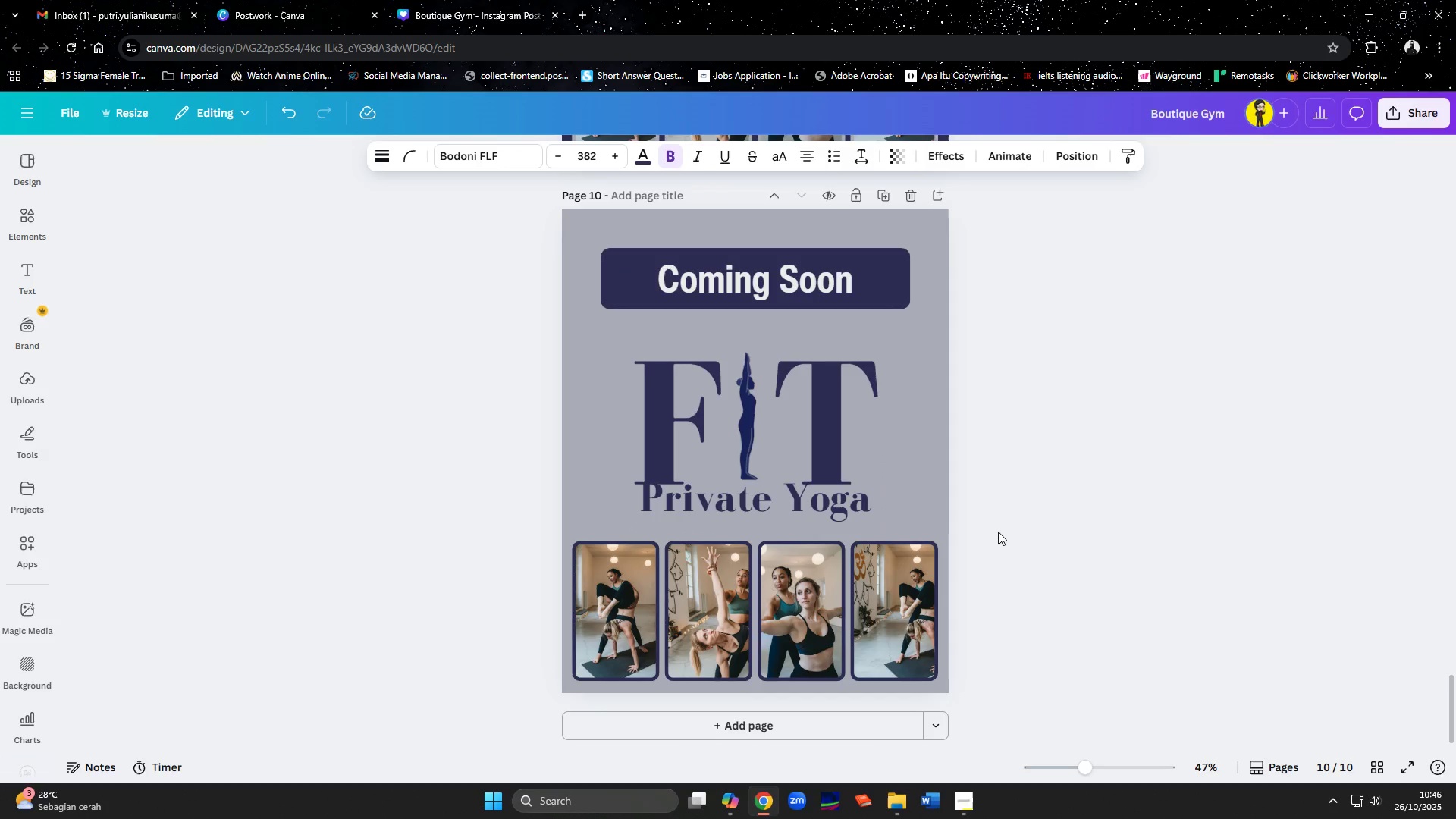 
key(ArrowUp)
 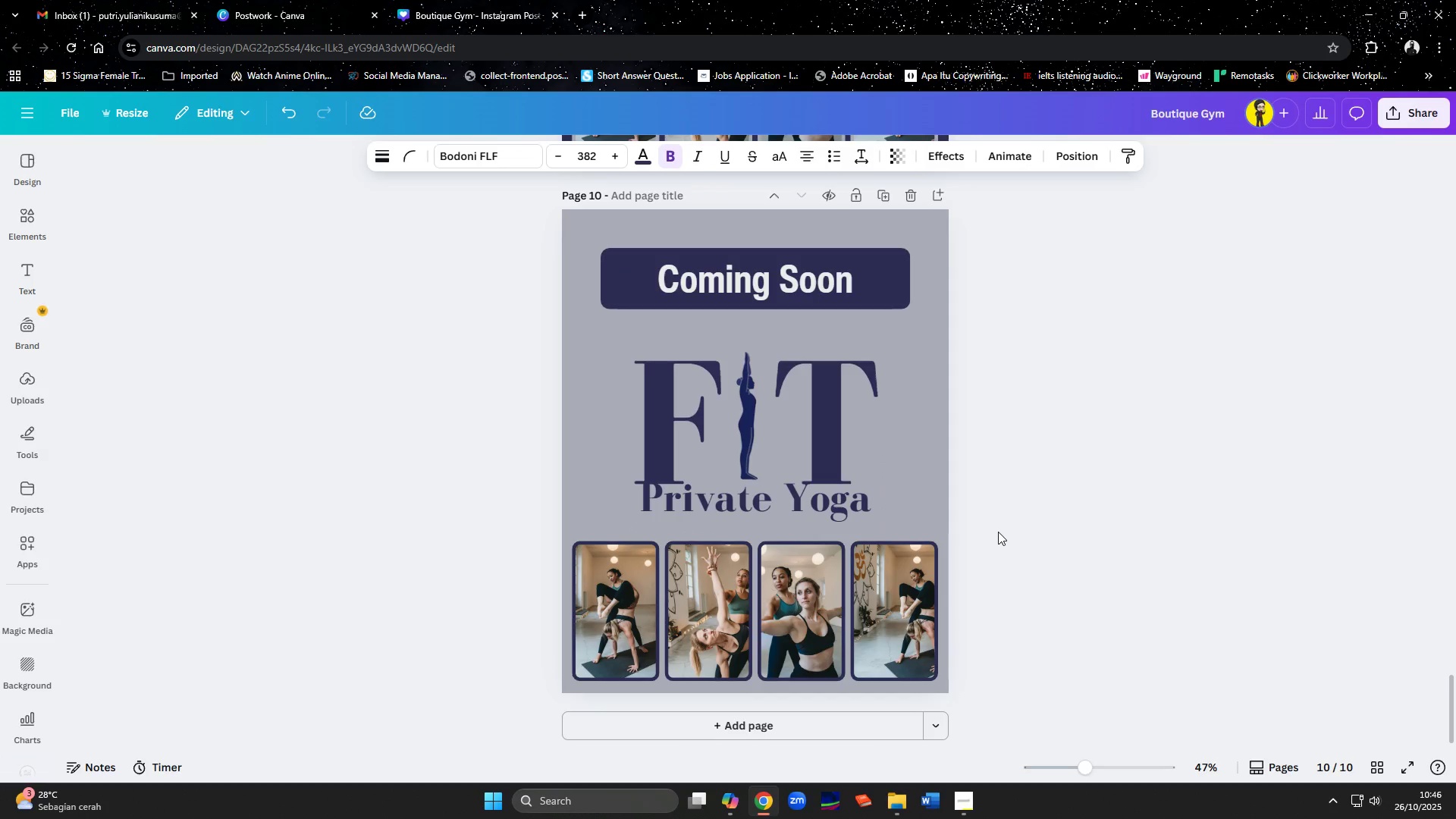 
key(ArrowUp)
 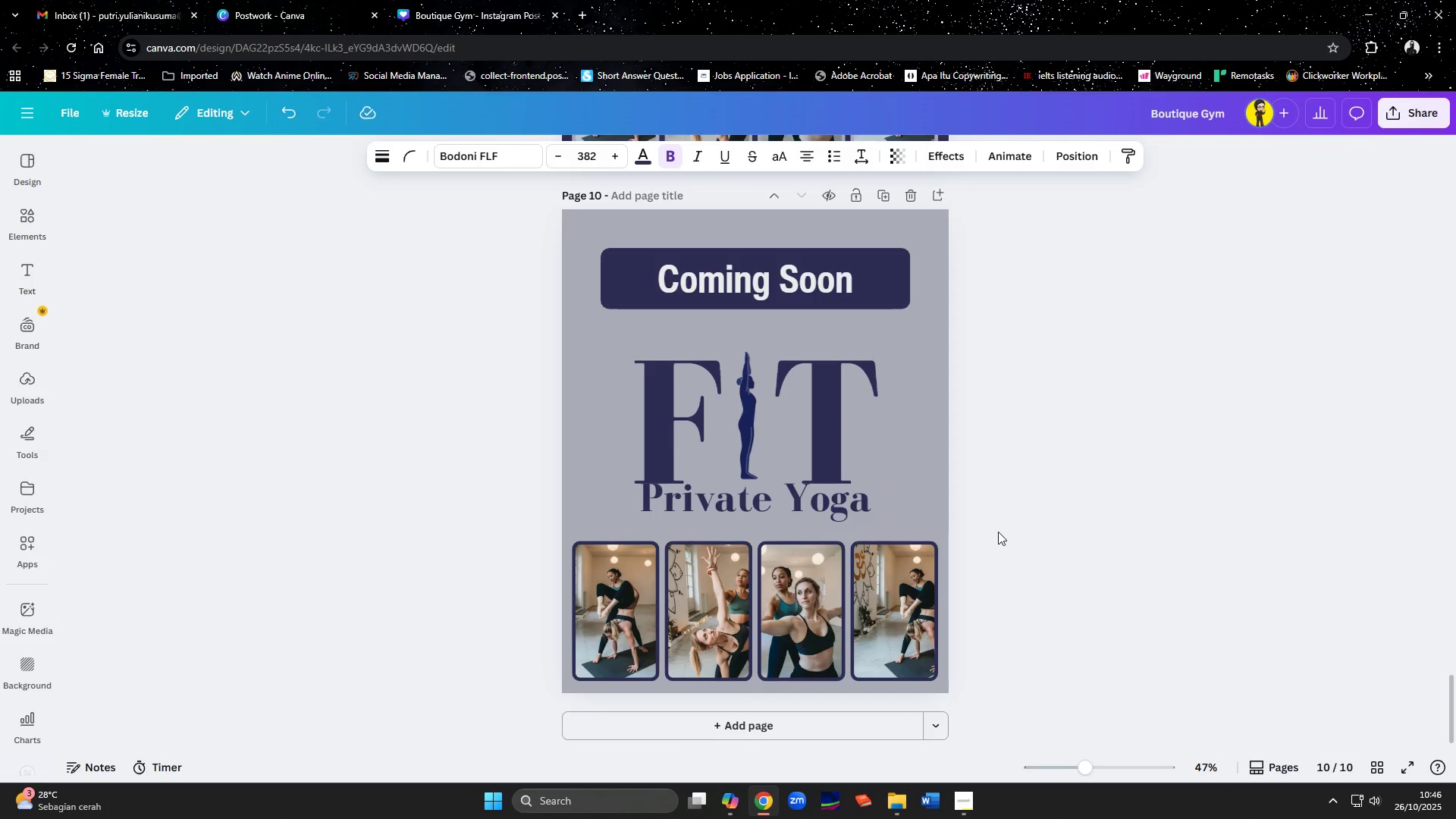 
key(ArrowUp)
 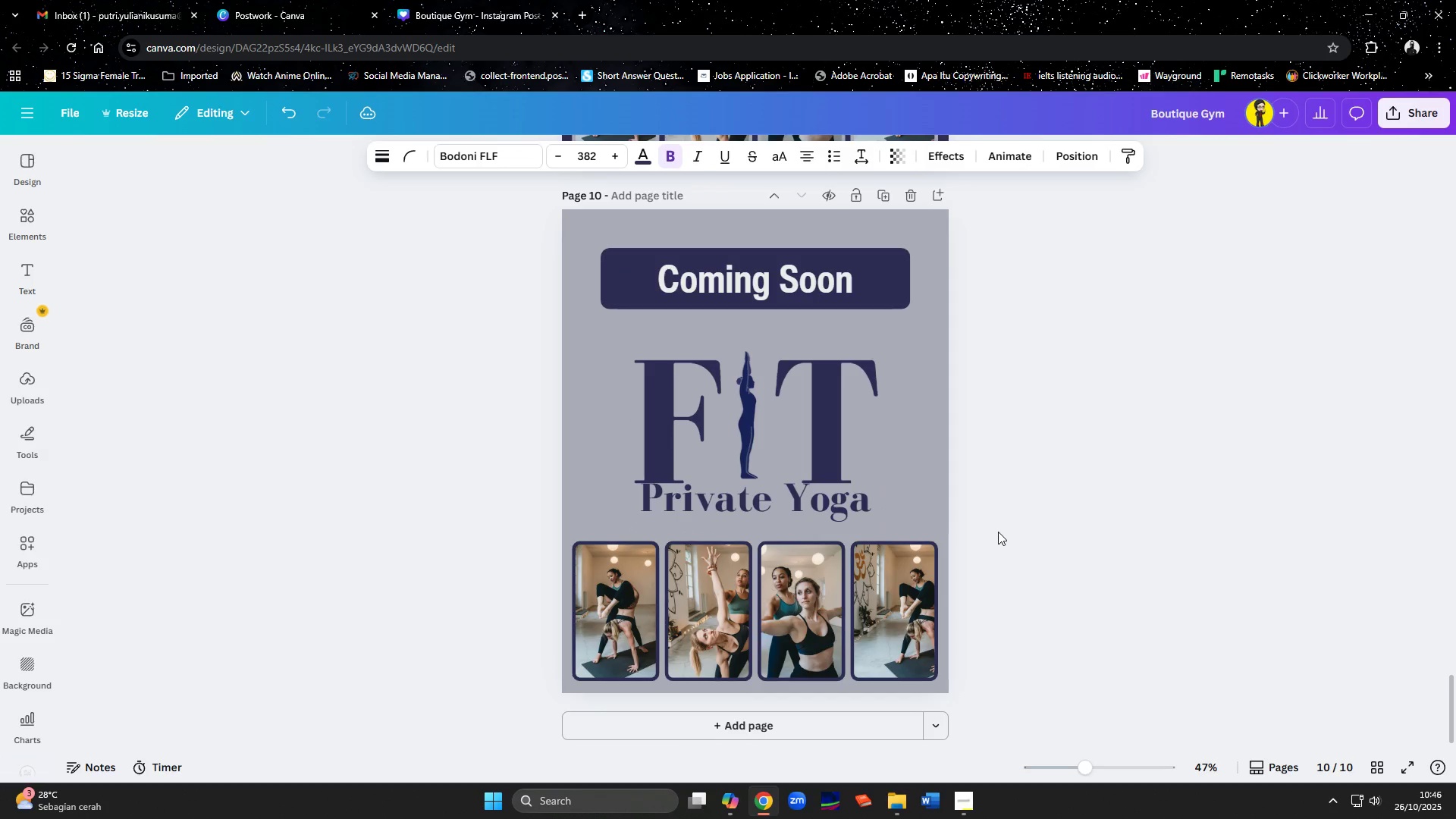 
key(ArrowUp)
 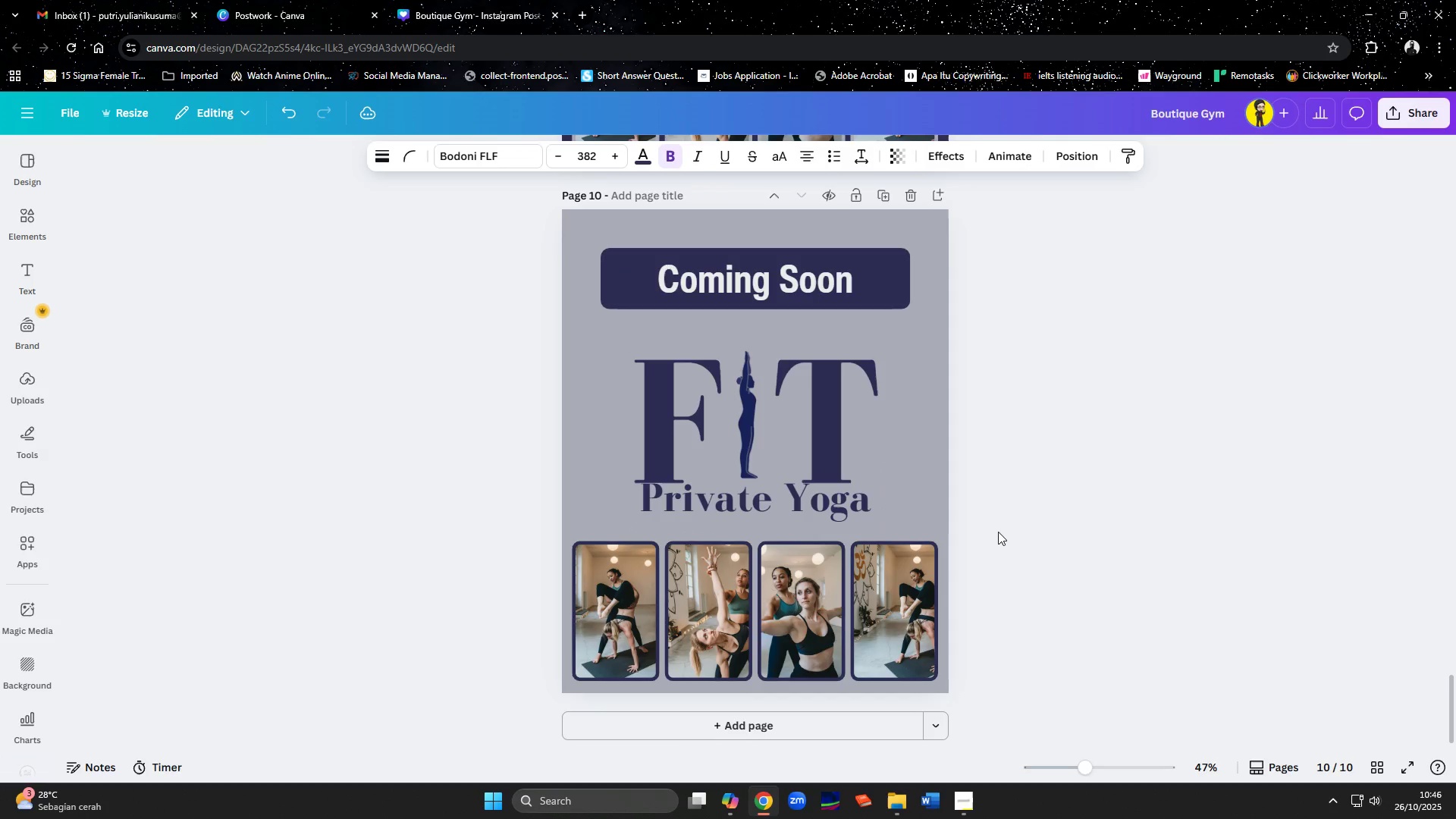 
key(ArrowUp)
 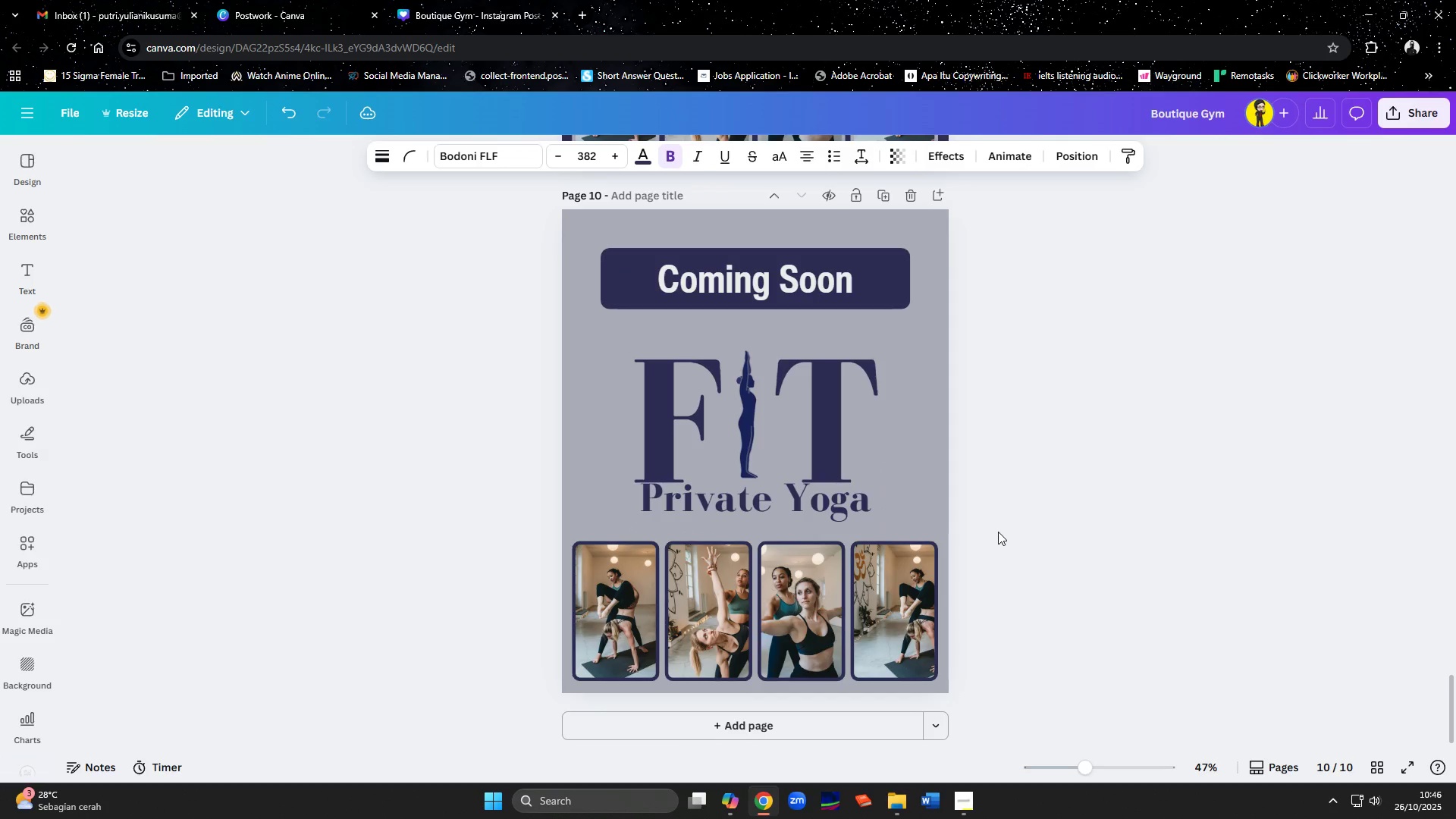 
key(ArrowUp)
 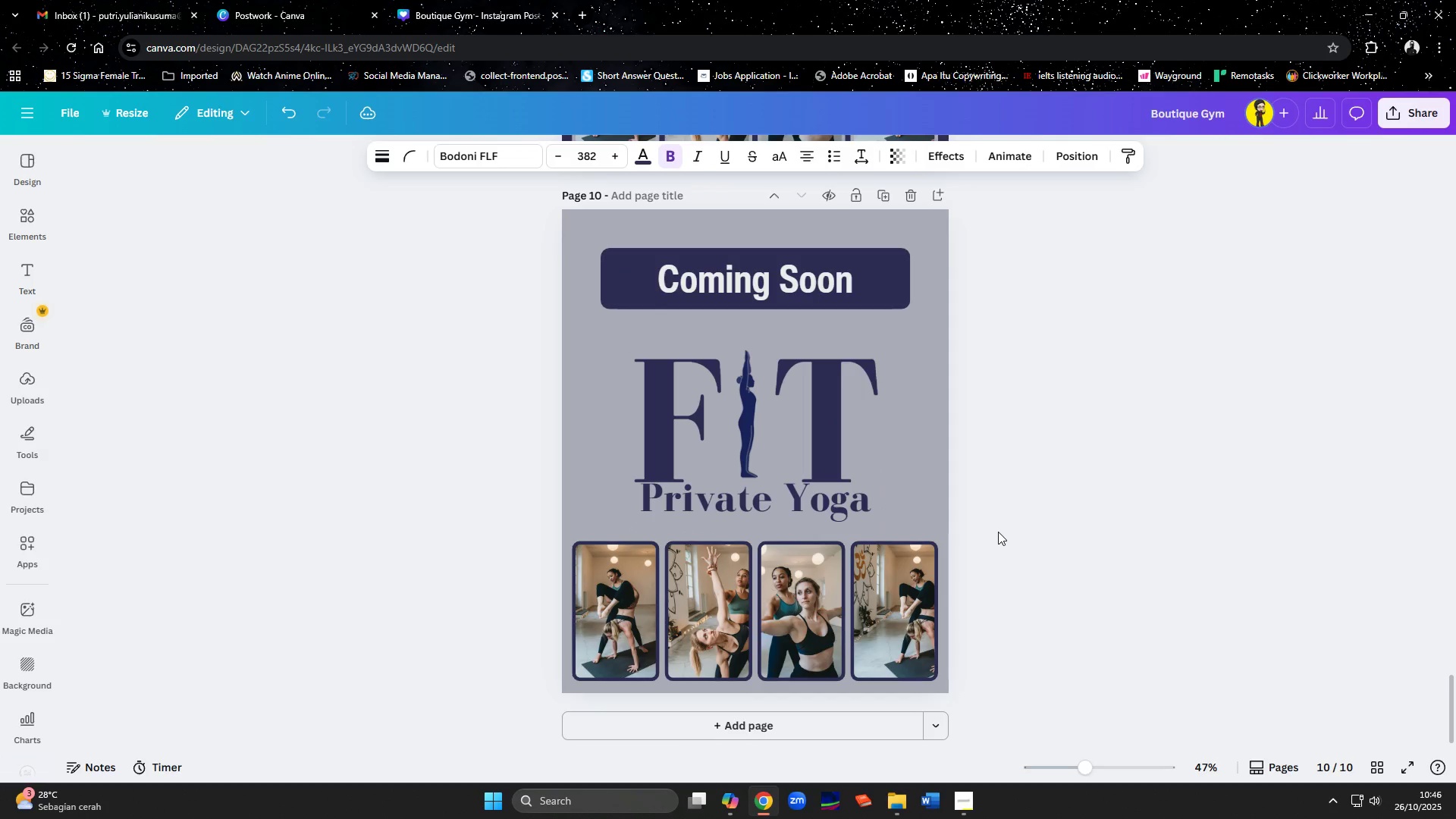 
key(ArrowDown)
 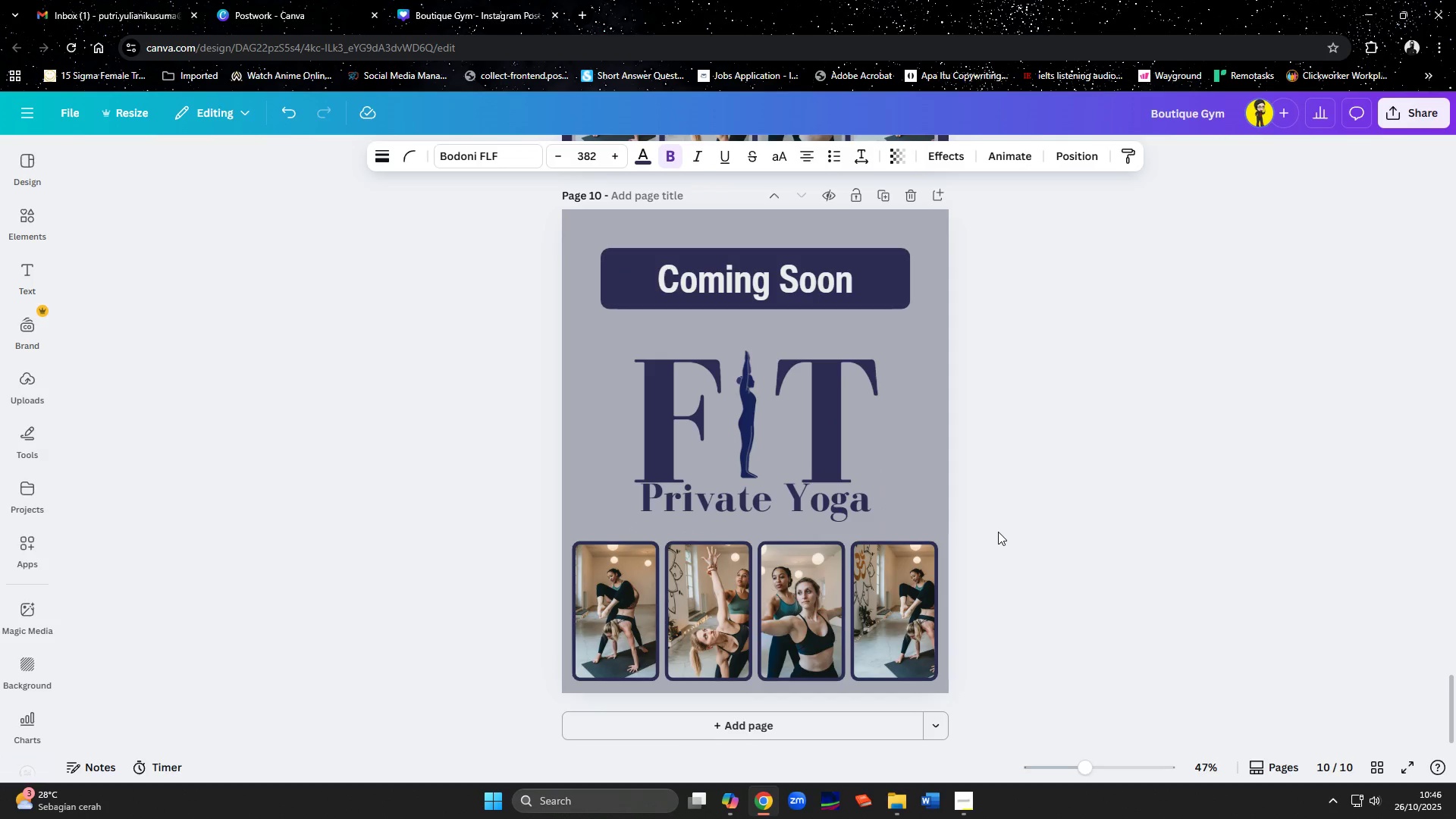 
key(ArrowDown)
 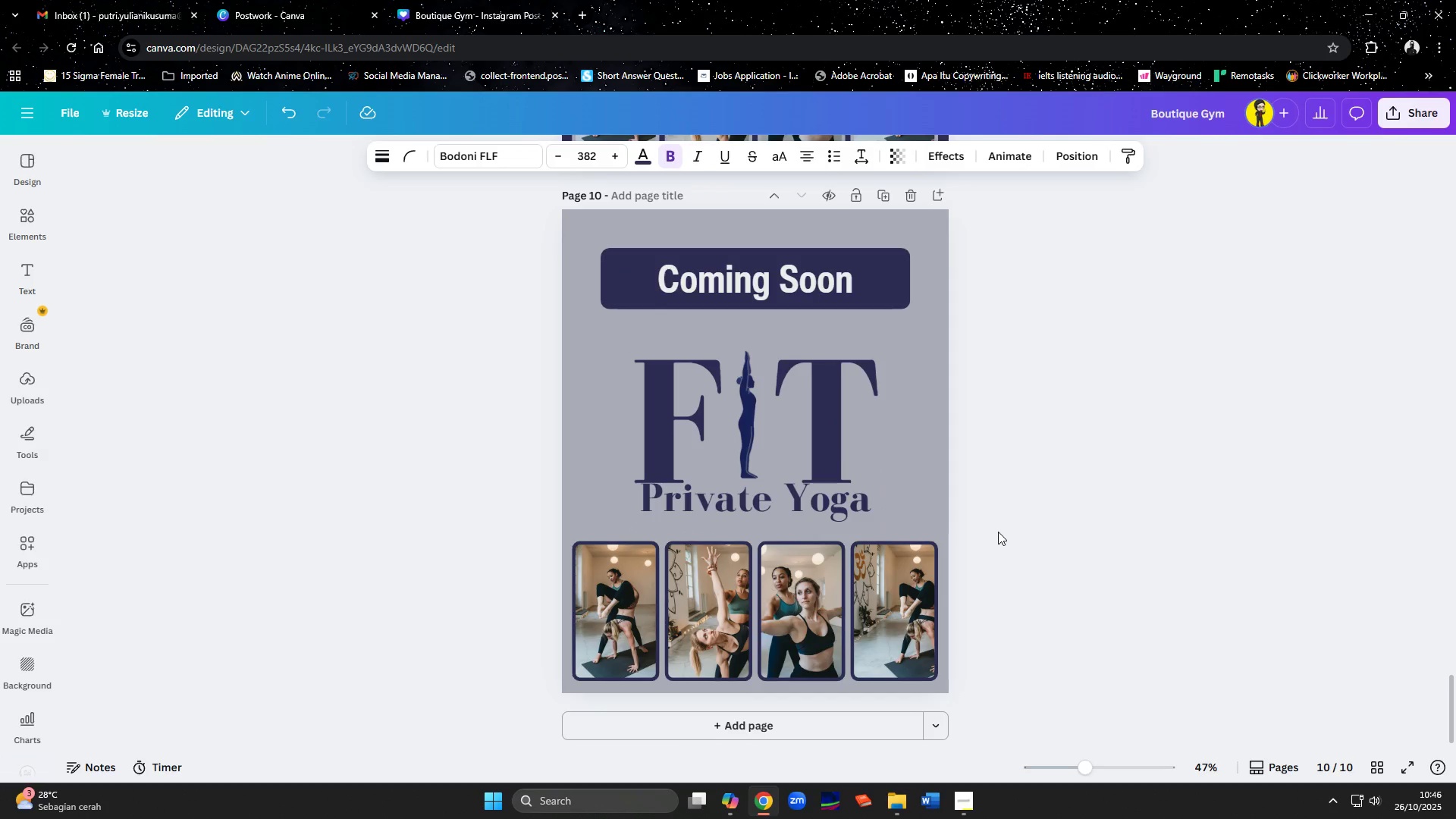 
key(ArrowUp)
 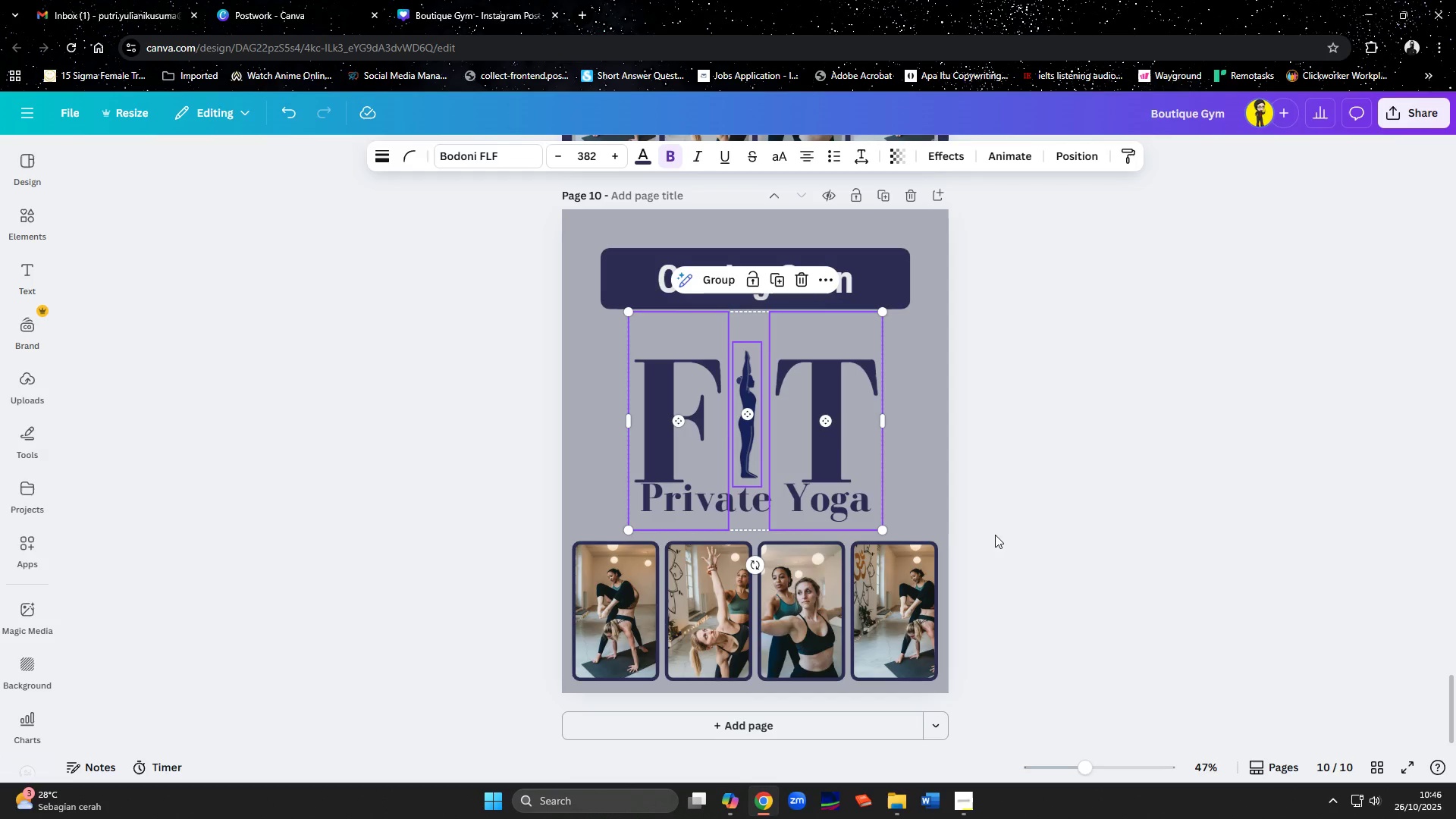 
hold_key(key=ShiftLeft, duration=0.76)
left_click([752, 503])
 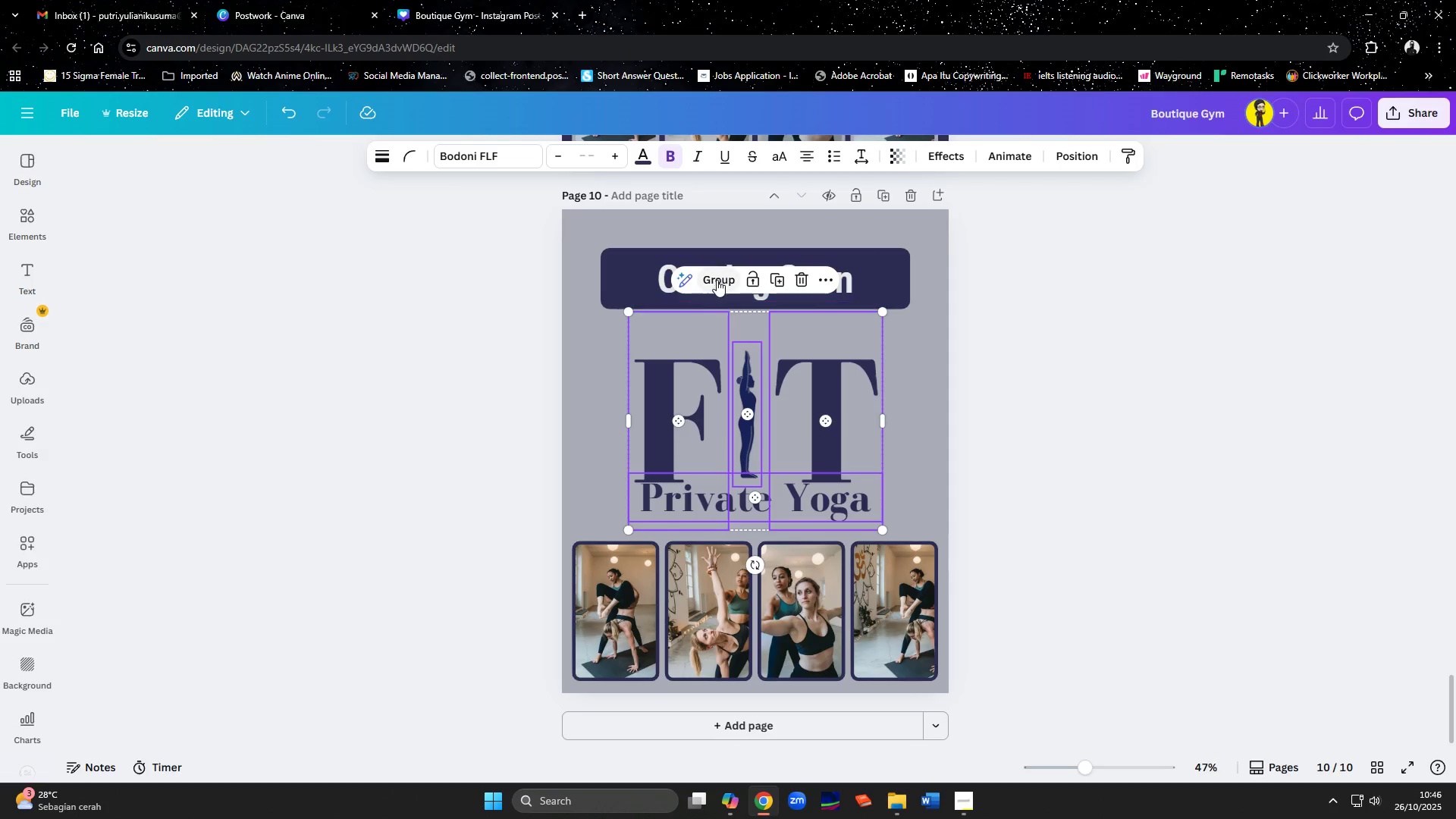 
left_click([717, 280])
 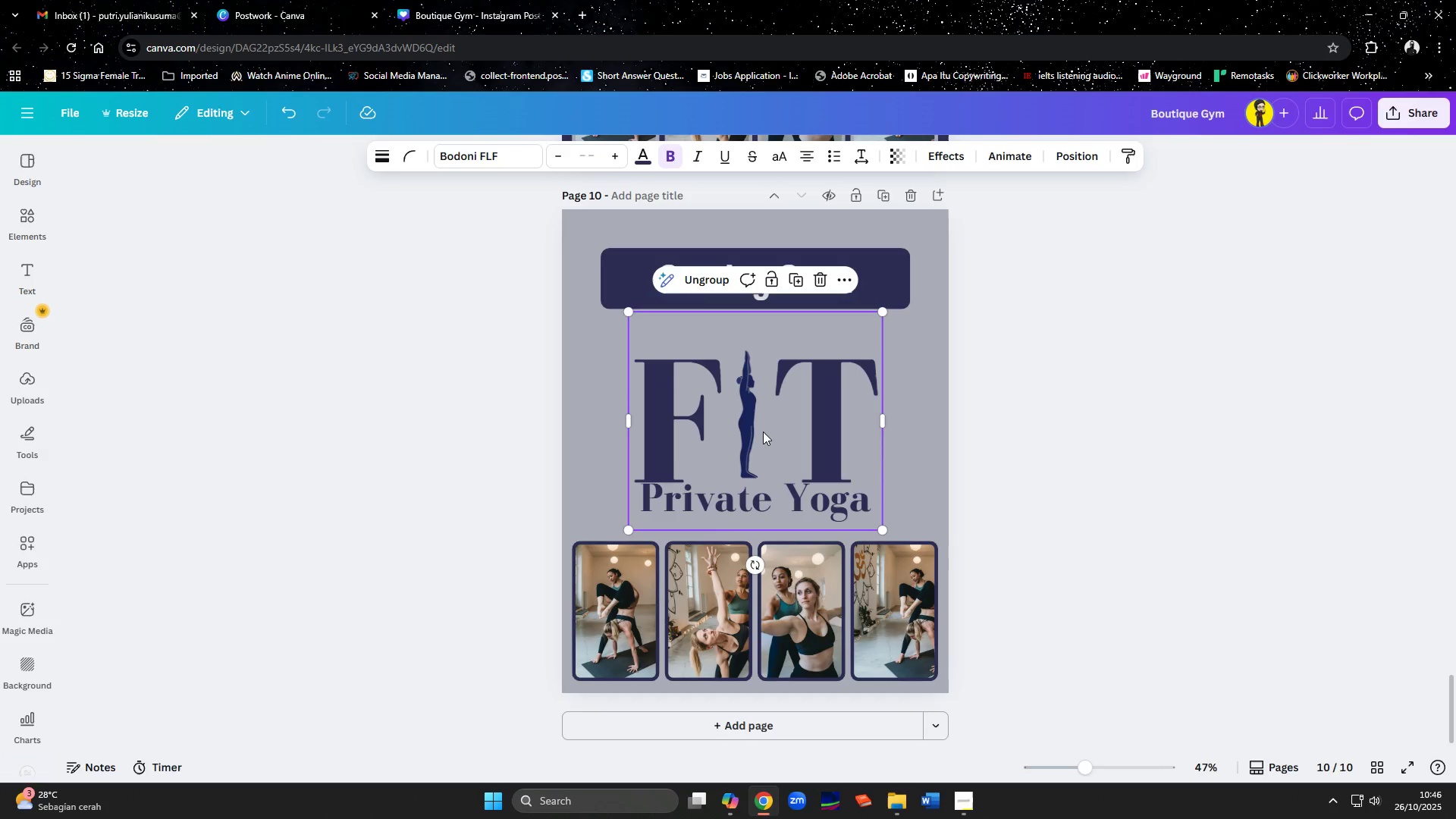 
left_click_drag(start_coordinate=[763, 431], to_coordinate=[764, 422])
 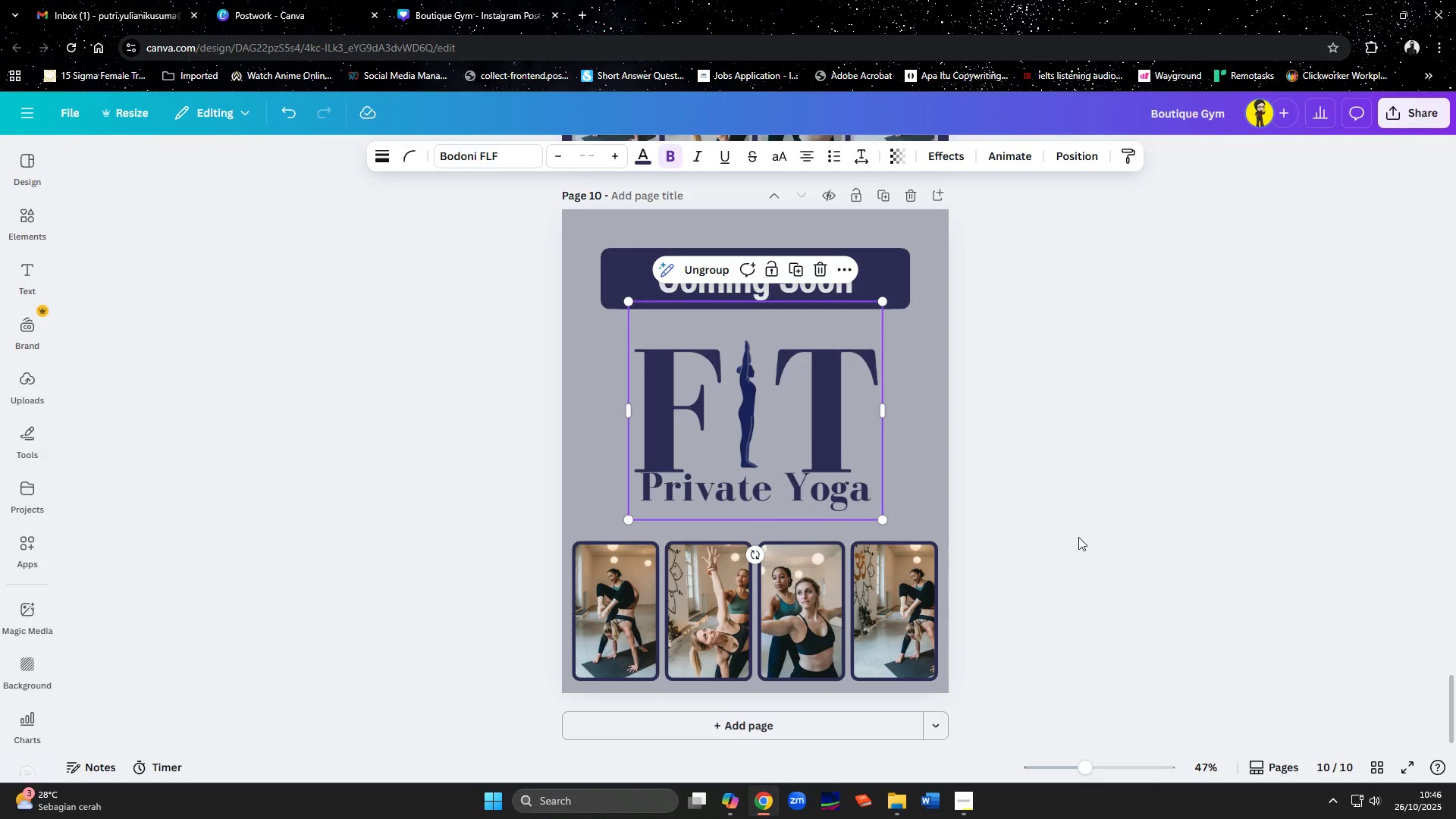 
left_click([1078, 537])
 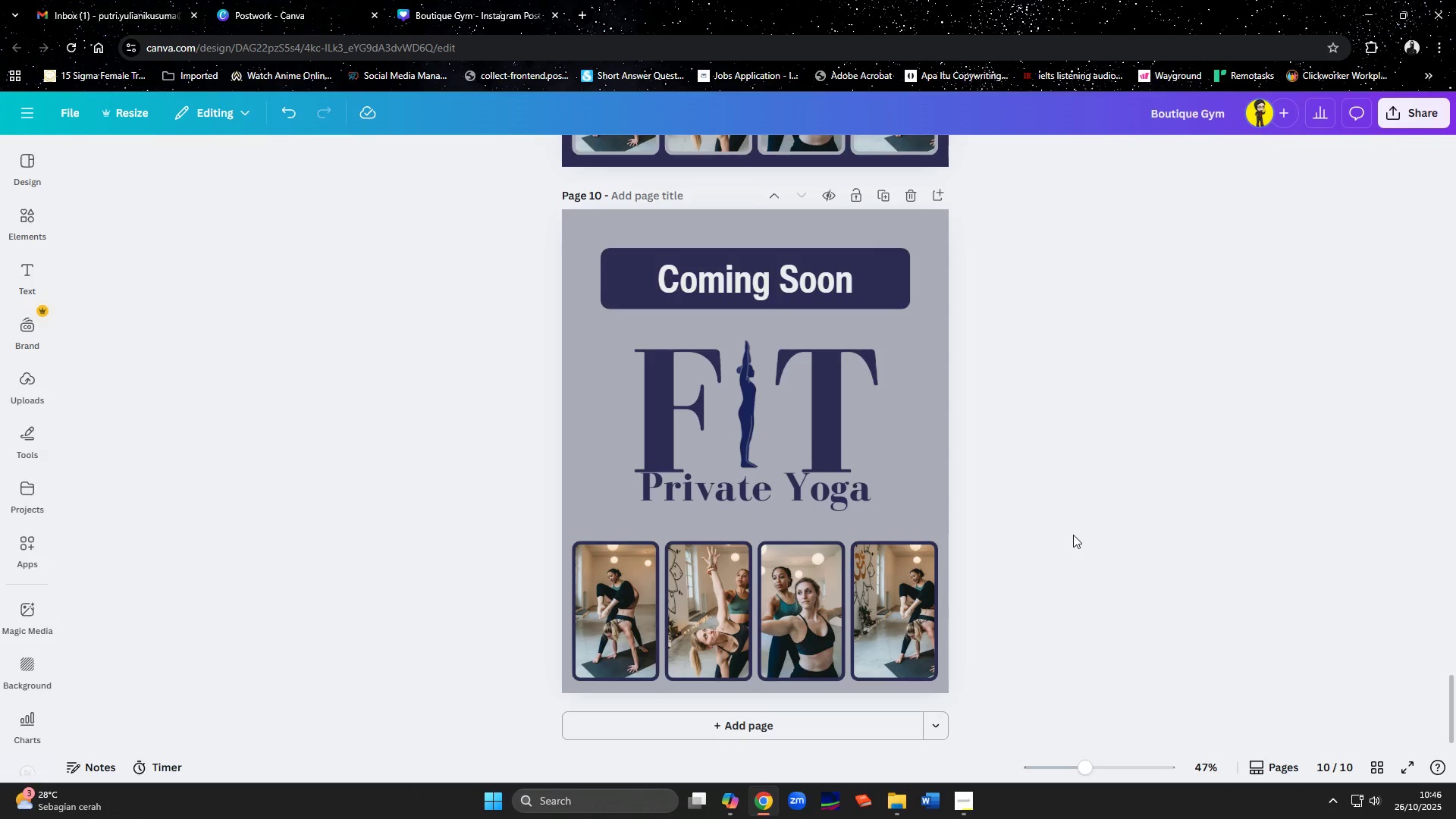 
scroll: coordinate [1068, 535], scroll_direction: up, amount: 8.0
 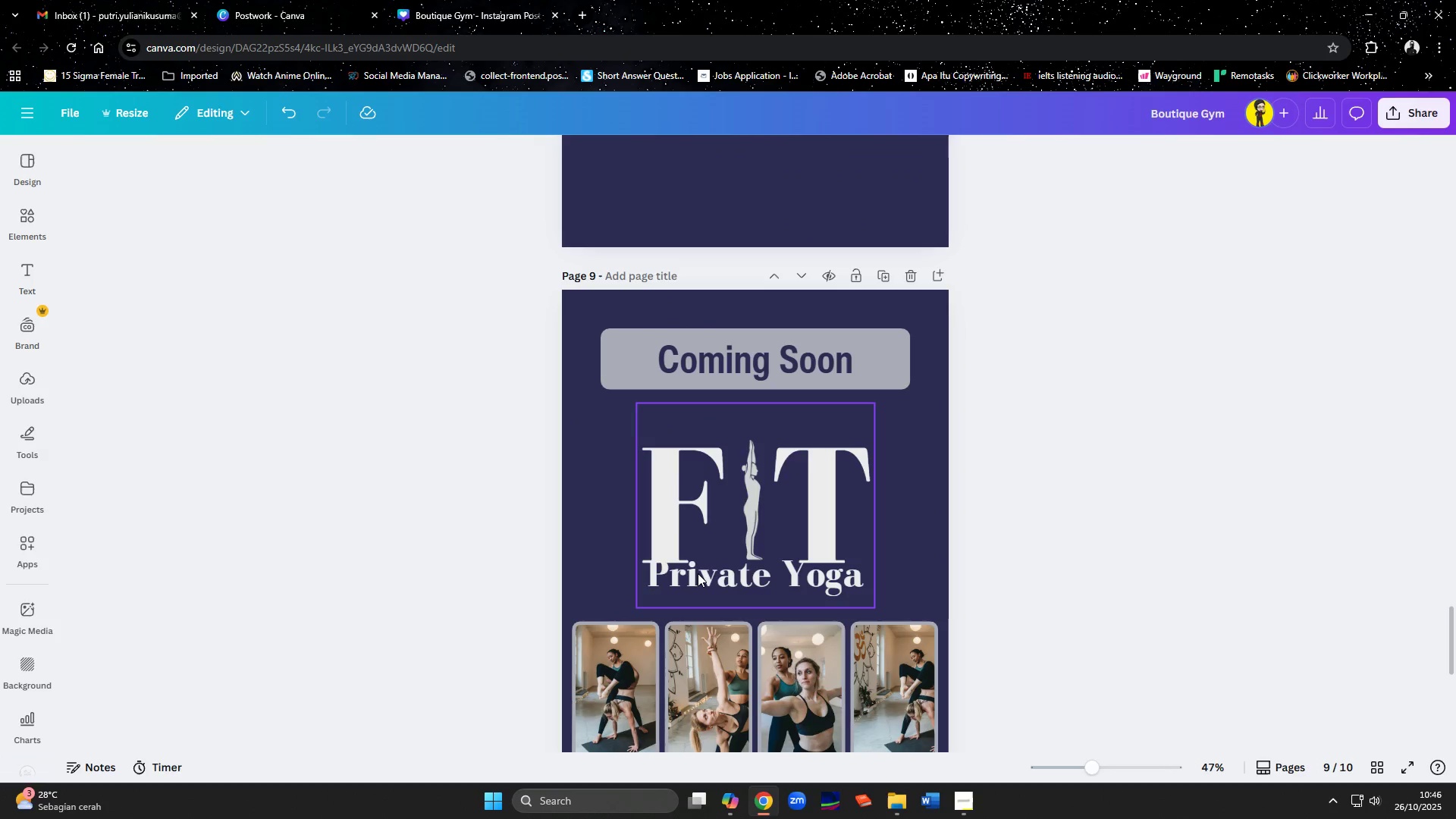 
left_click([698, 573])
 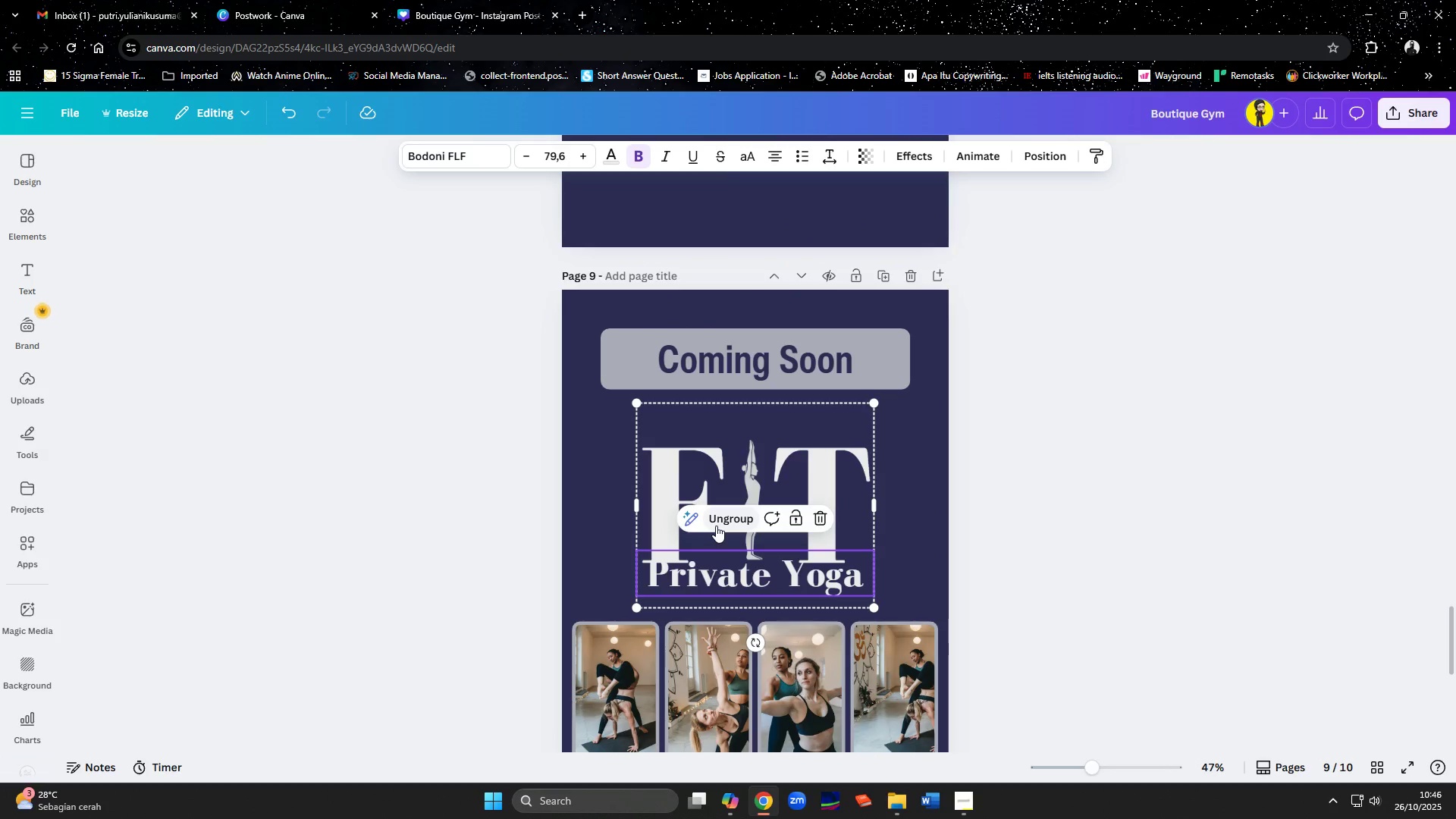 
left_click([717, 526])
 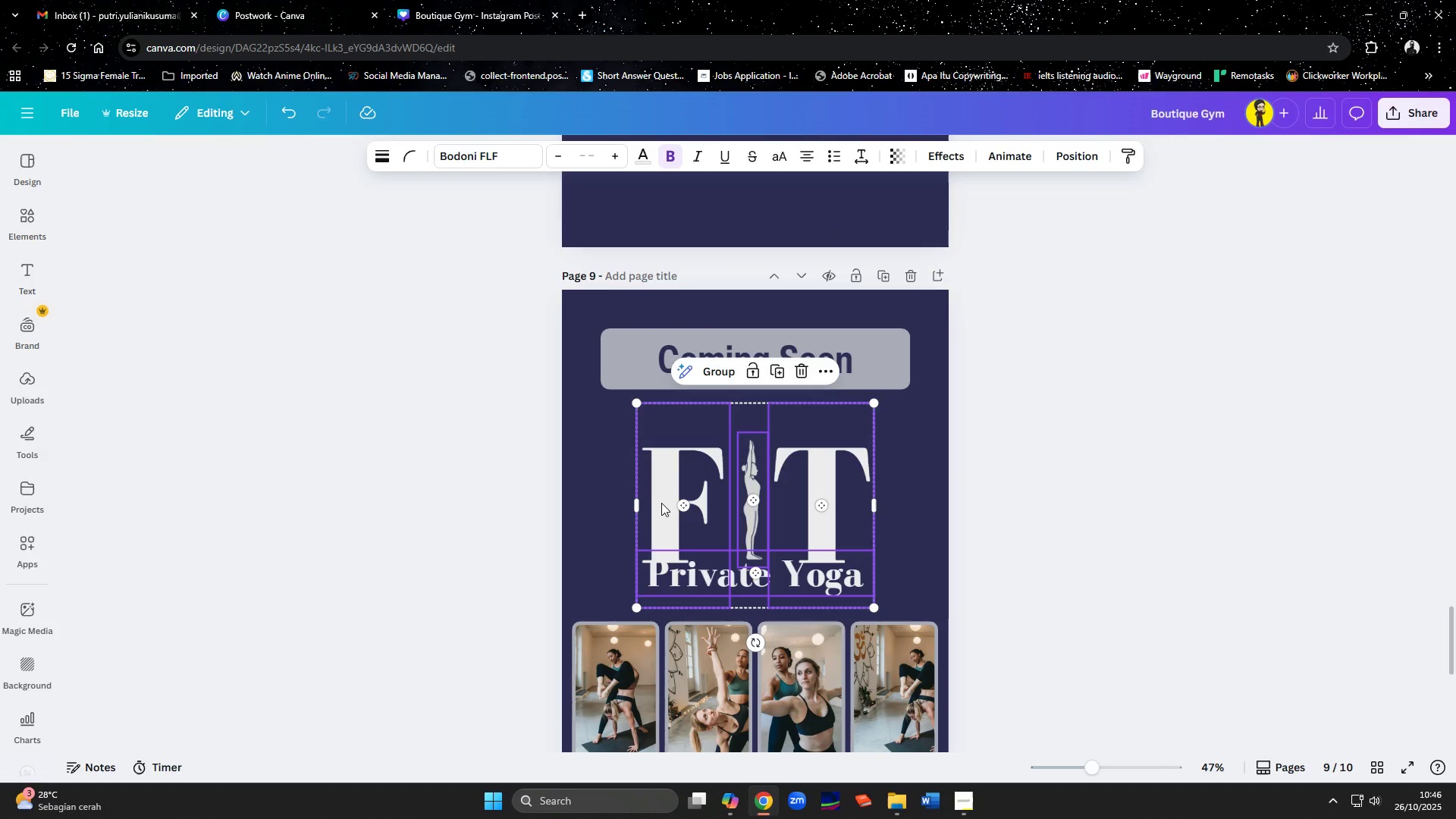 
left_click([663, 501])
 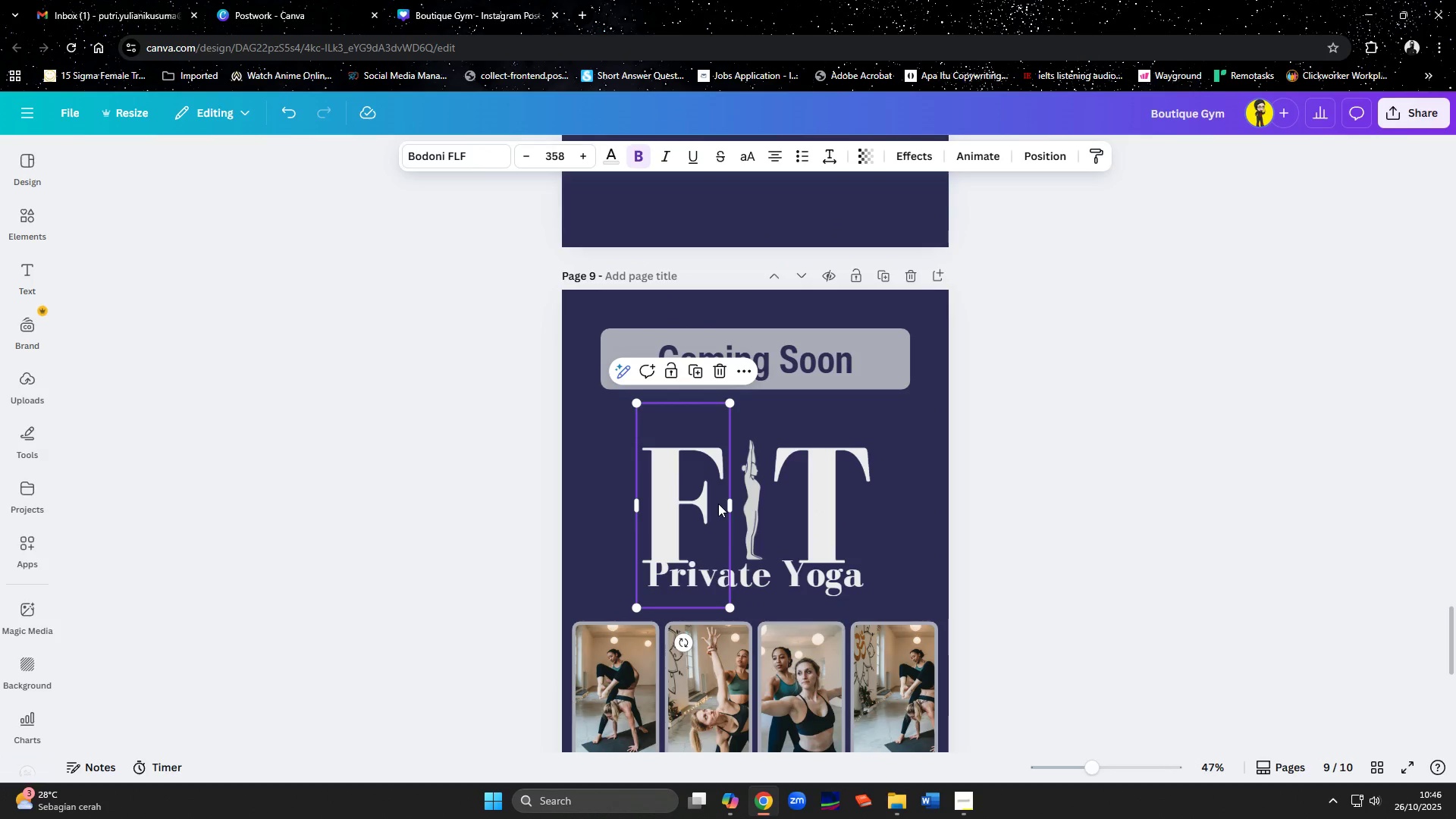 
hold_key(key=ShiftLeft, duration=1.47)
left_click([751, 505])
 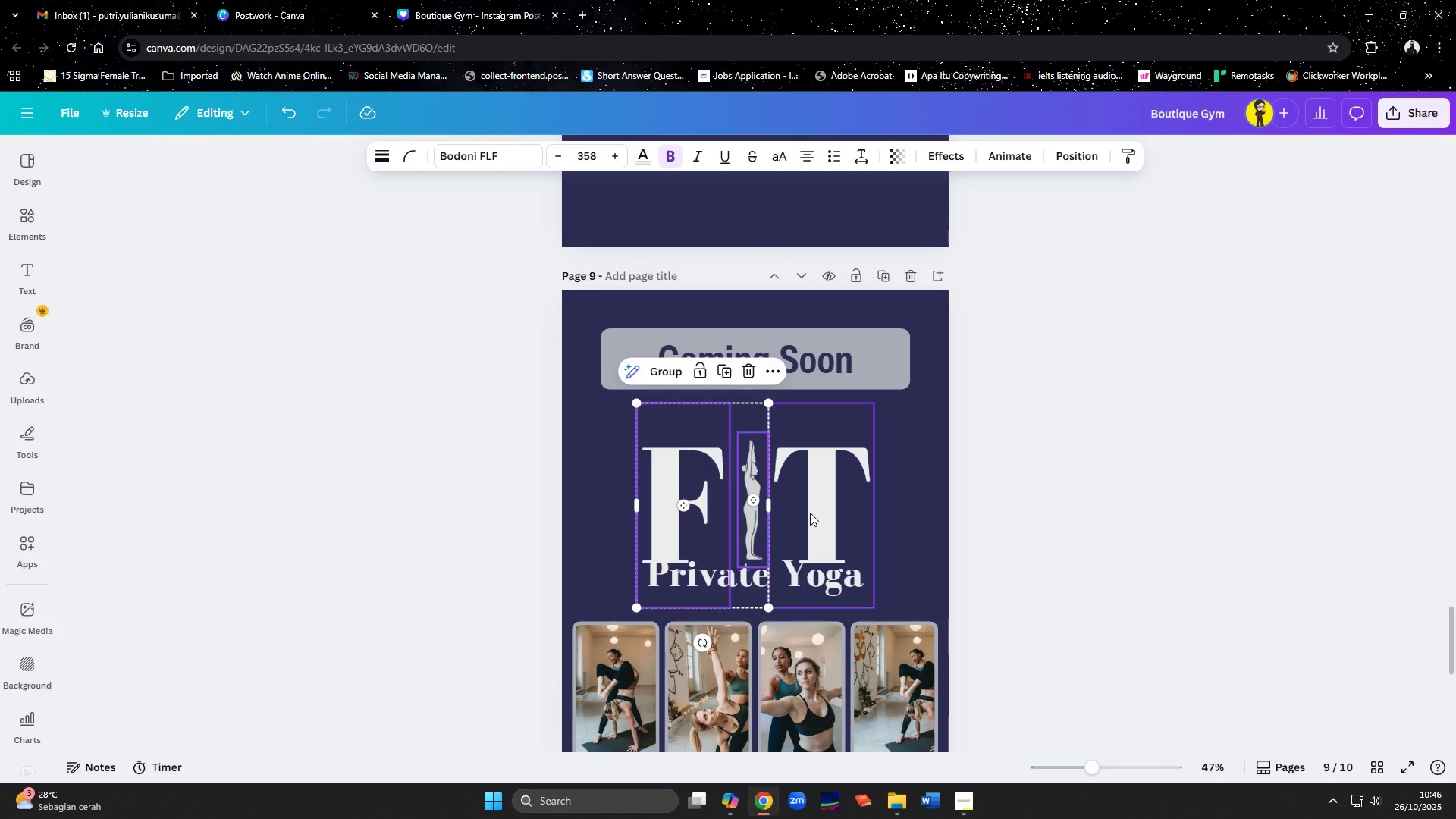 
left_click([810, 513])
 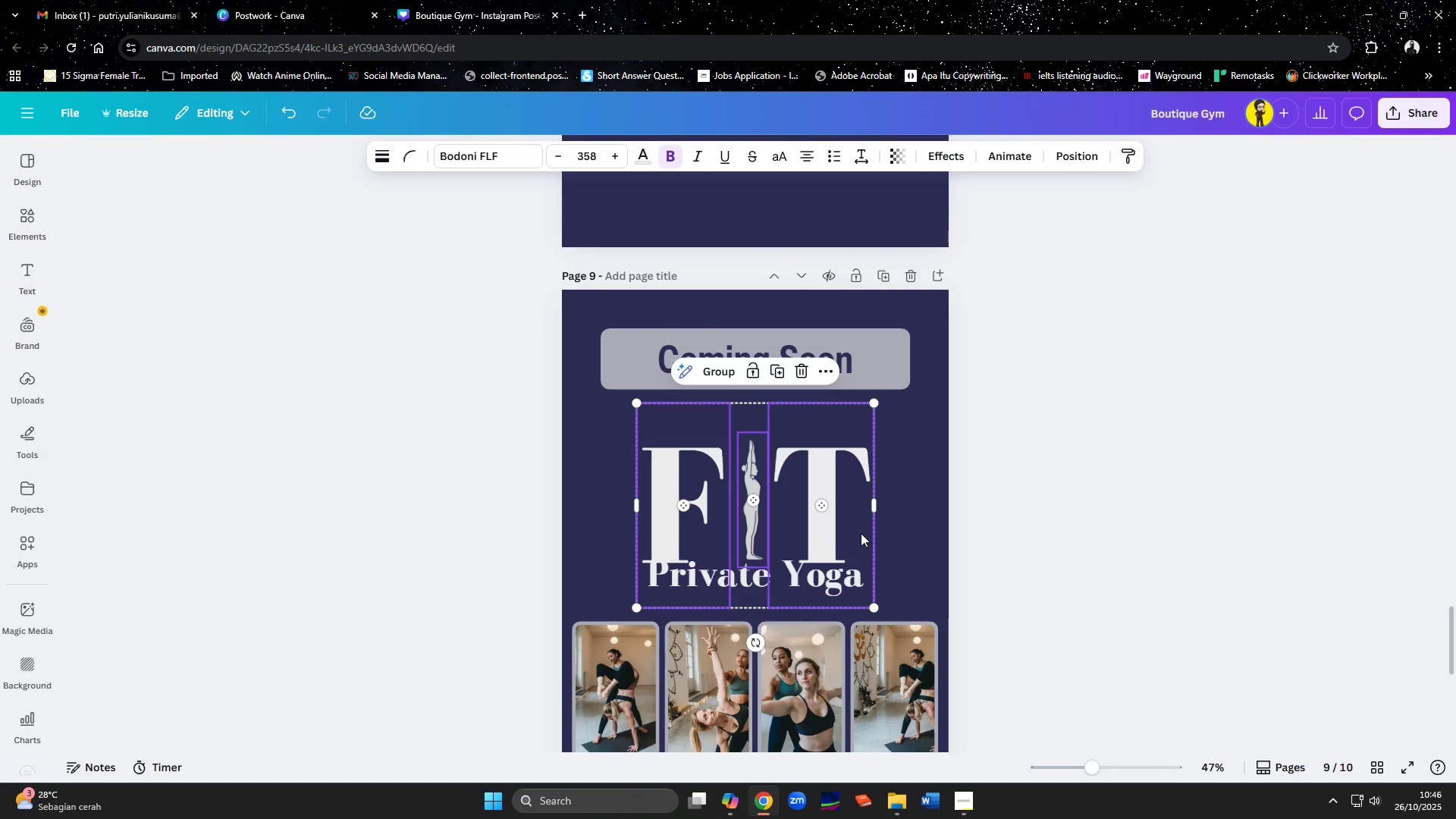 
key(ArrowUp)
 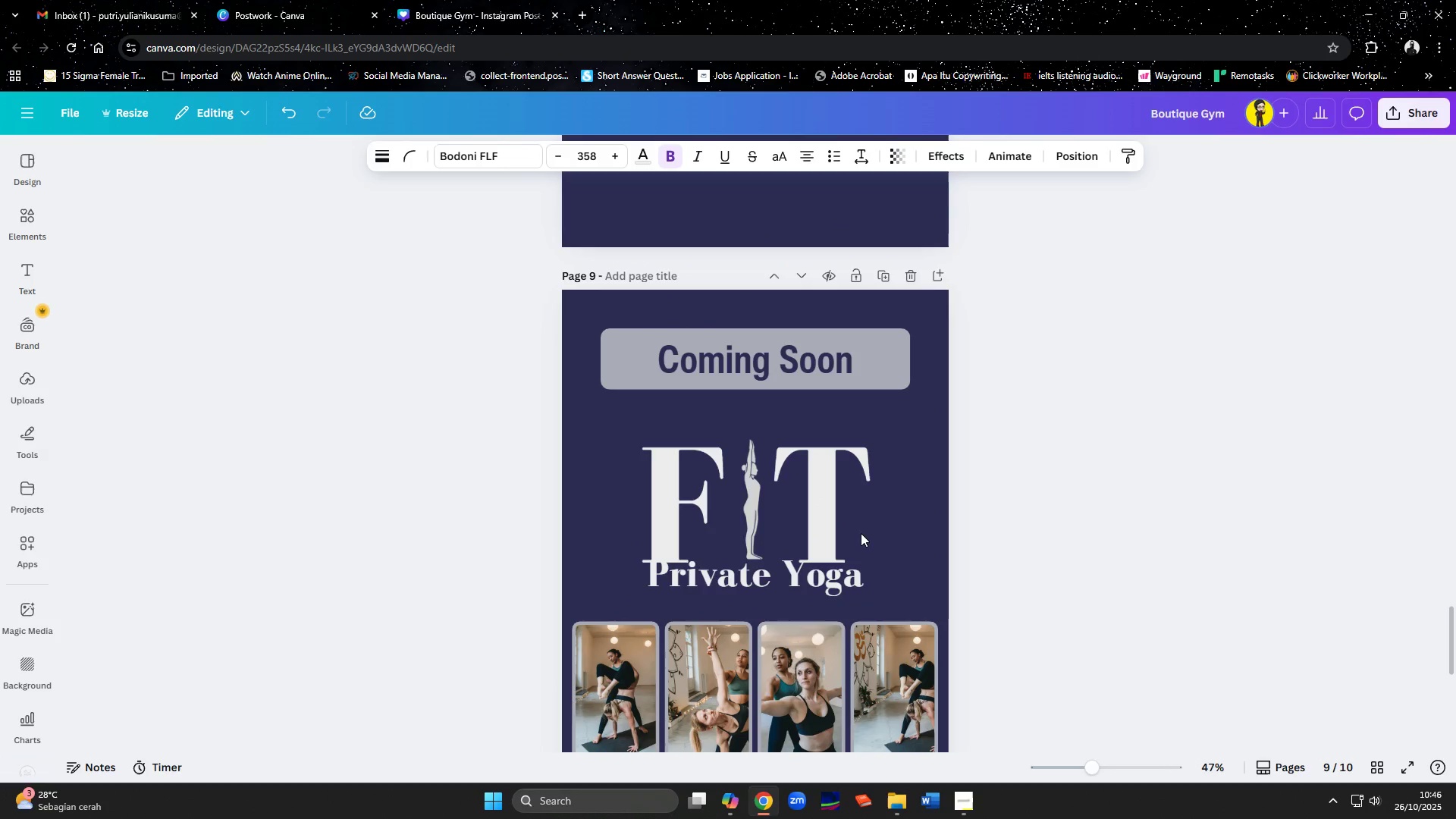 
key(ArrowUp)
 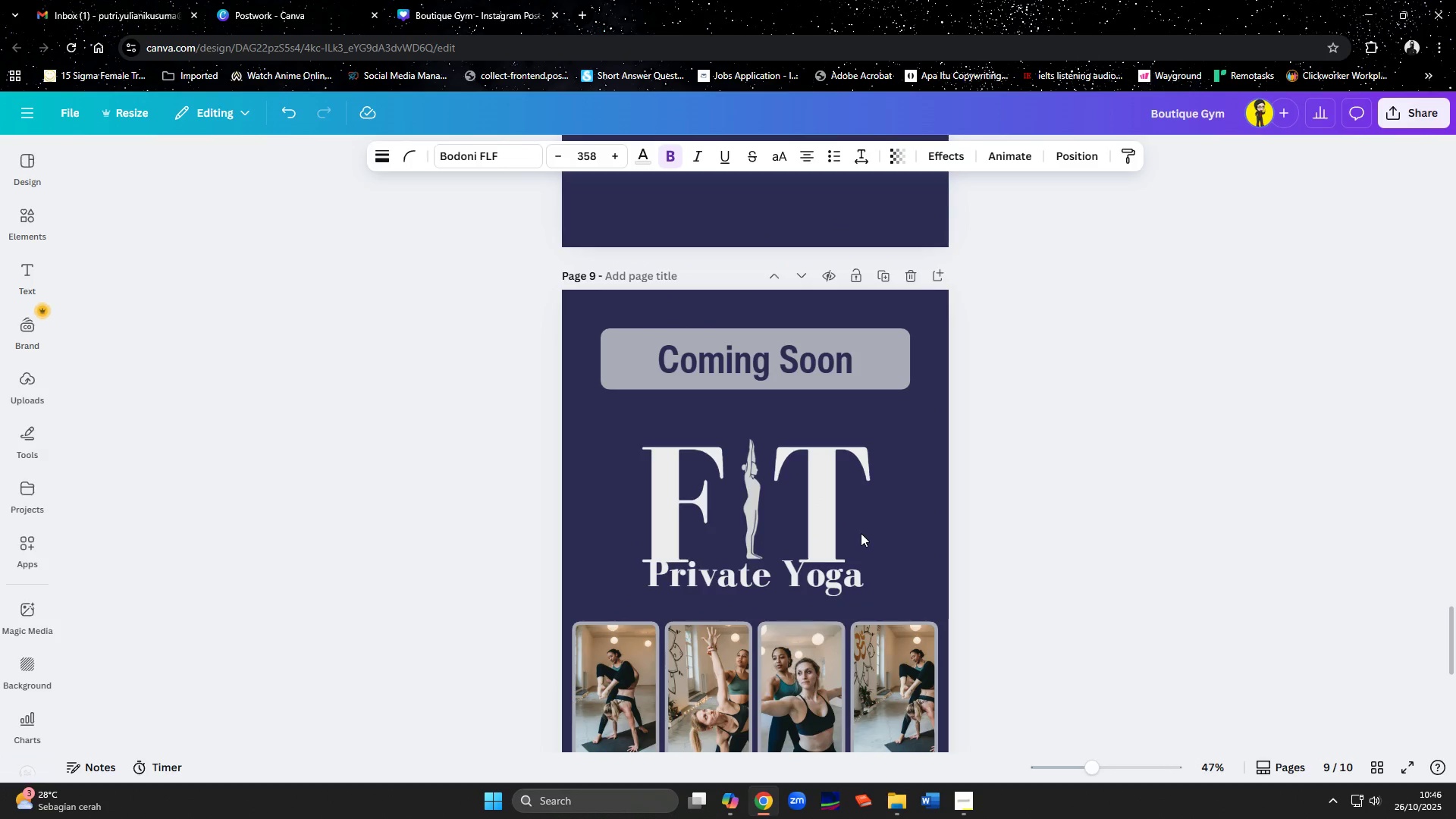 
key(ArrowUp)
 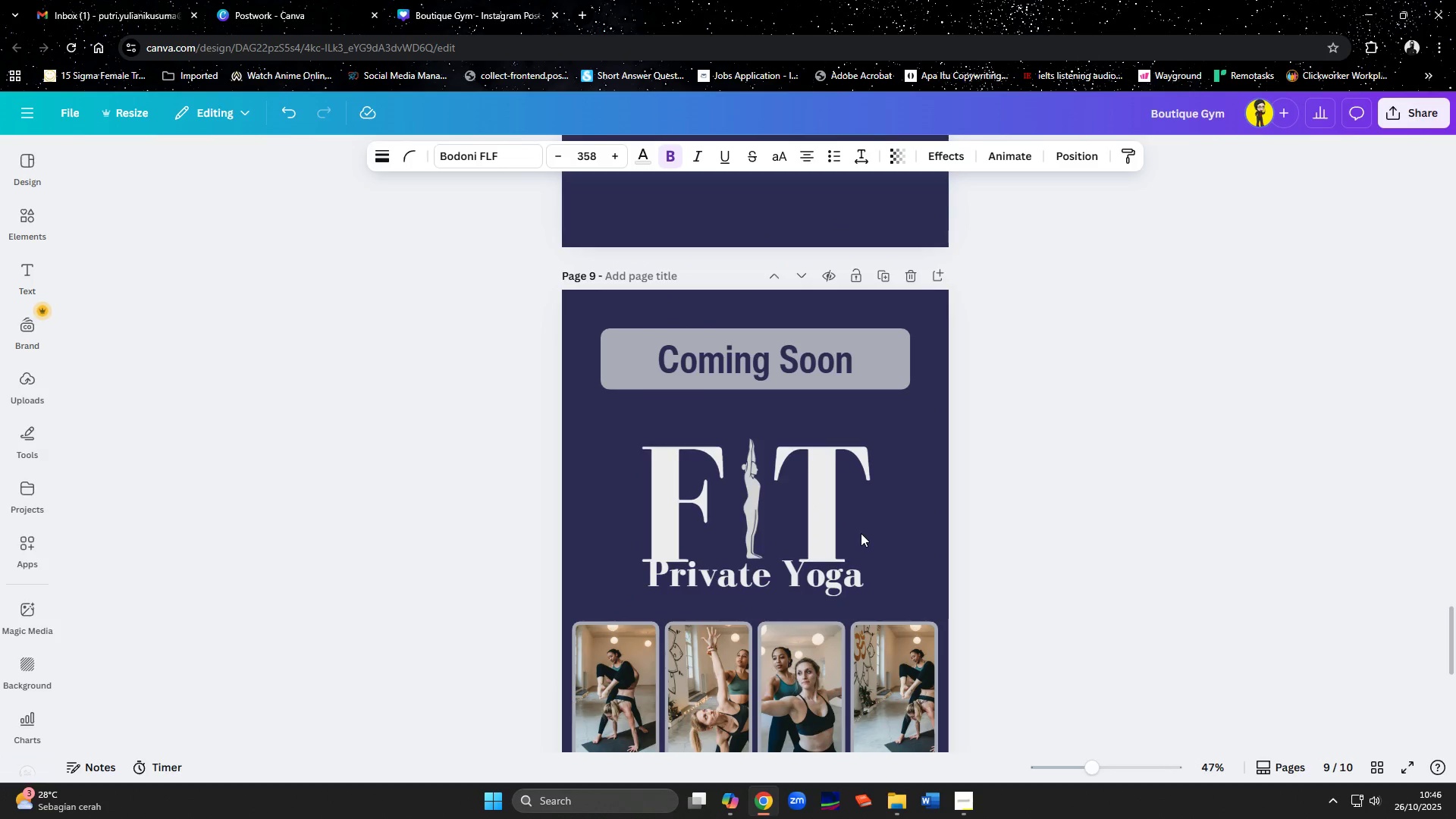 
key(ArrowUp)
 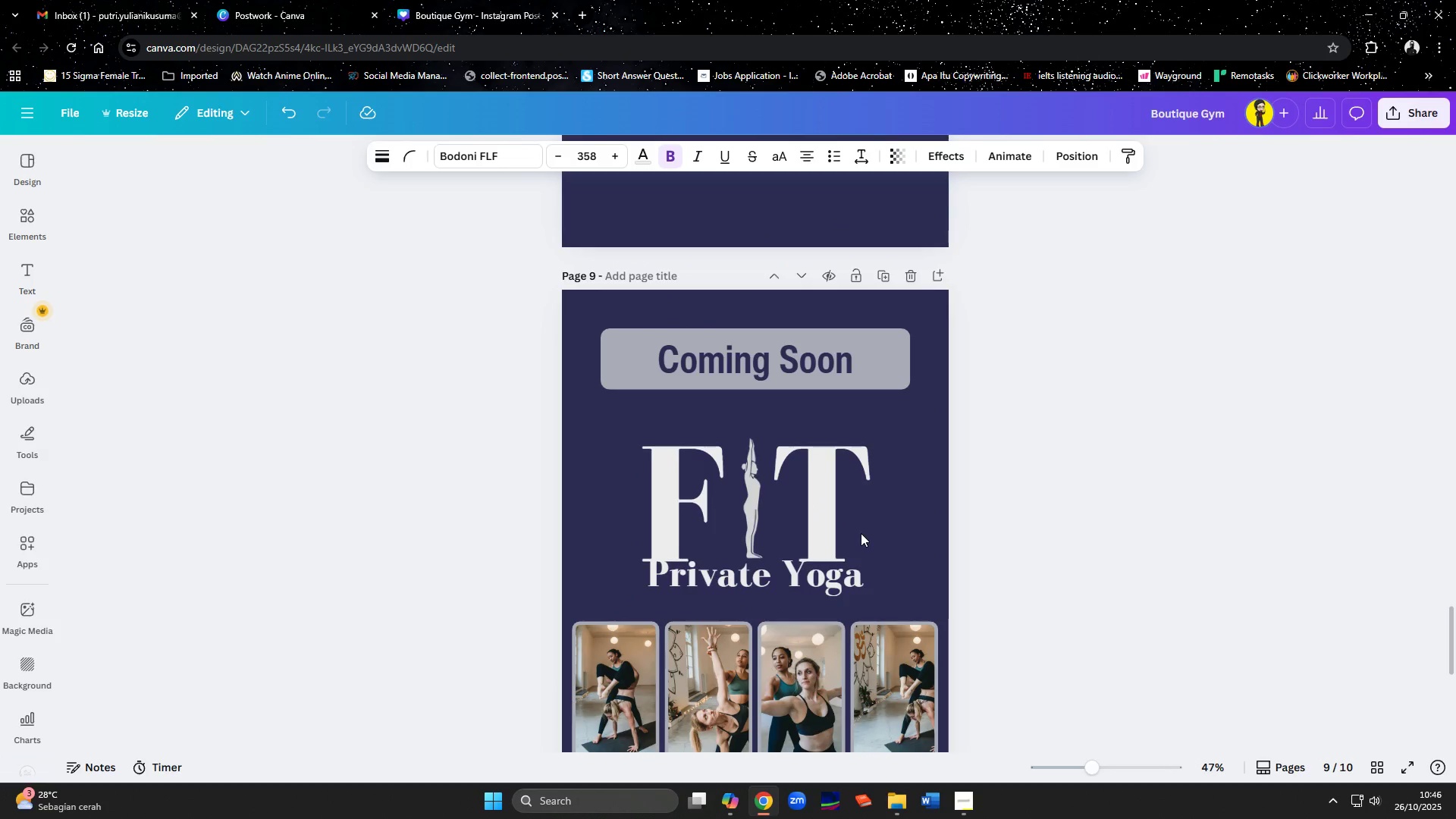 
key(ArrowUp)
 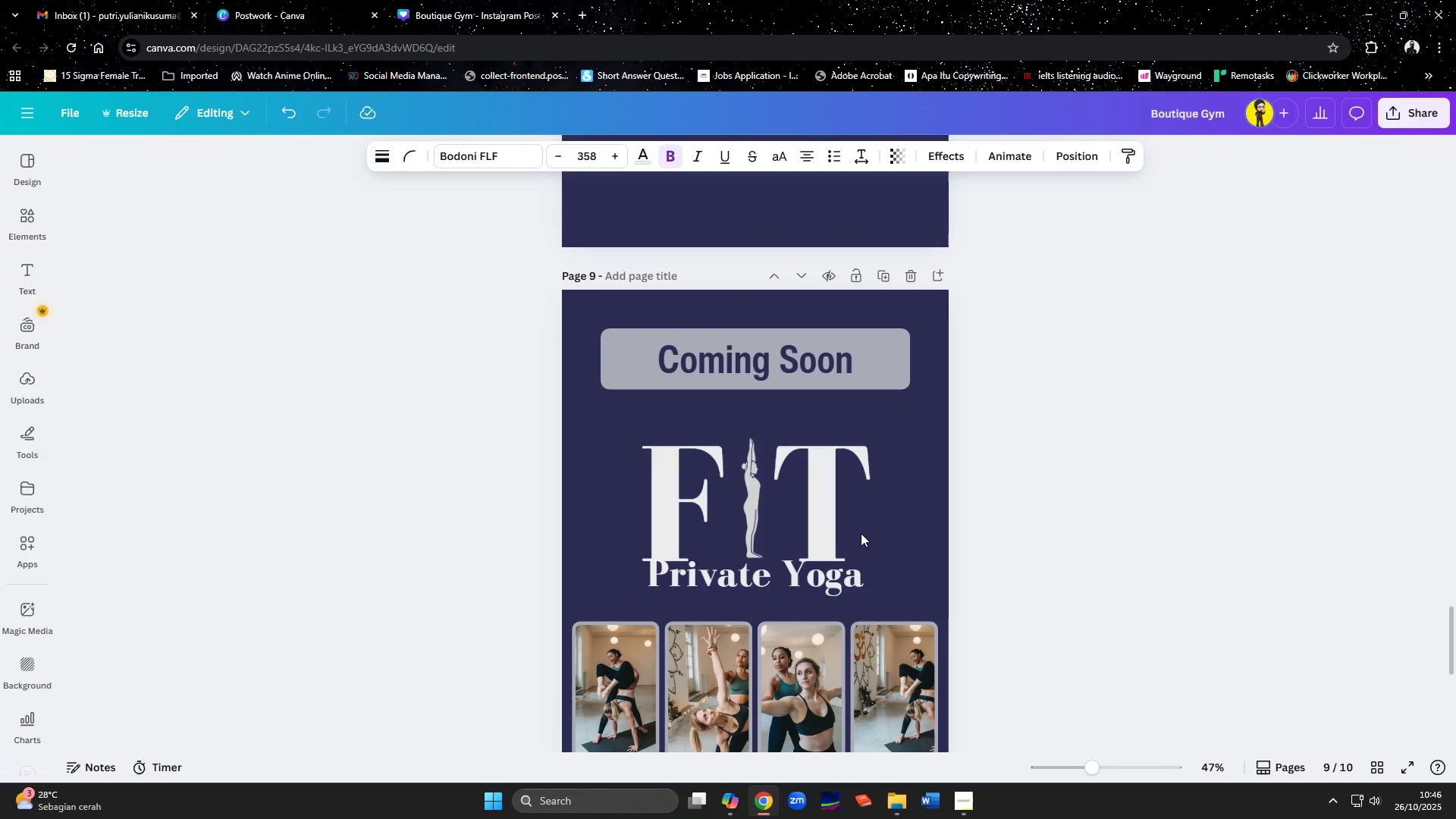 
key(ArrowUp)
 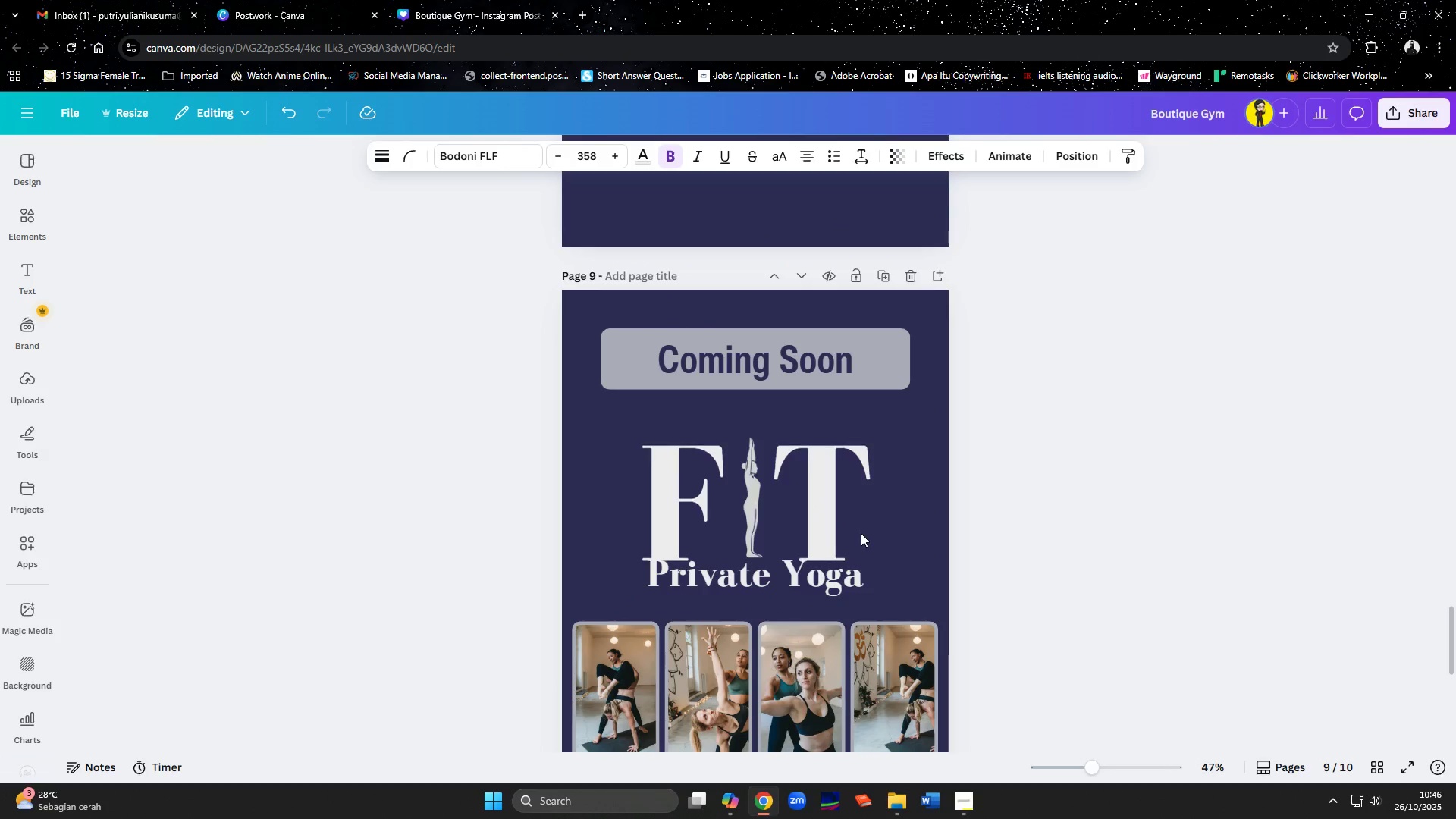 
key(ArrowUp)
 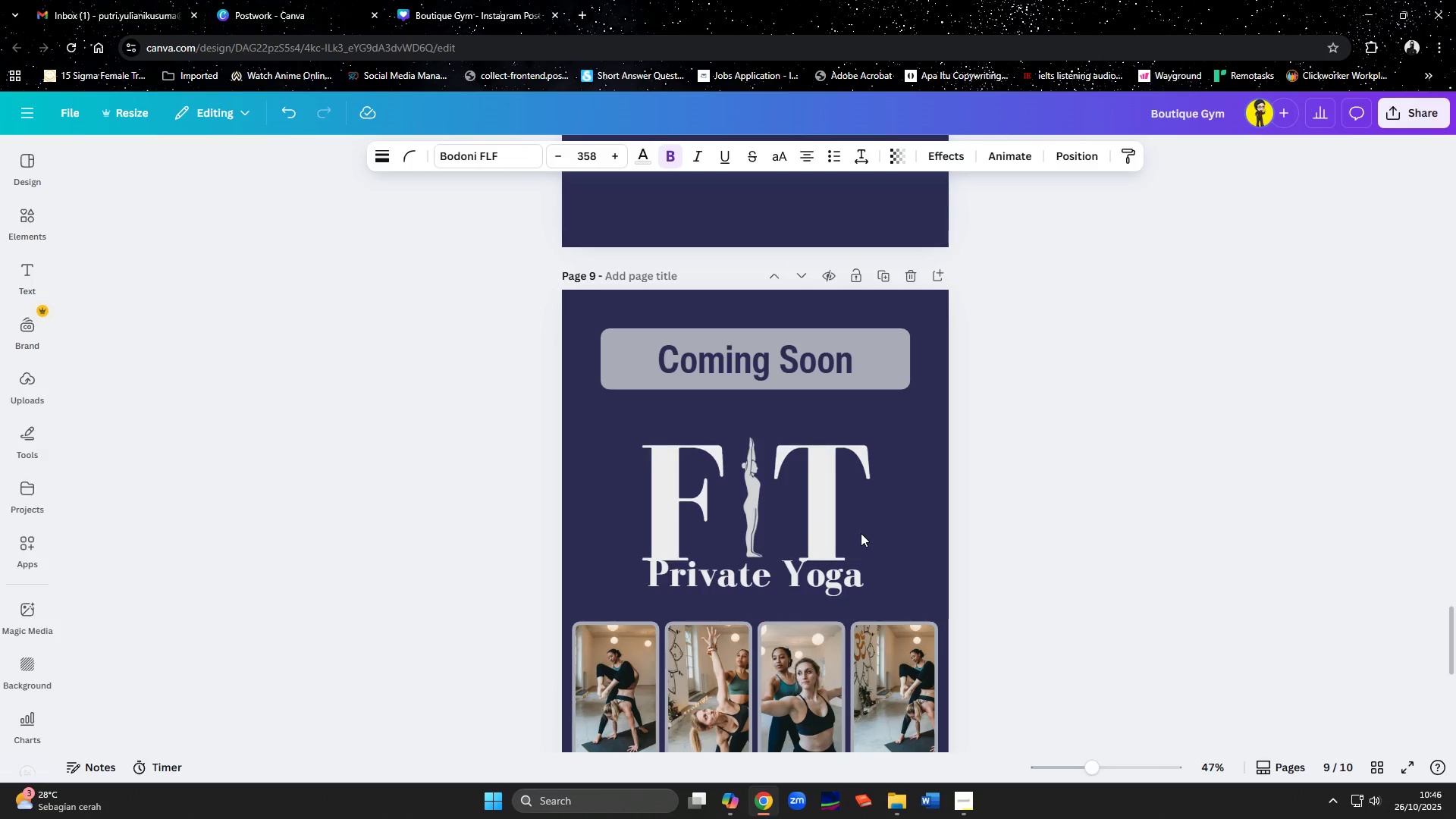 
key(ArrowUp)
 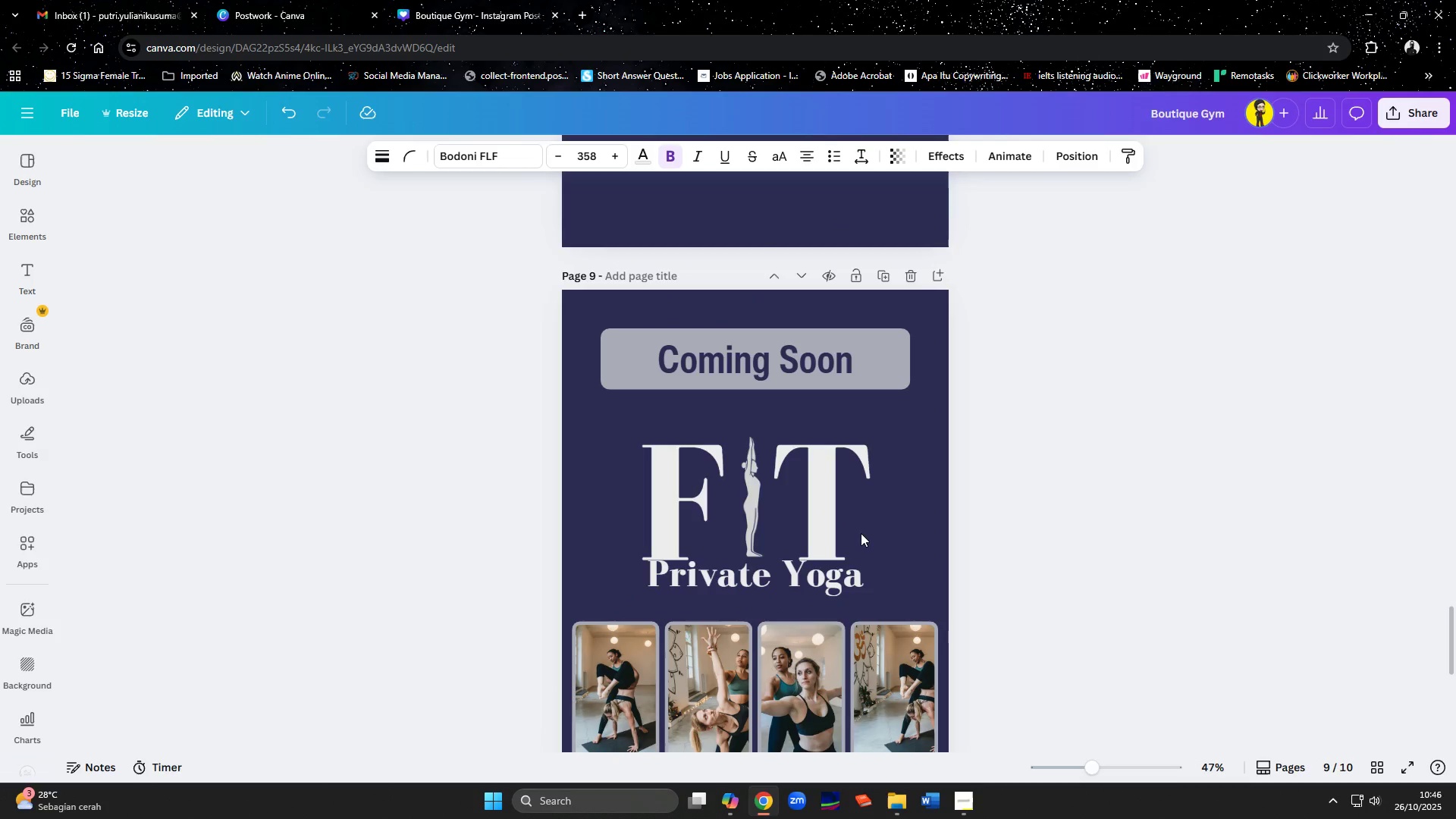 
key(ArrowUp)
 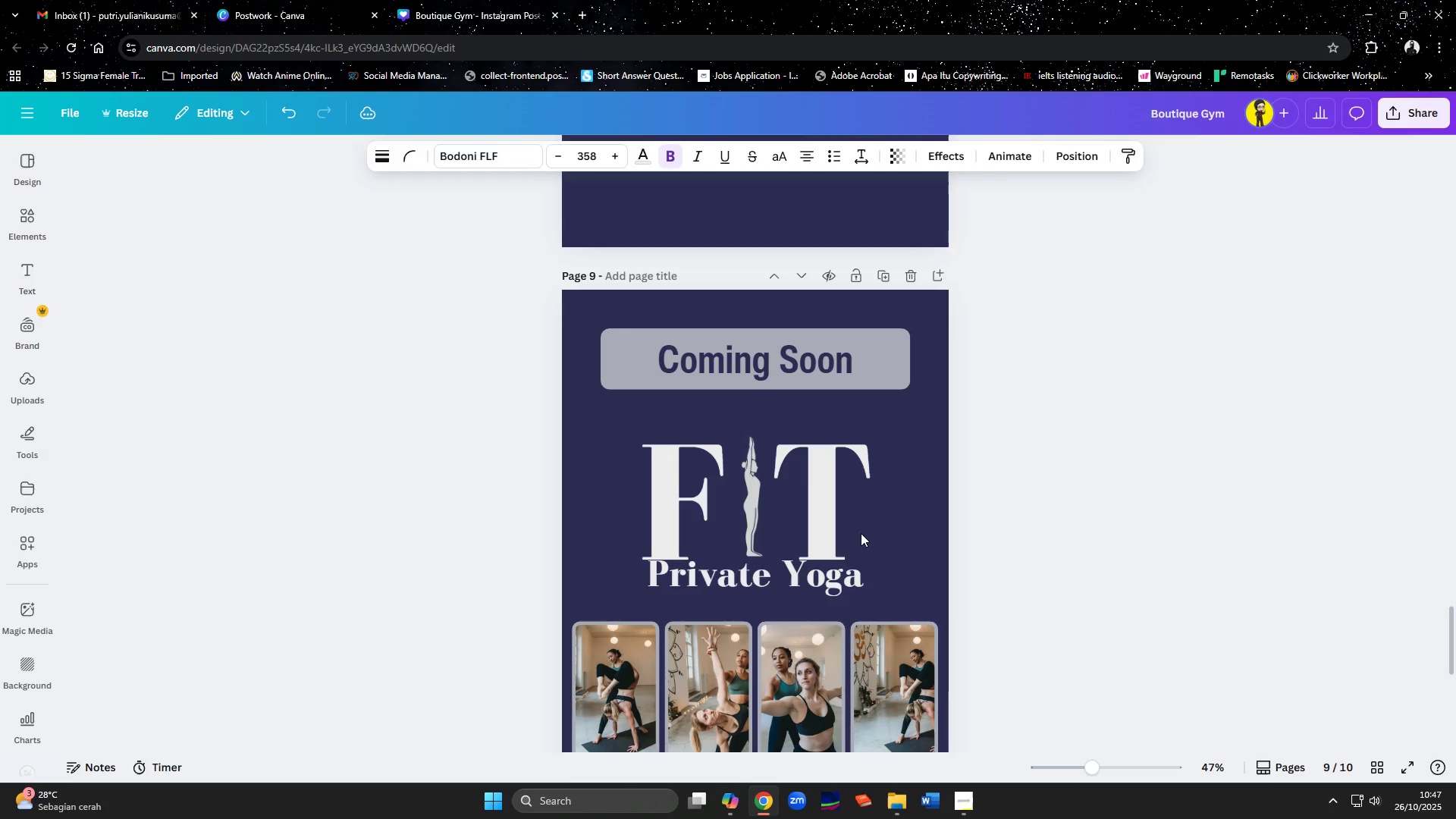 
key(ArrowUp)
 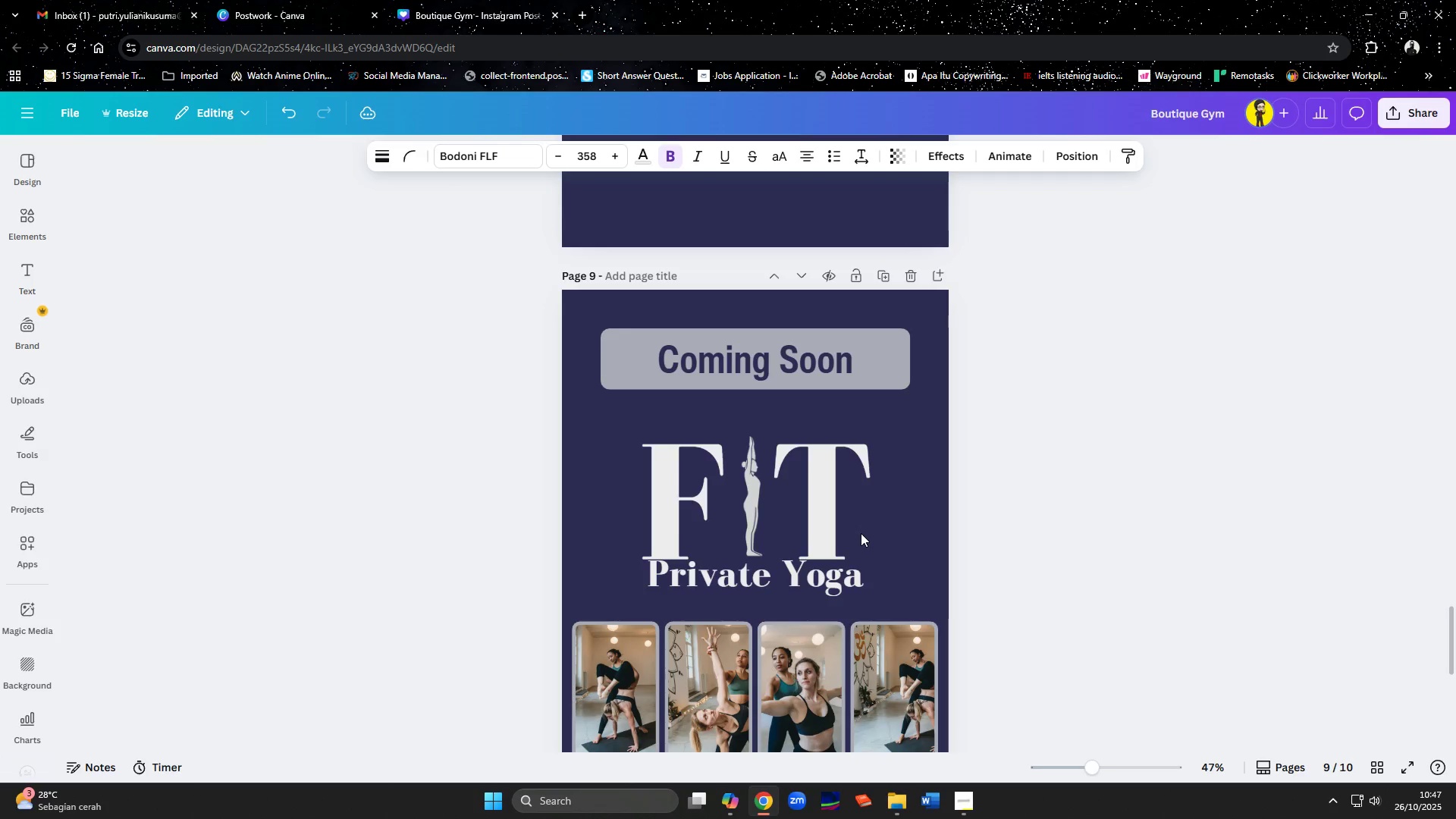 
key(ArrowDown)
 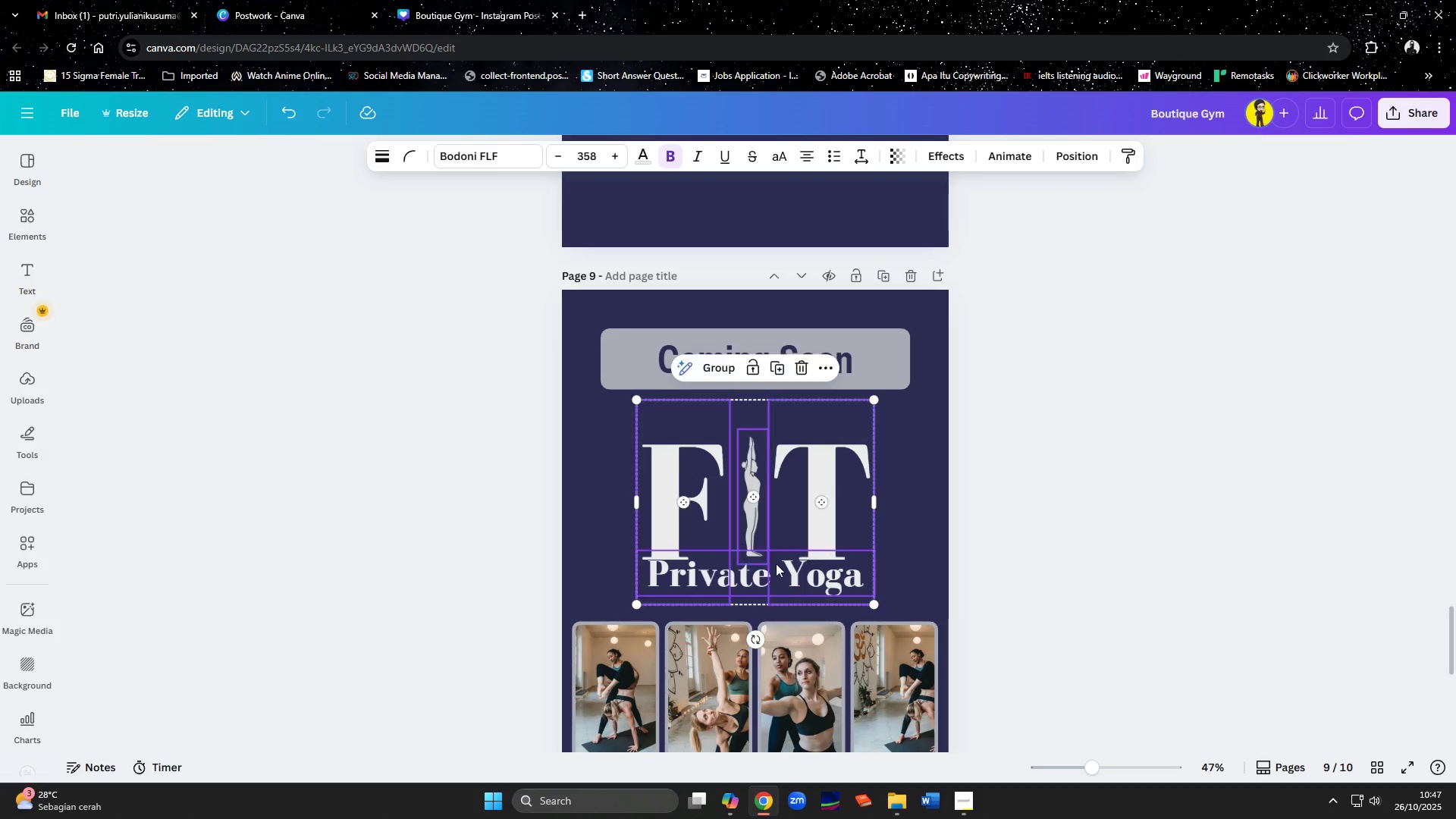 
hold_key(key=ShiftLeft, duration=0.85)
left_click([693, 580])
 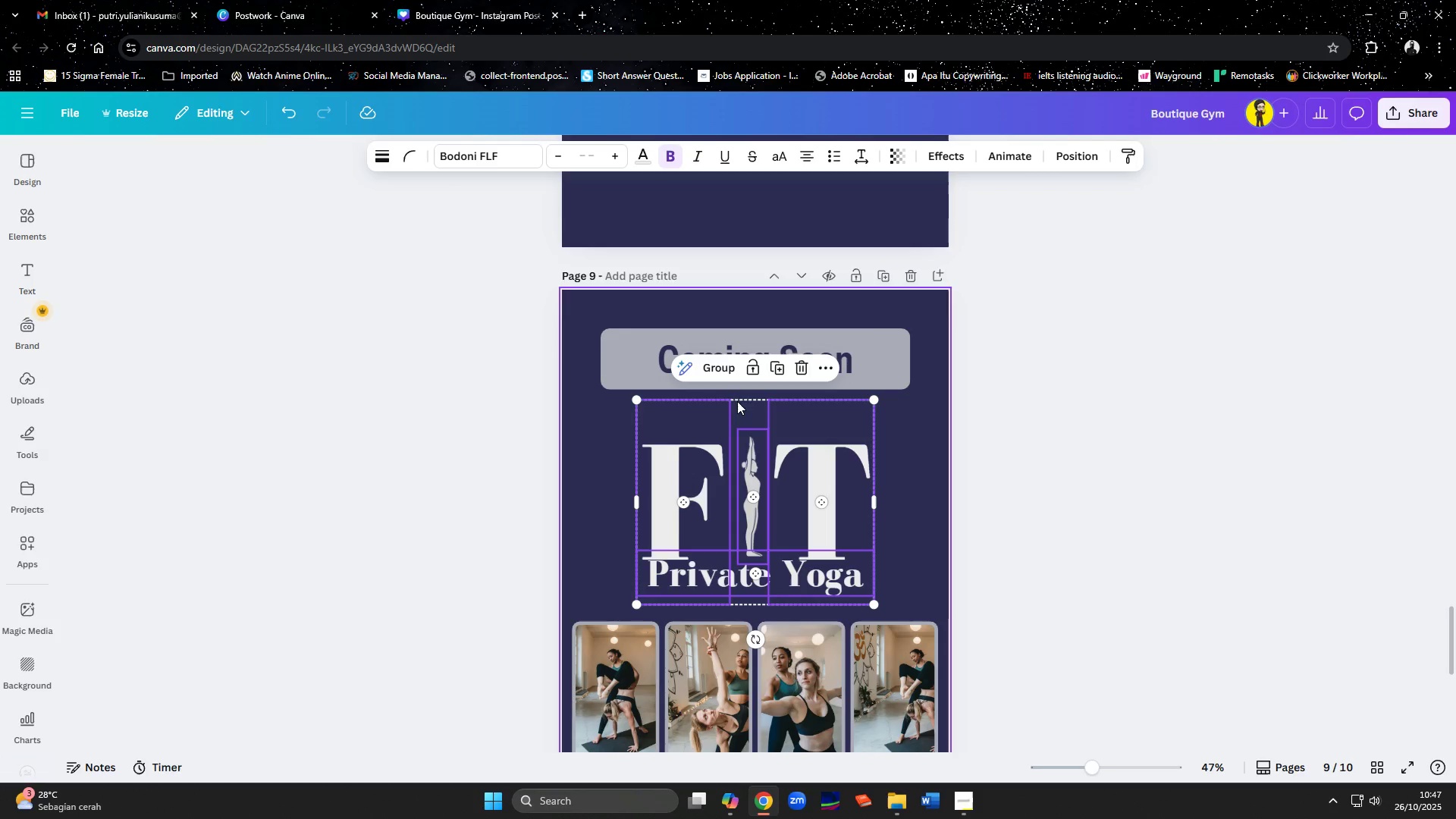 
left_click([726, 374])
 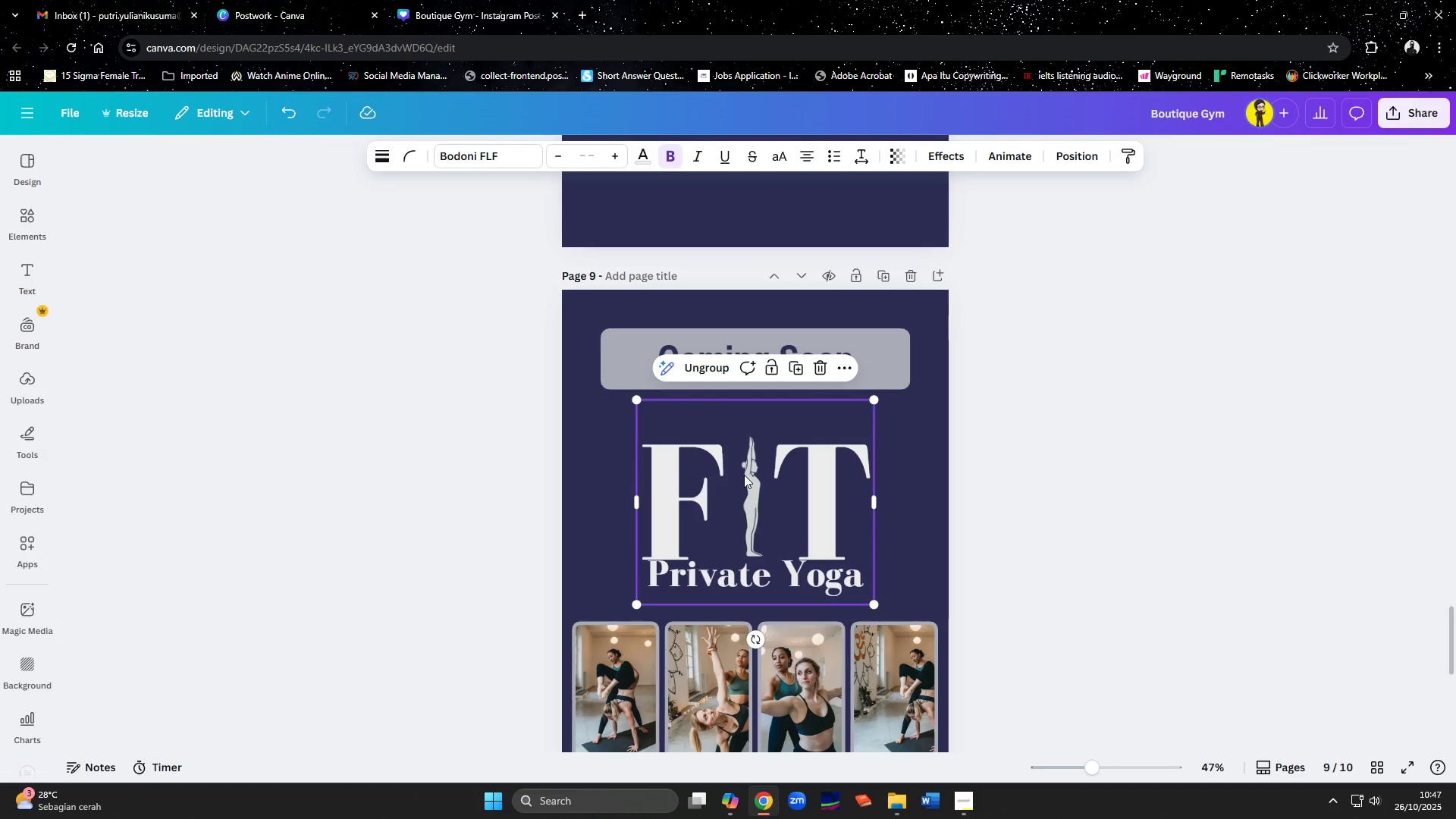 
left_click([744, 475])
 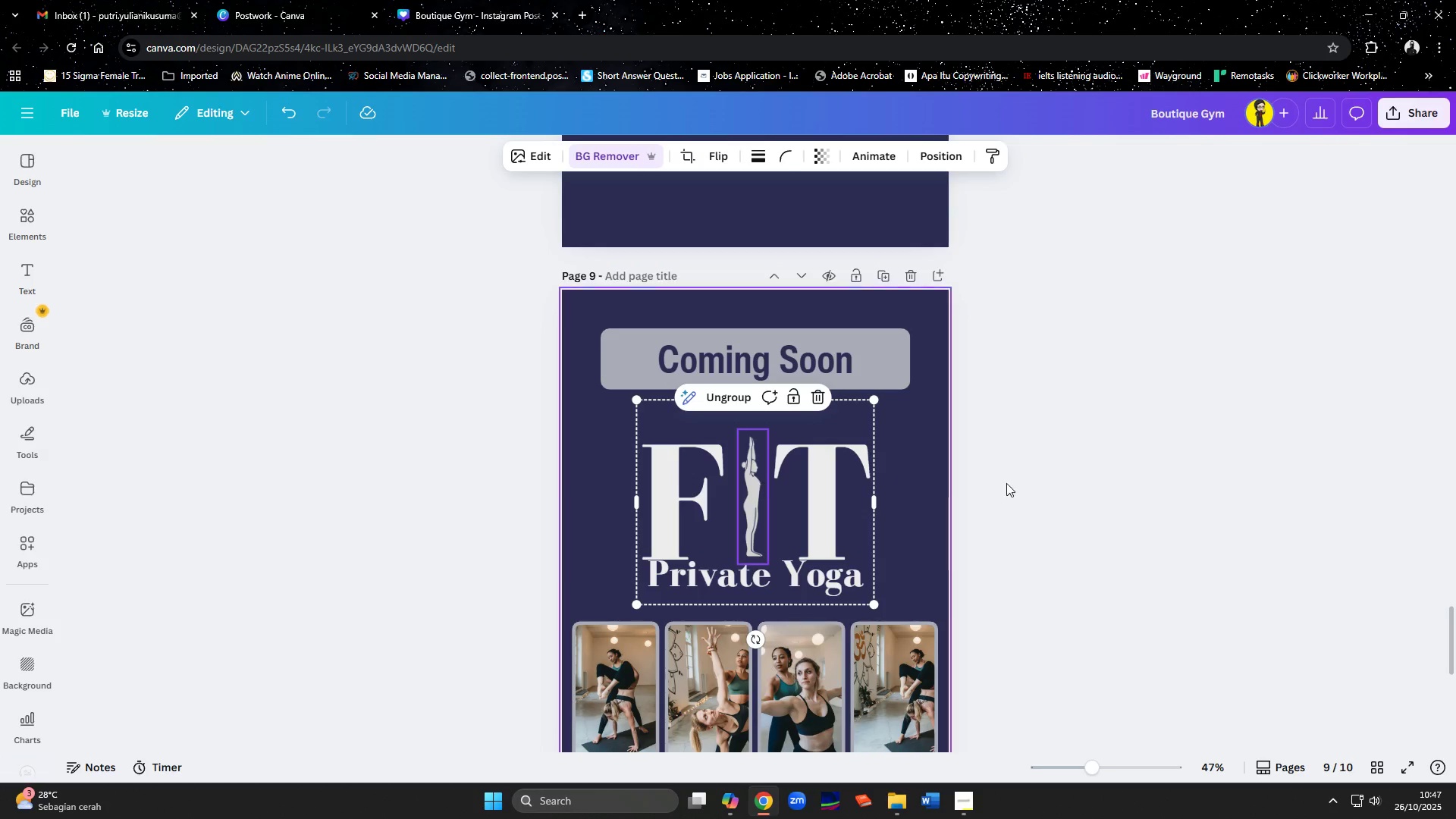 
key(ArrowUp)
 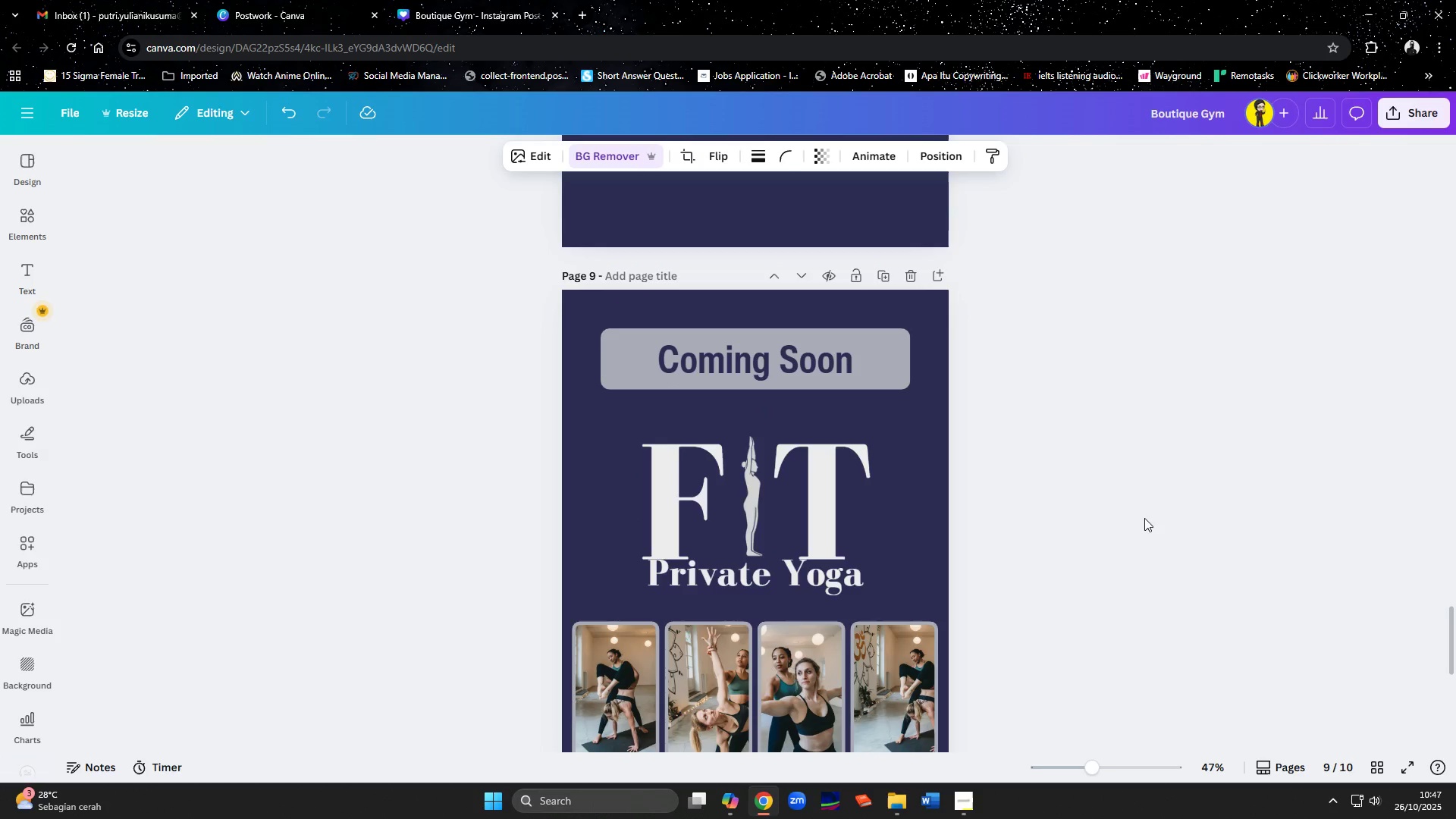 
key(ArrowUp)
 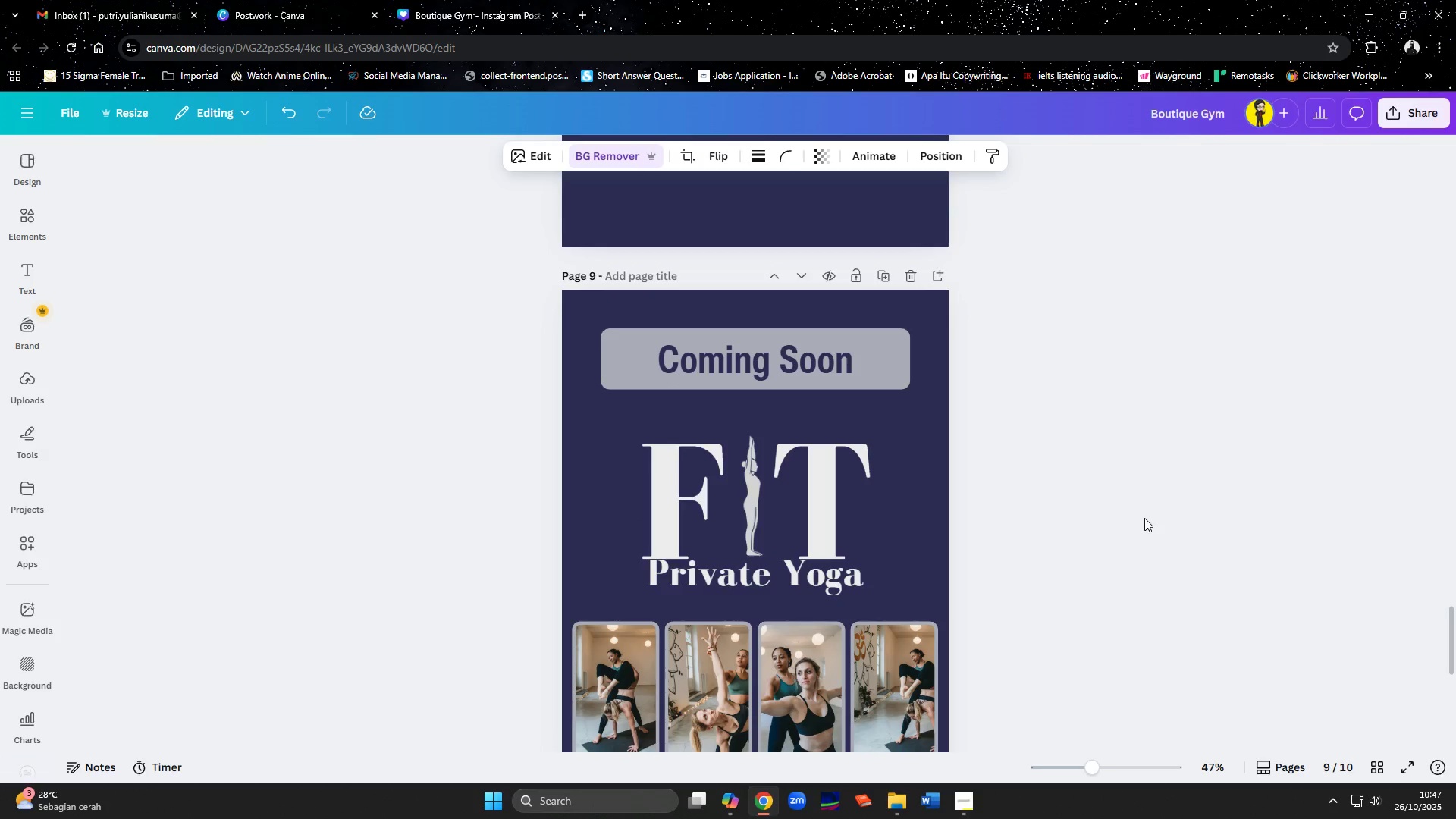 
key(ArrowUp)
 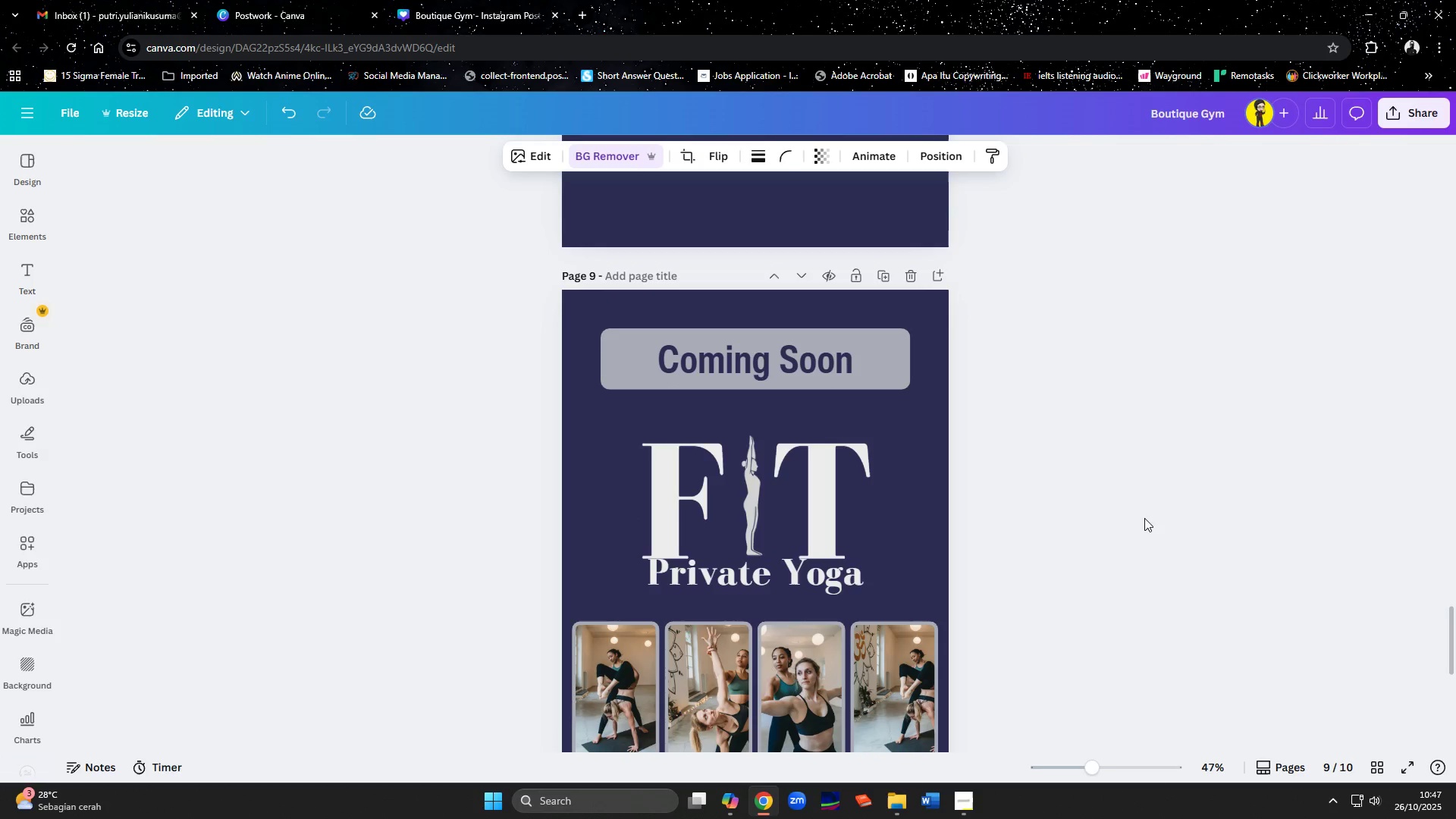 
key(ArrowUp)
 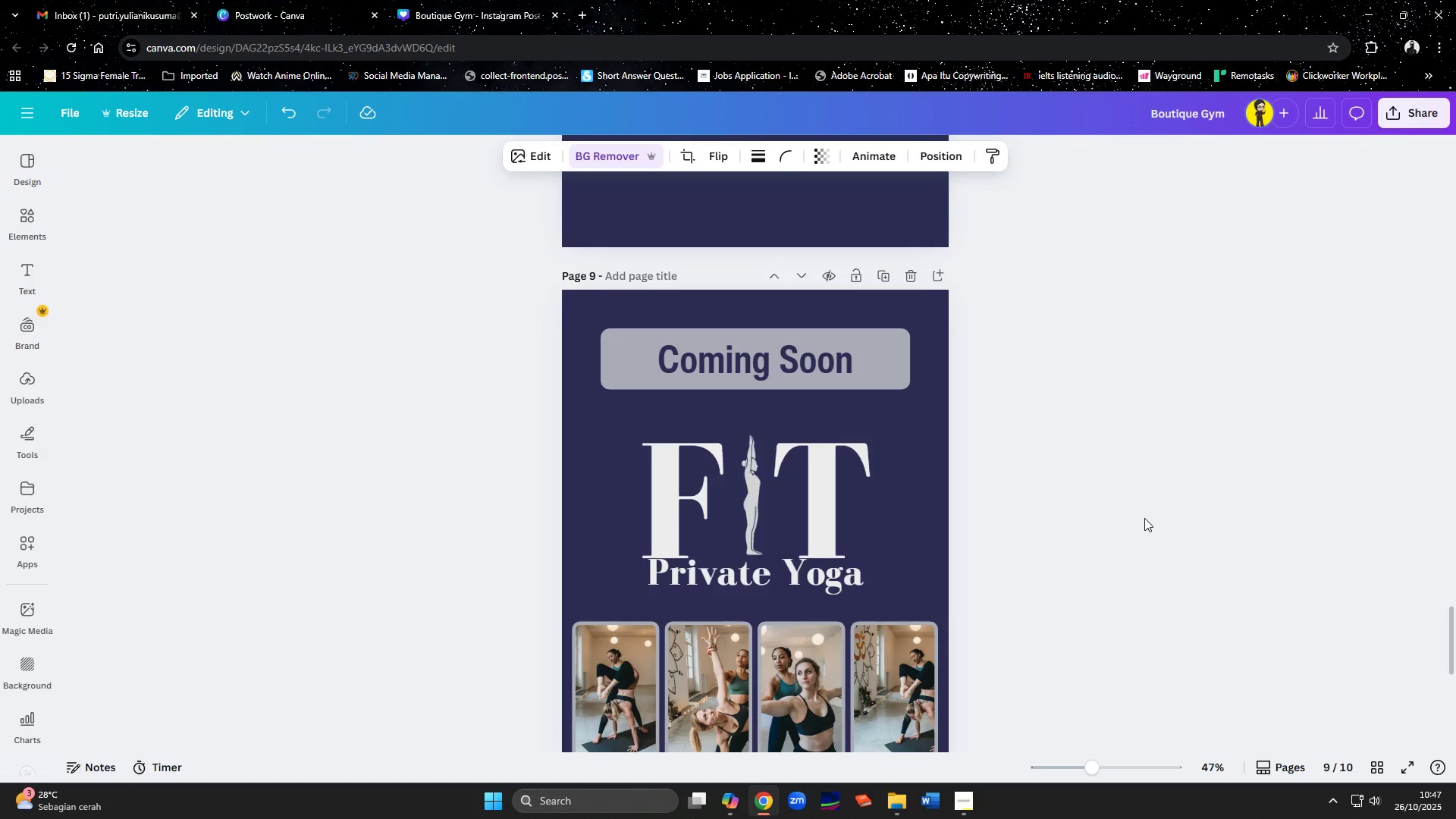 
key(ArrowUp)
 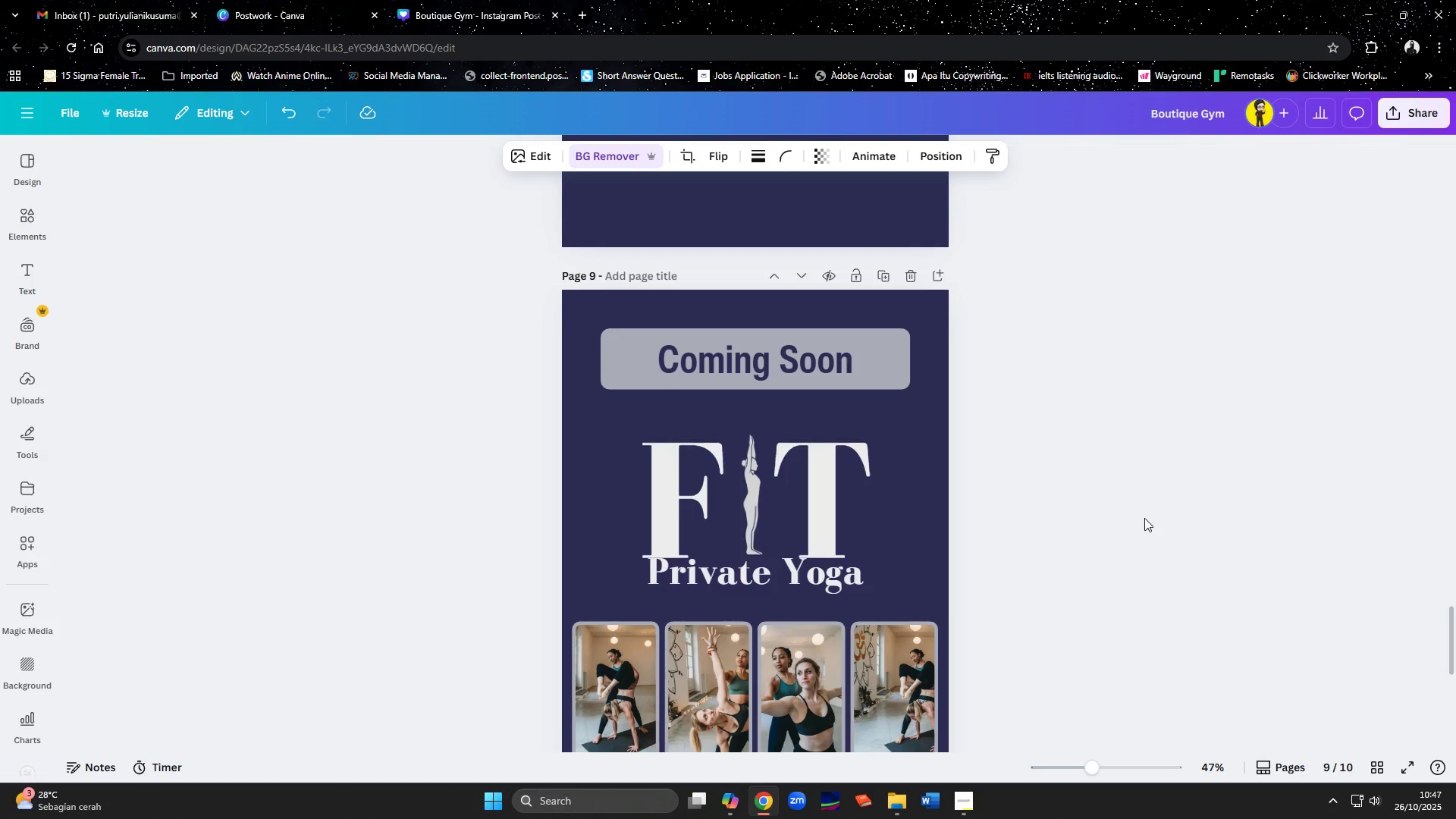 
hold_key(key=ArrowUp, duration=0.85)
 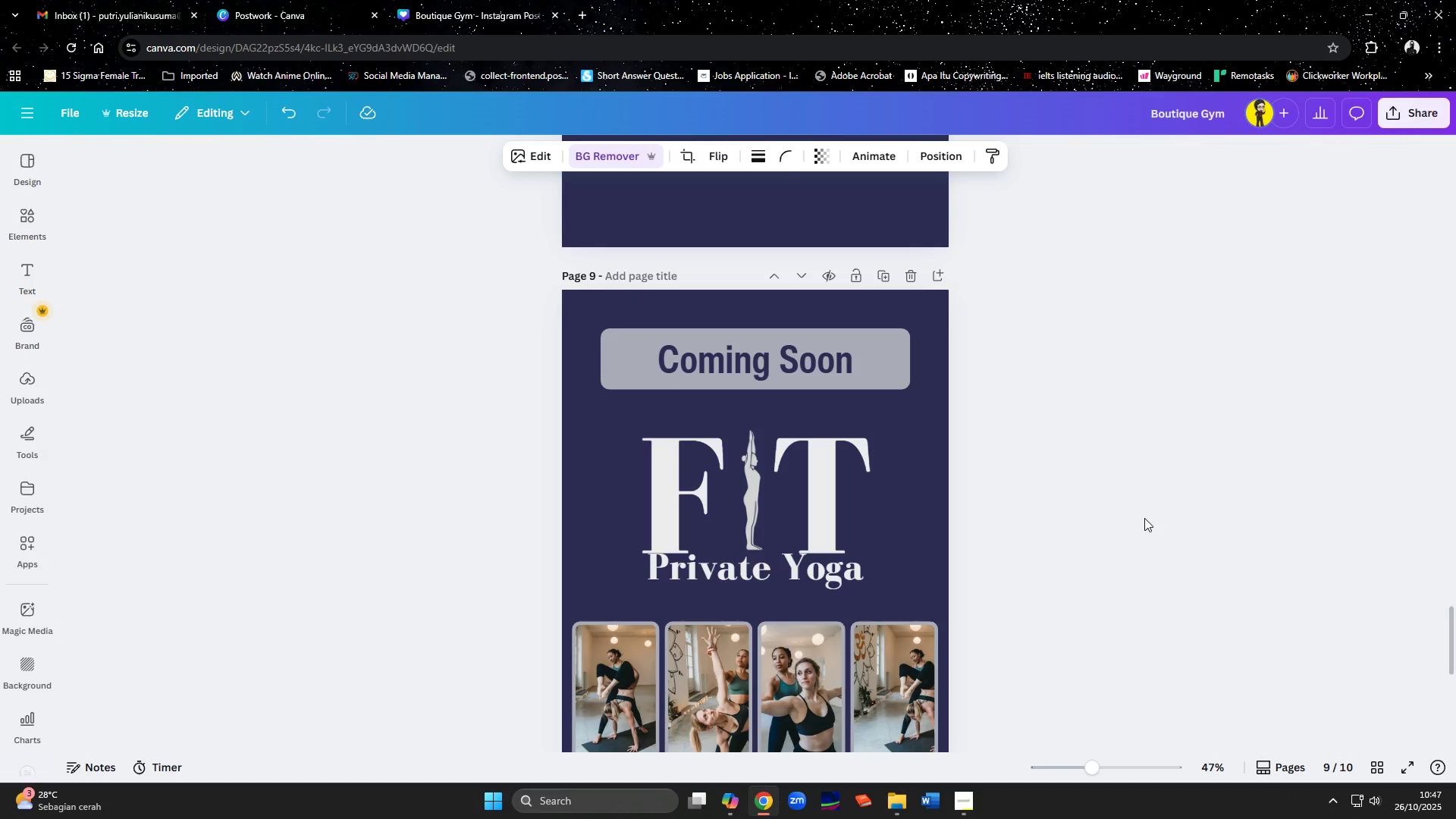 
hold_key(key=ArrowUp, duration=0.4)
 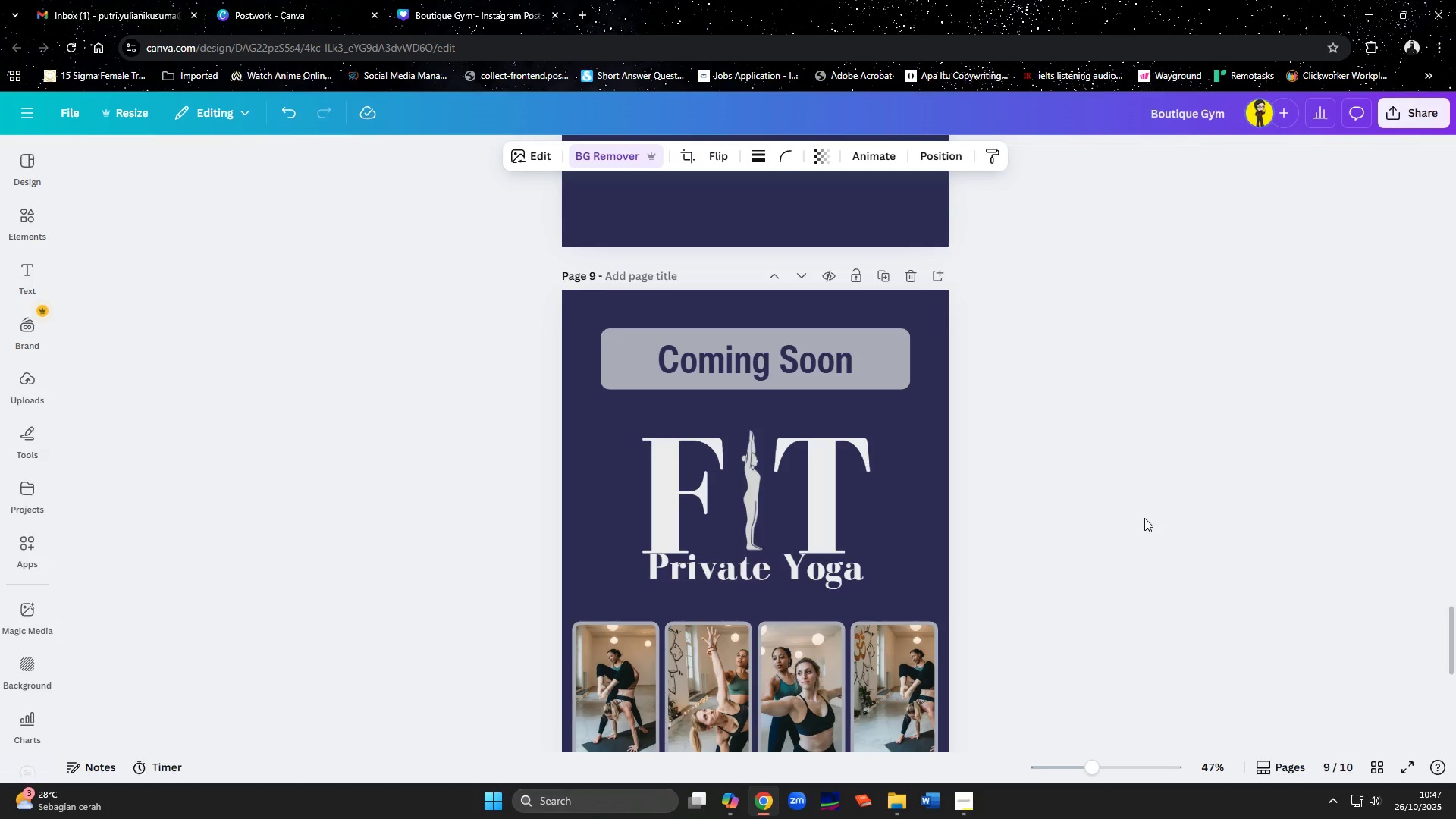 
key(ArrowUp)
 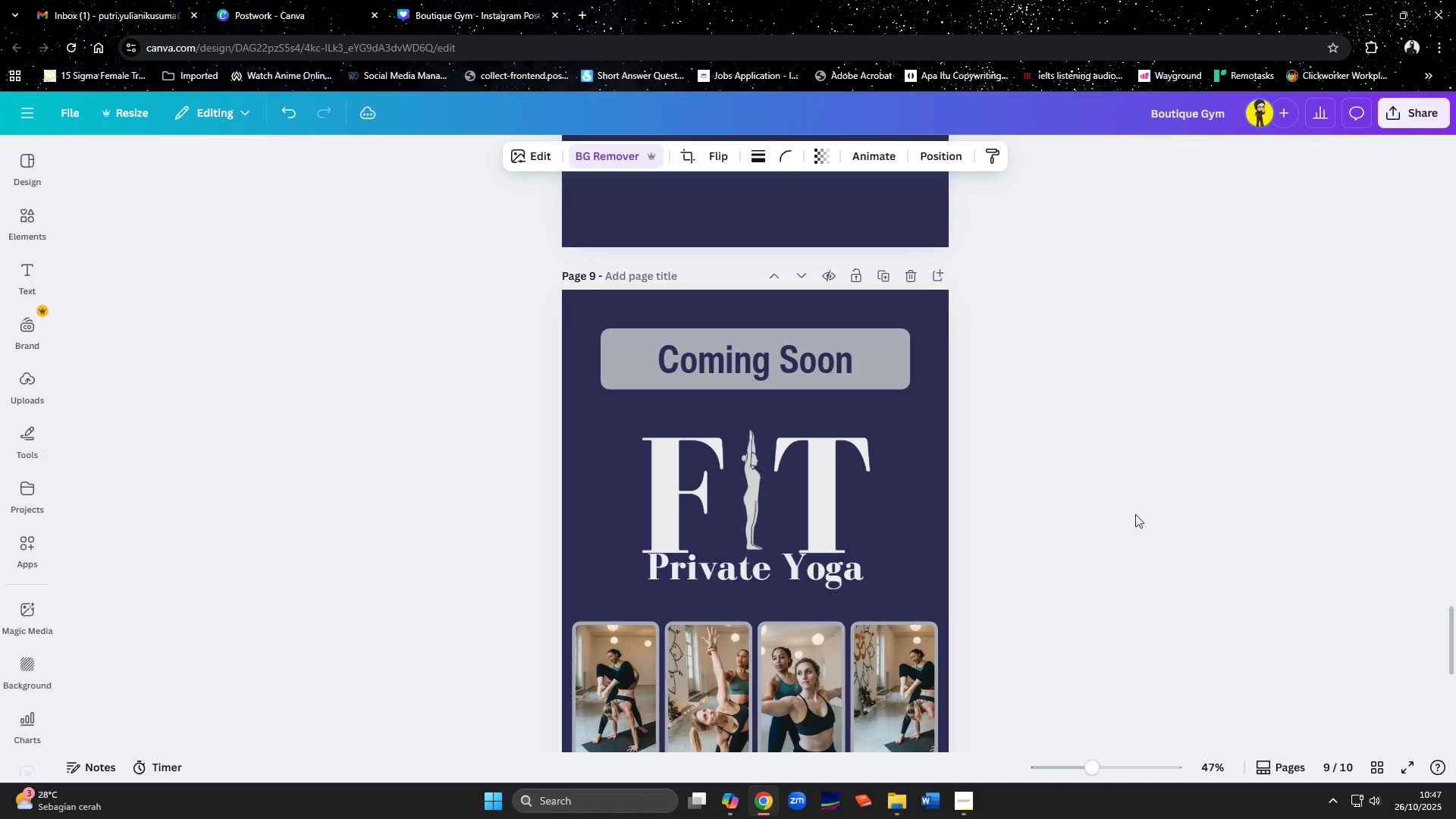 
scroll: coordinate [1024, 520], scroll_direction: up, amount: 15.0
 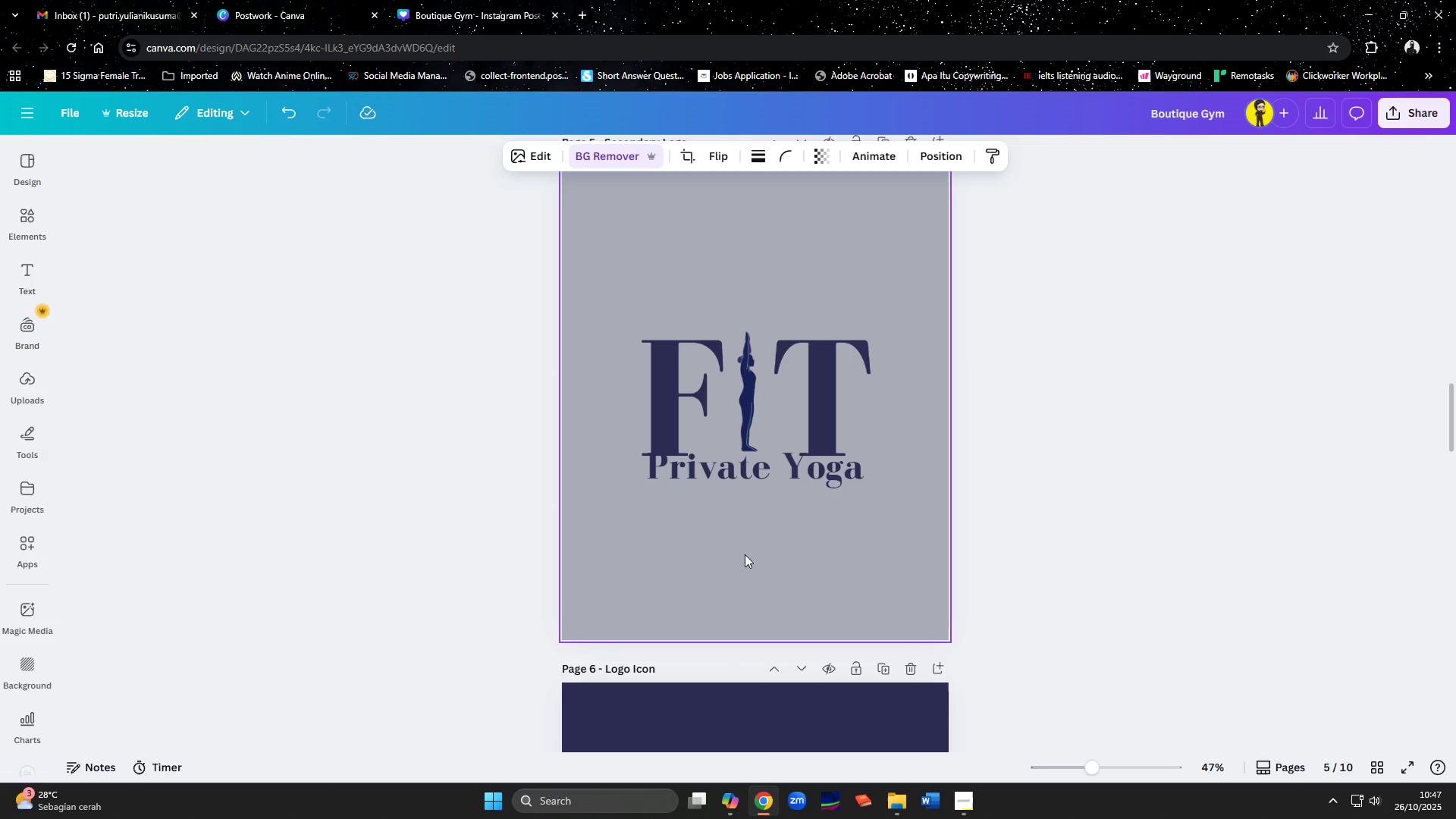 
left_click([722, 480])
 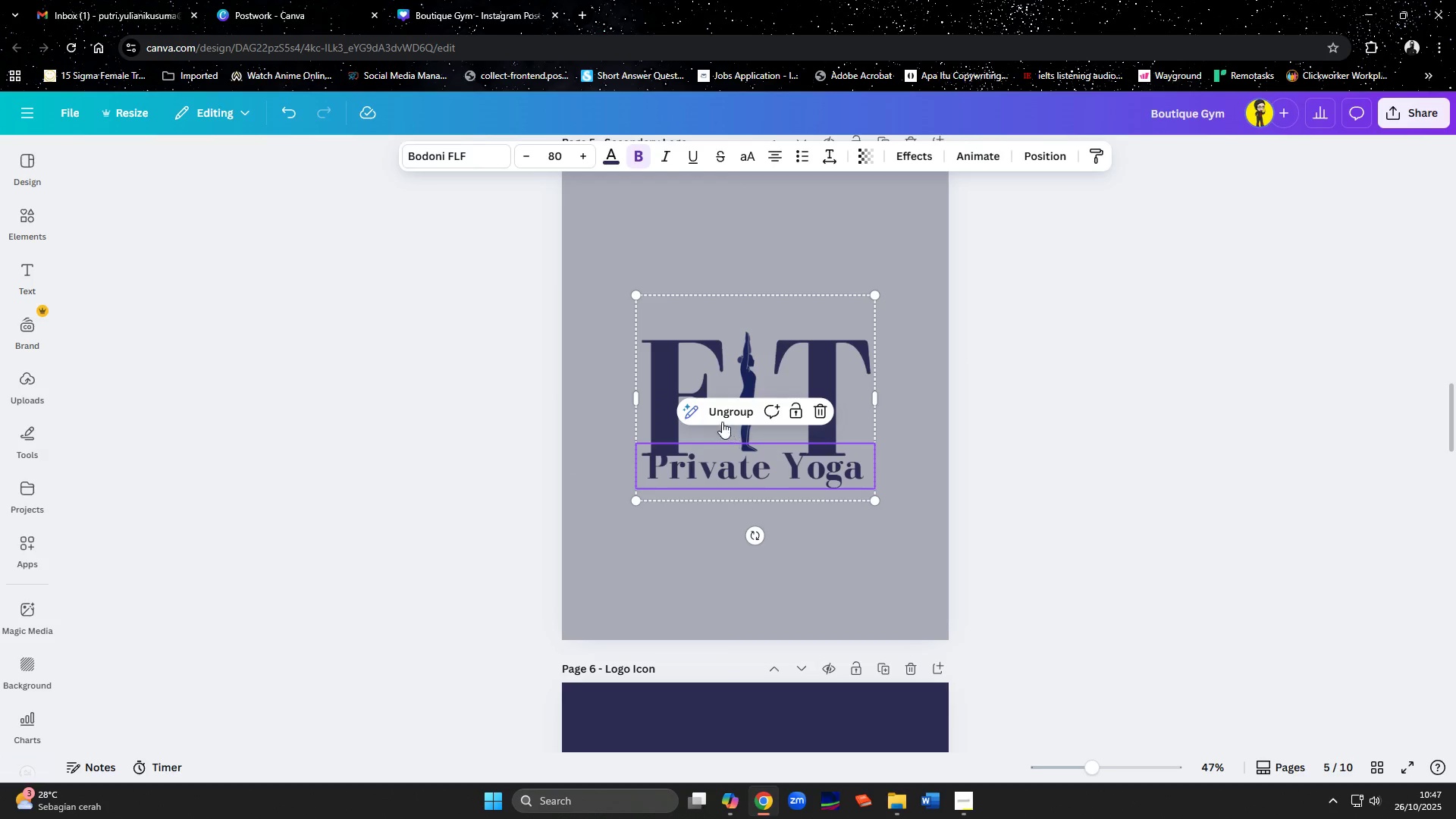 
left_click([722, 415])
 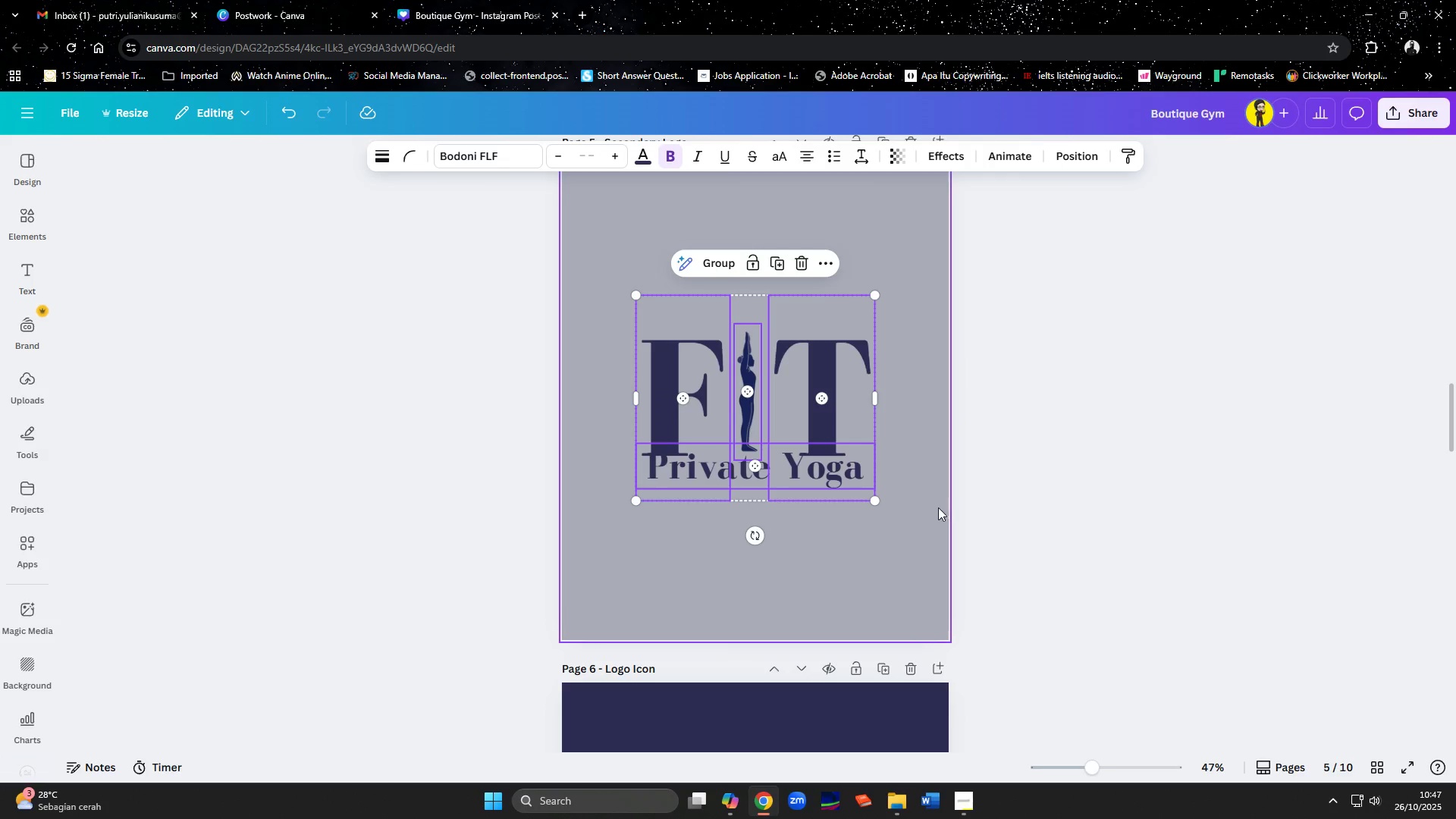 
left_click([969, 539])
 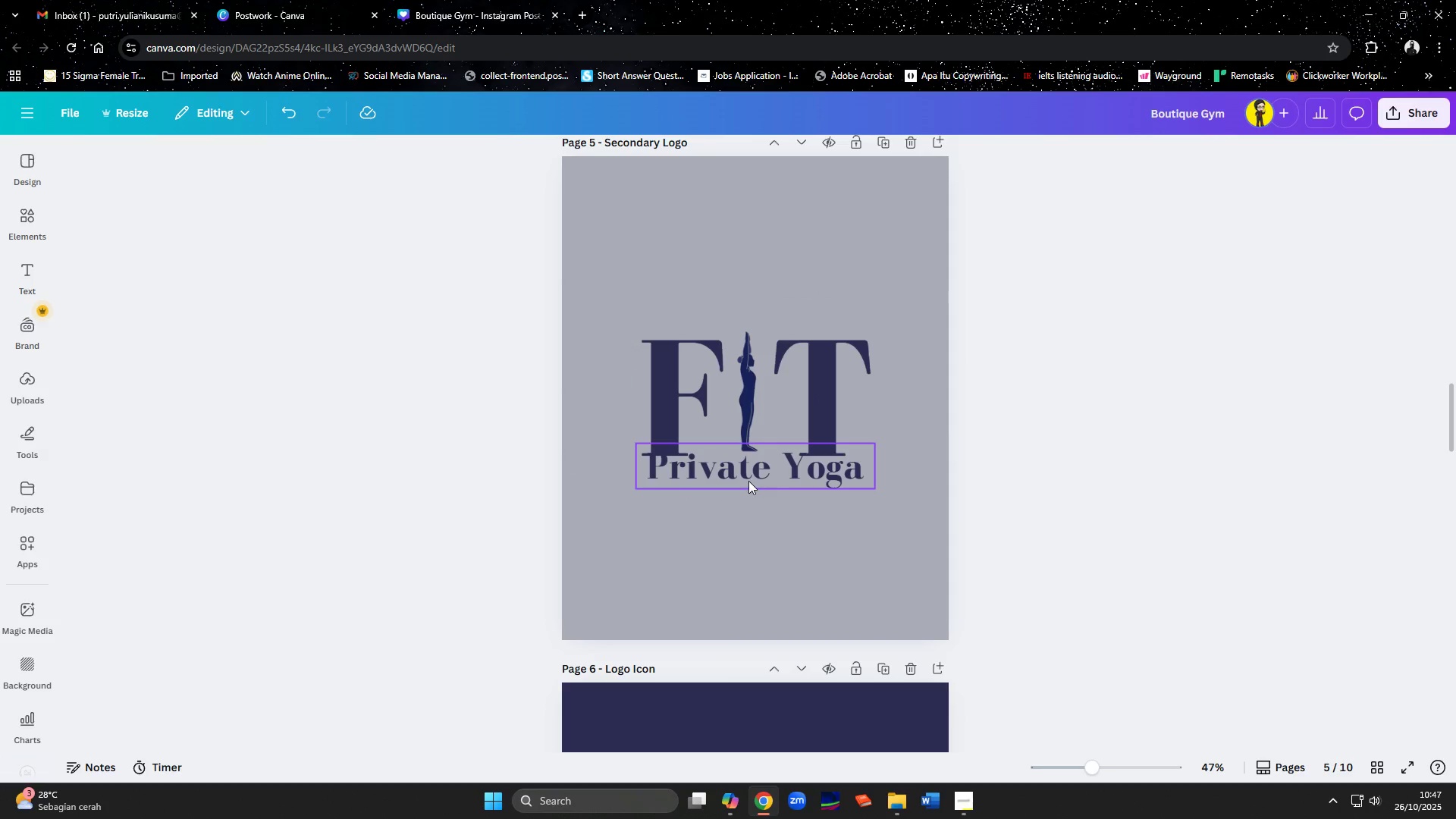 
left_click([748, 481])
 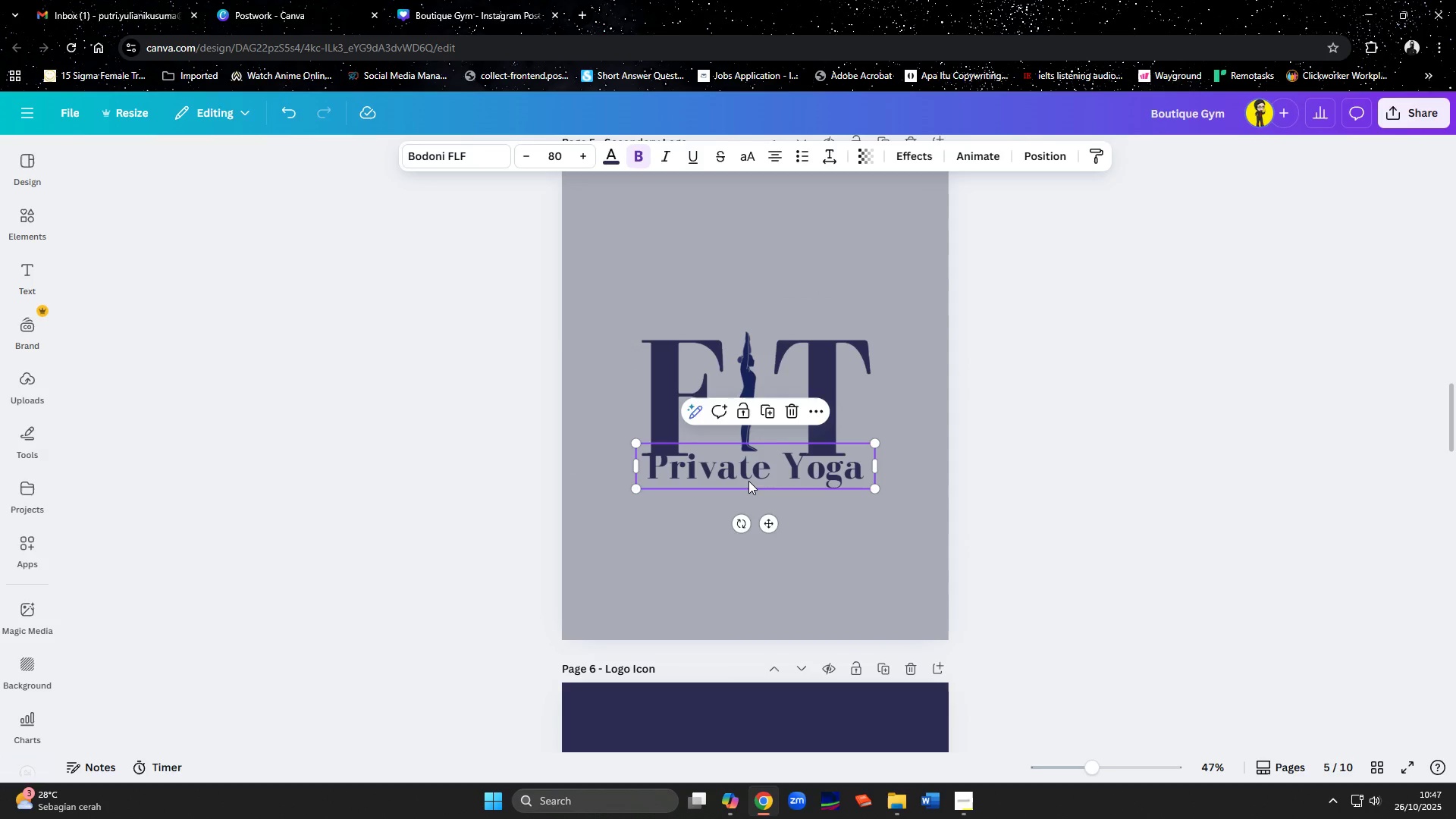 
key(ArrowDown)
 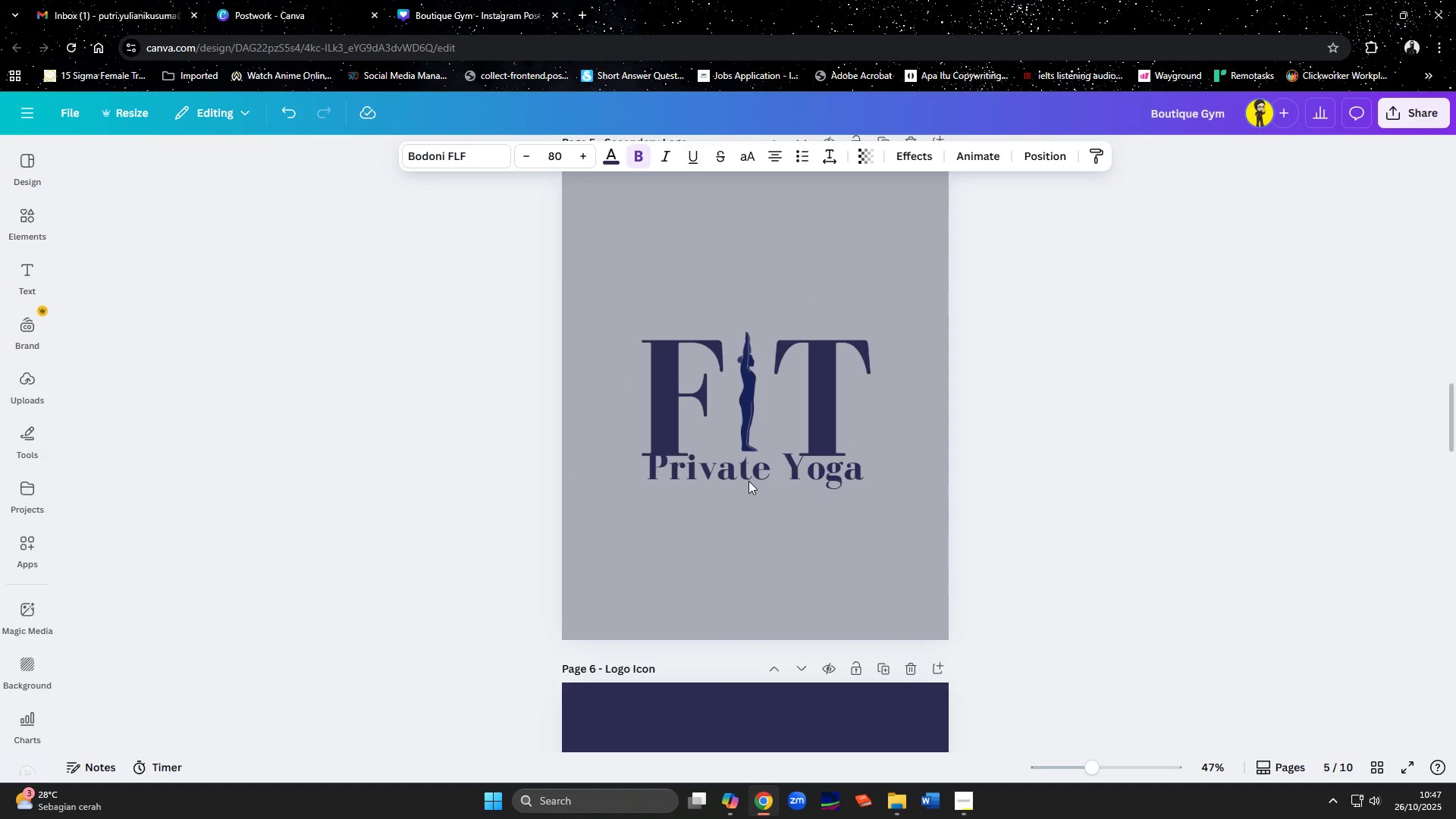 
key(ArrowDown)
 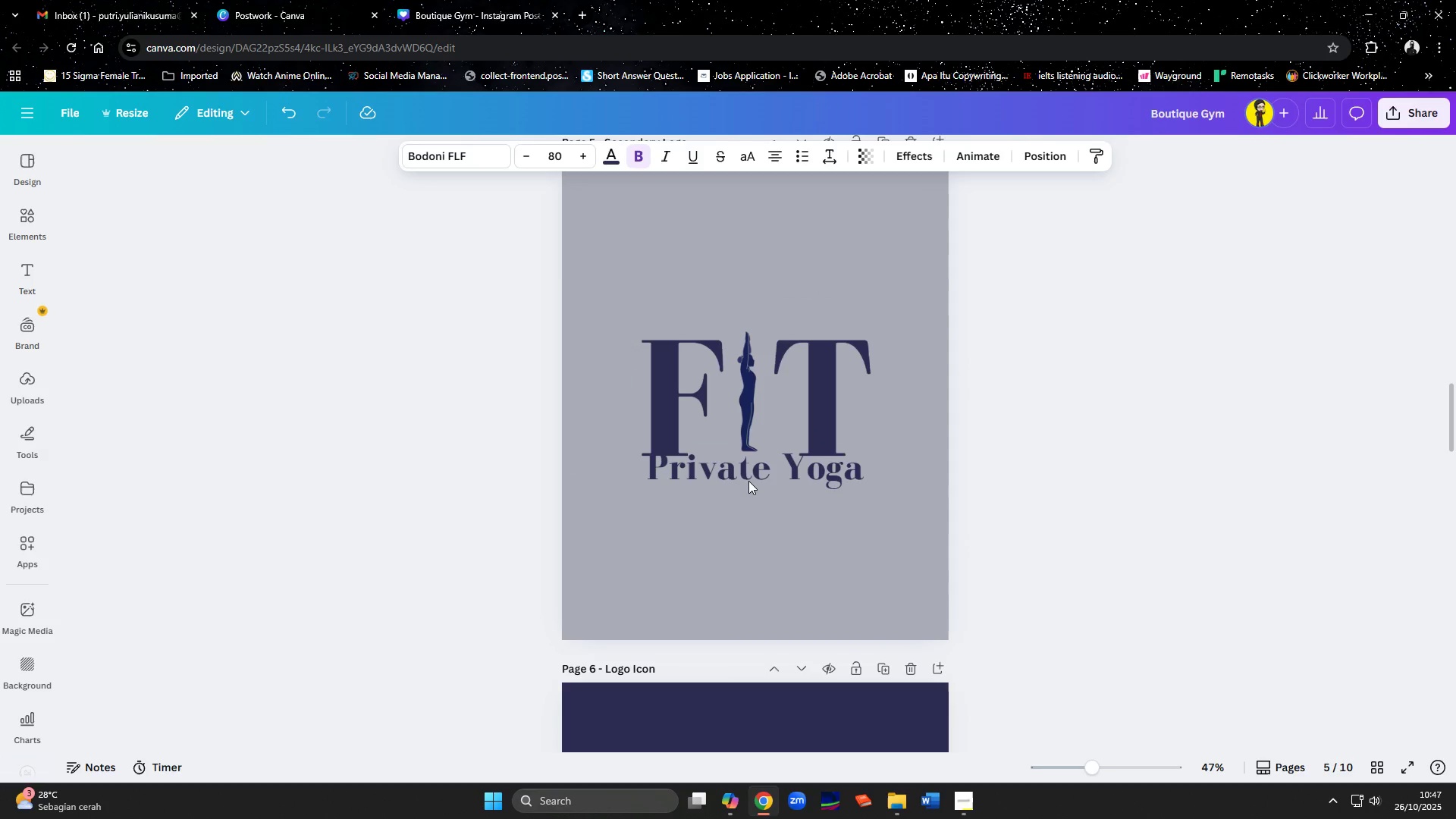 
key(ArrowDown)
 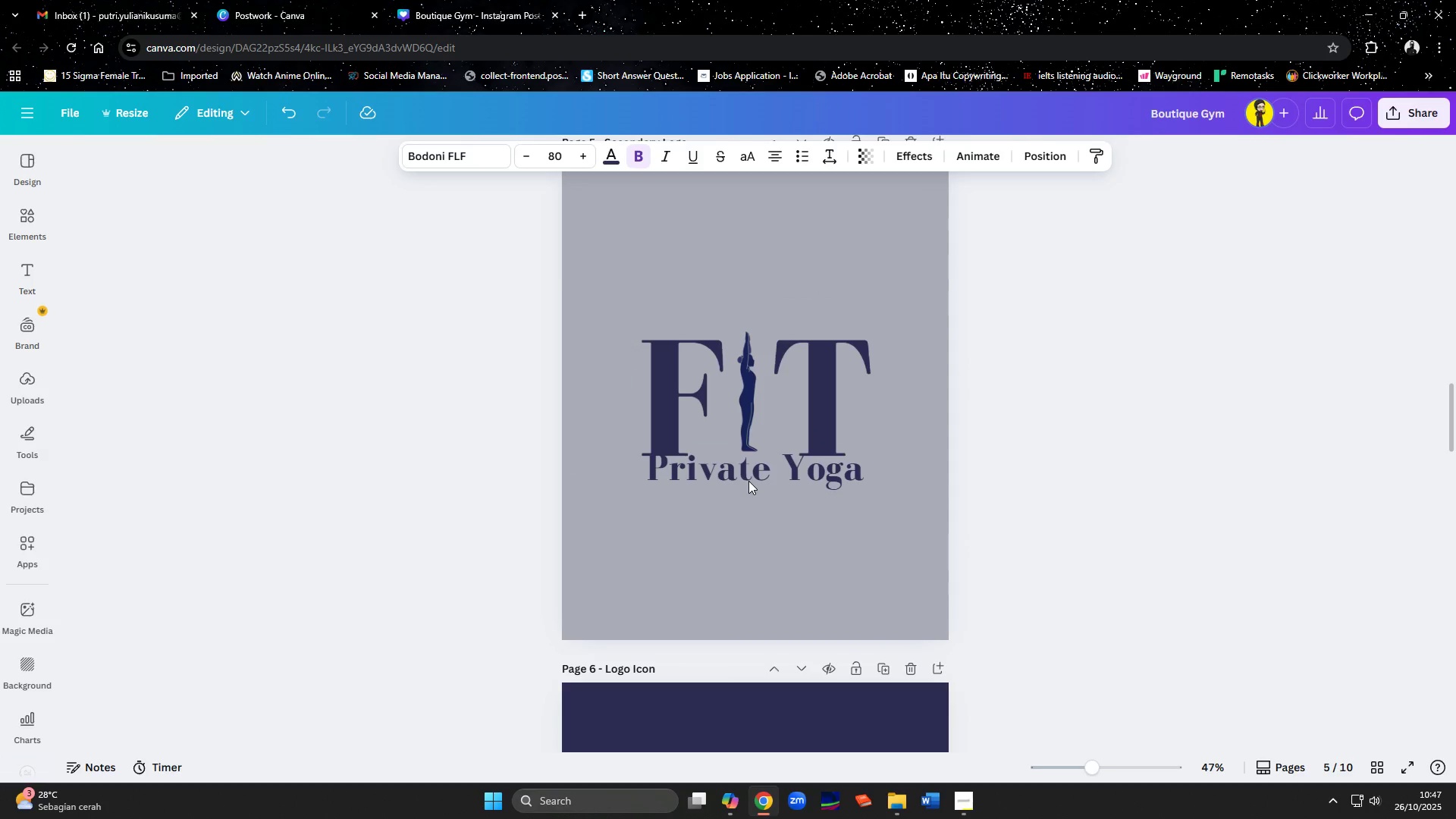 
key(ArrowDown)
 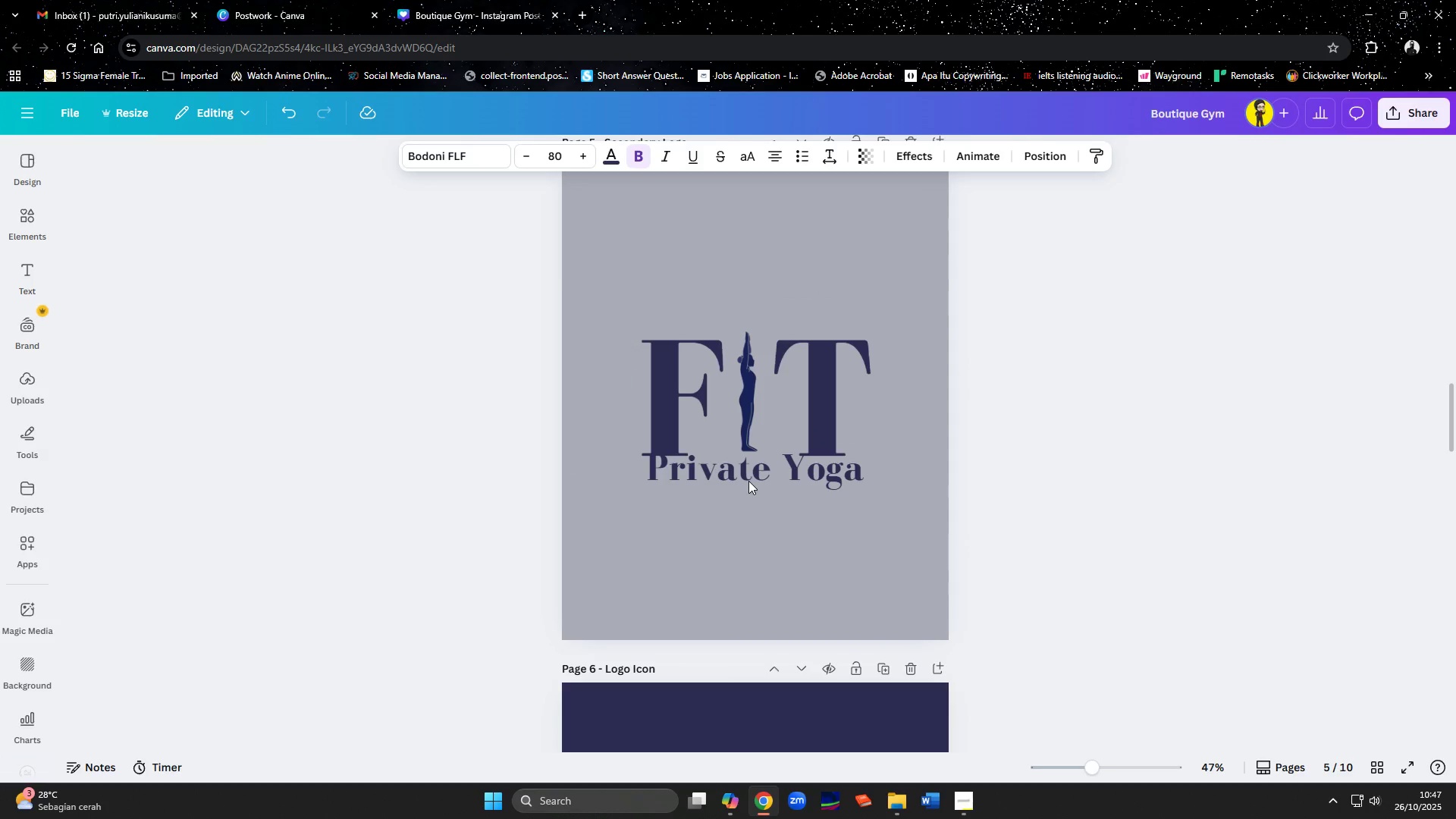 
key(ArrowDown)
 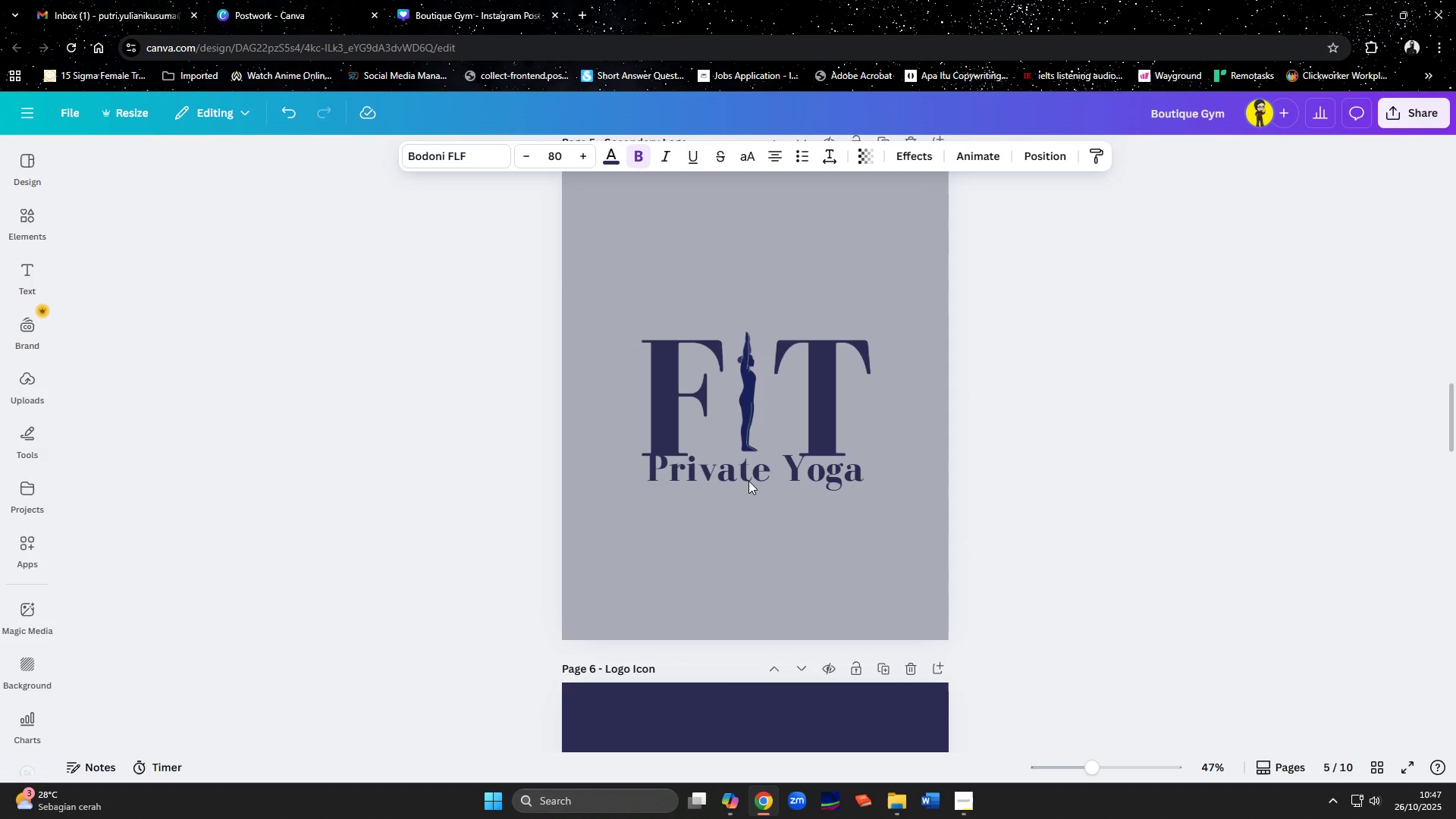 
key(ArrowDown)
 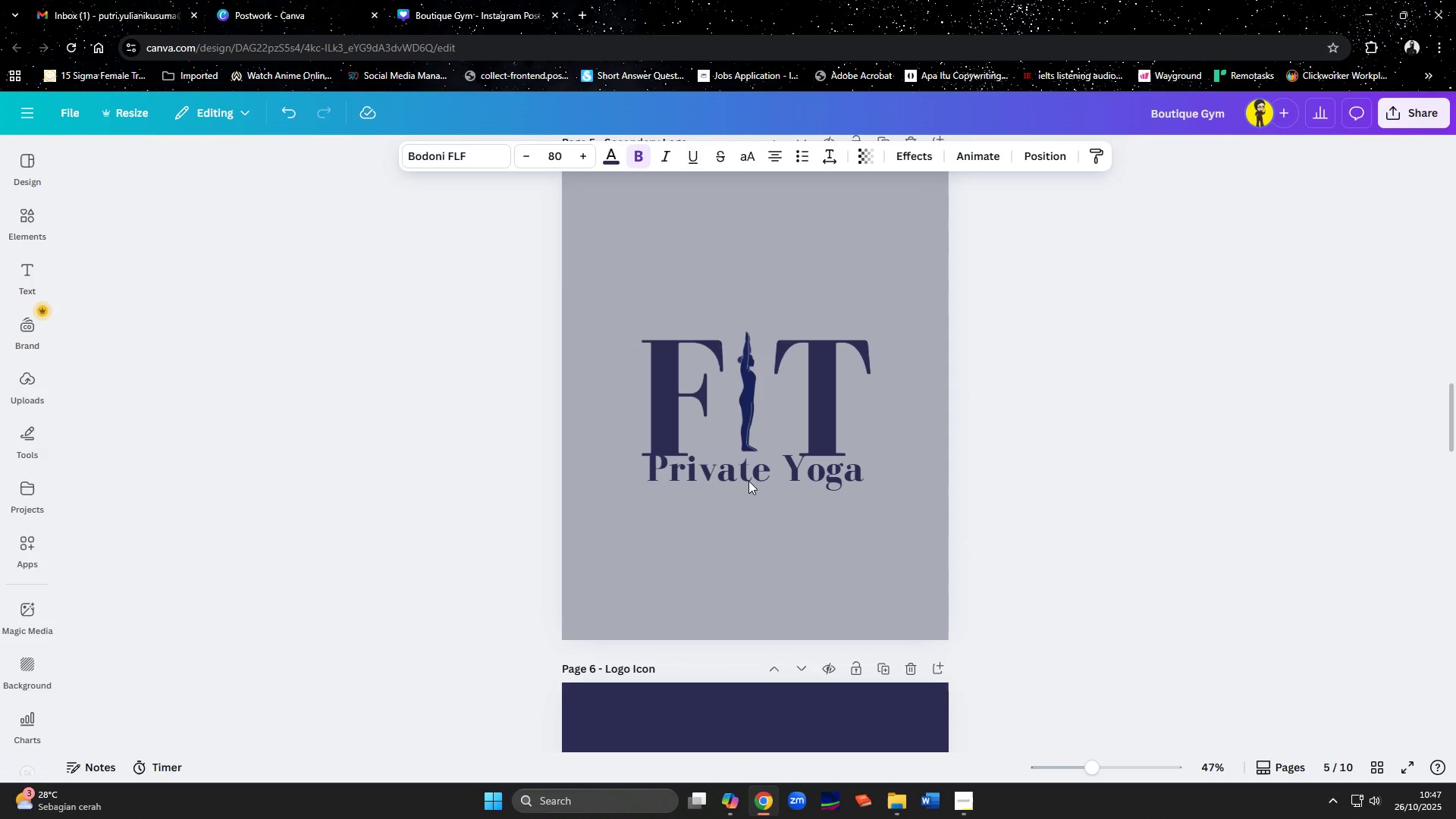 
key(ArrowDown)
 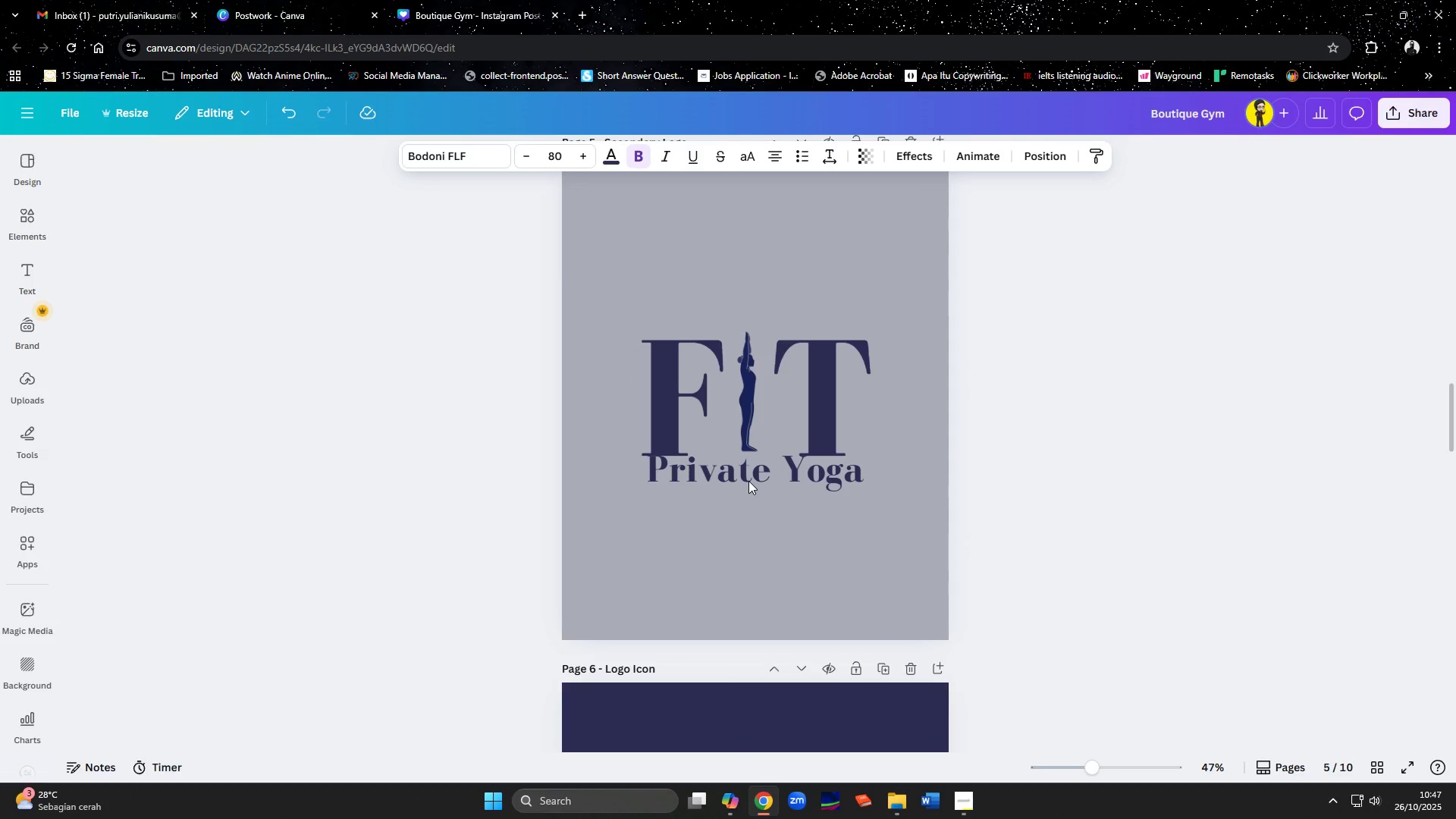 
key(ArrowDown)
 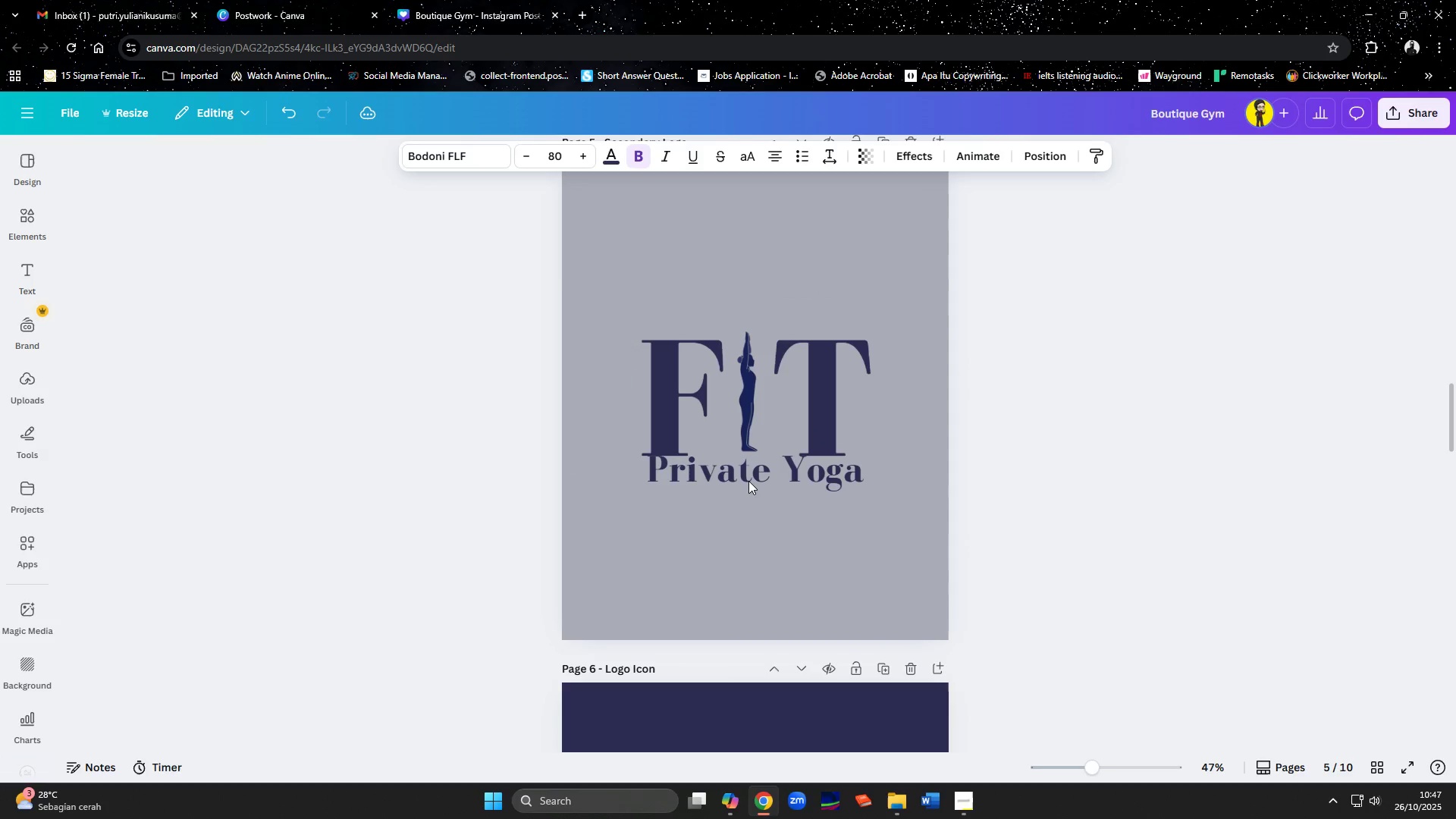 
key(ArrowDown)
 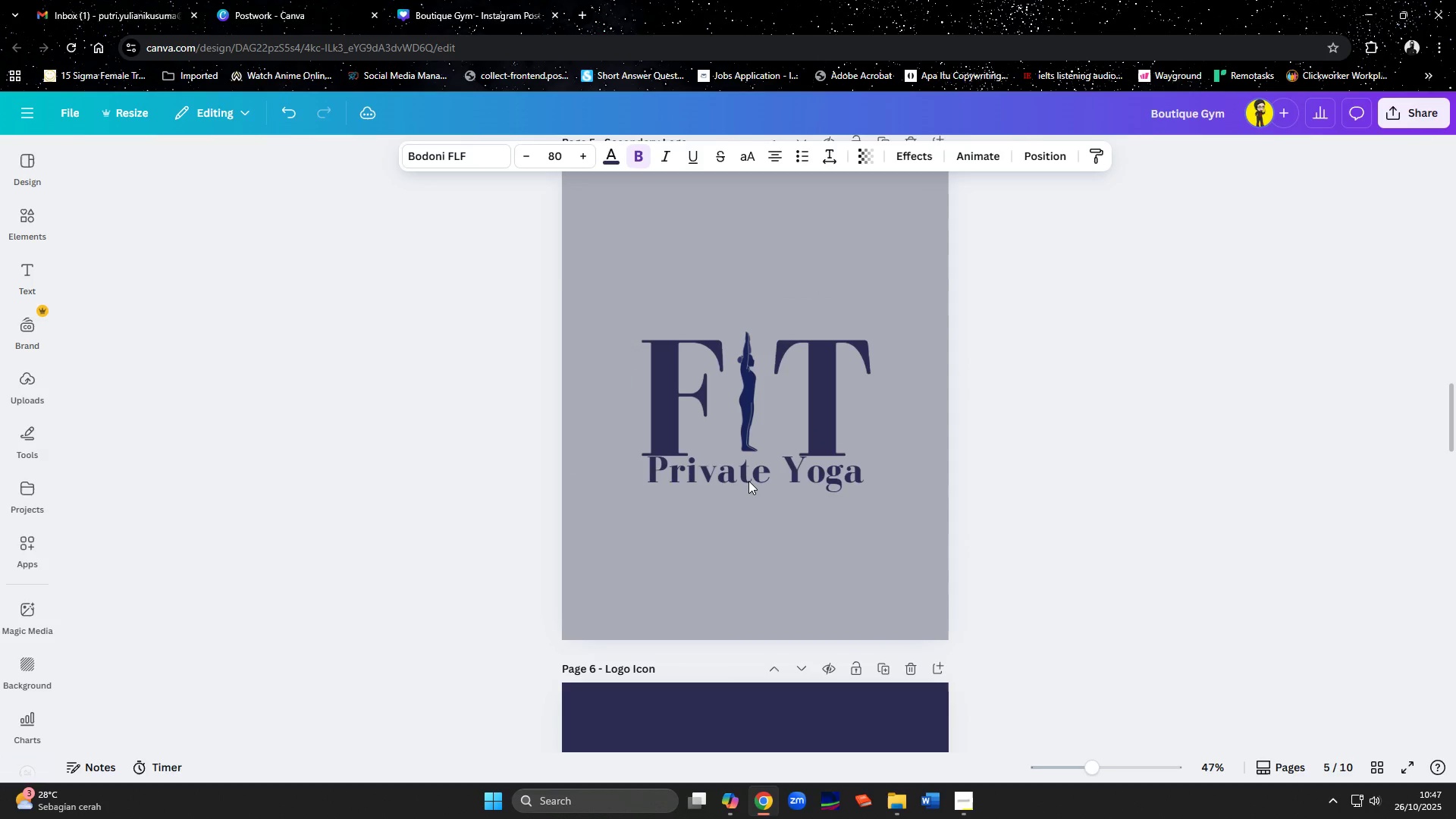 
key(ArrowDown)
 